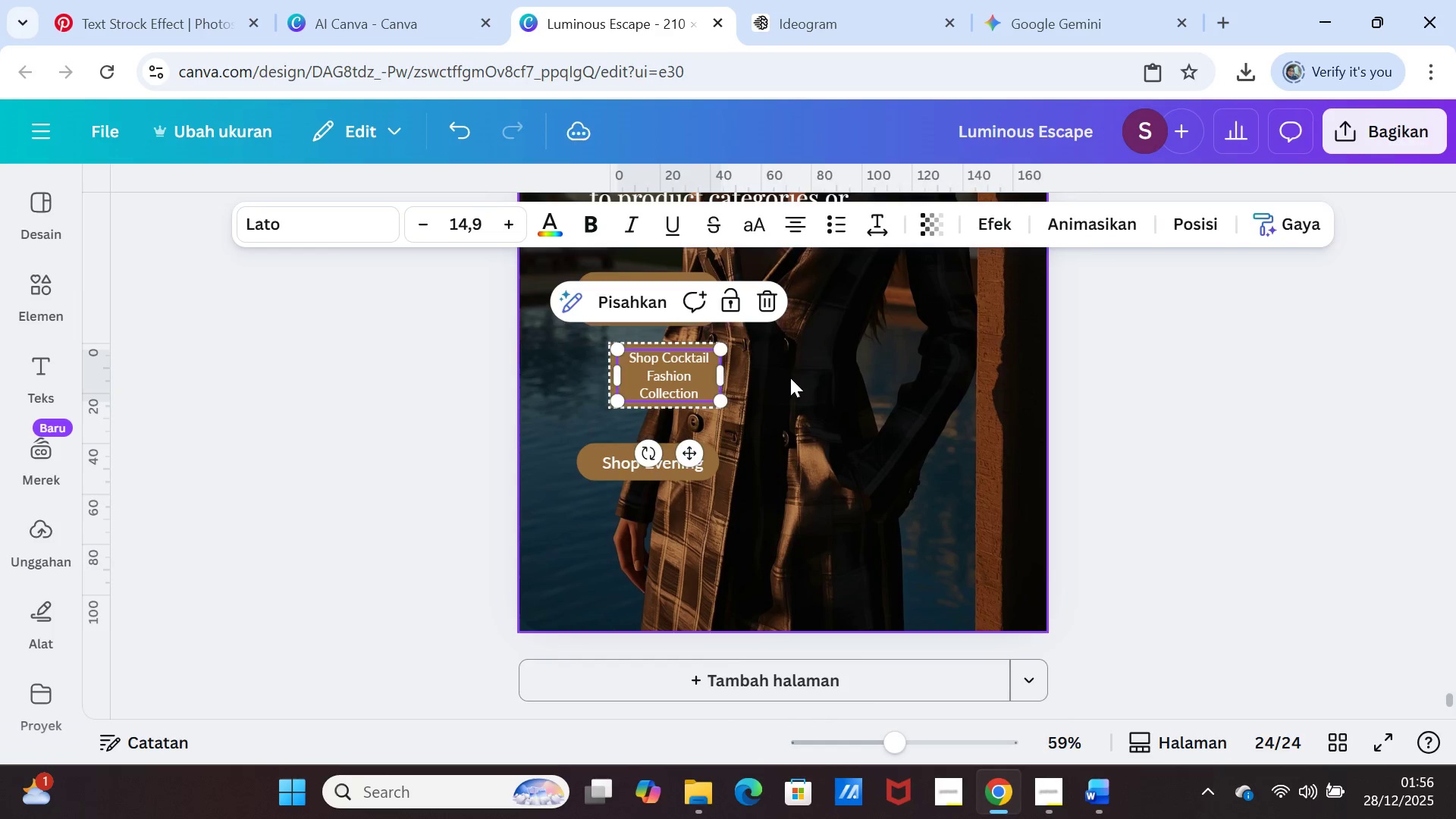 
left_click([790, 378])
 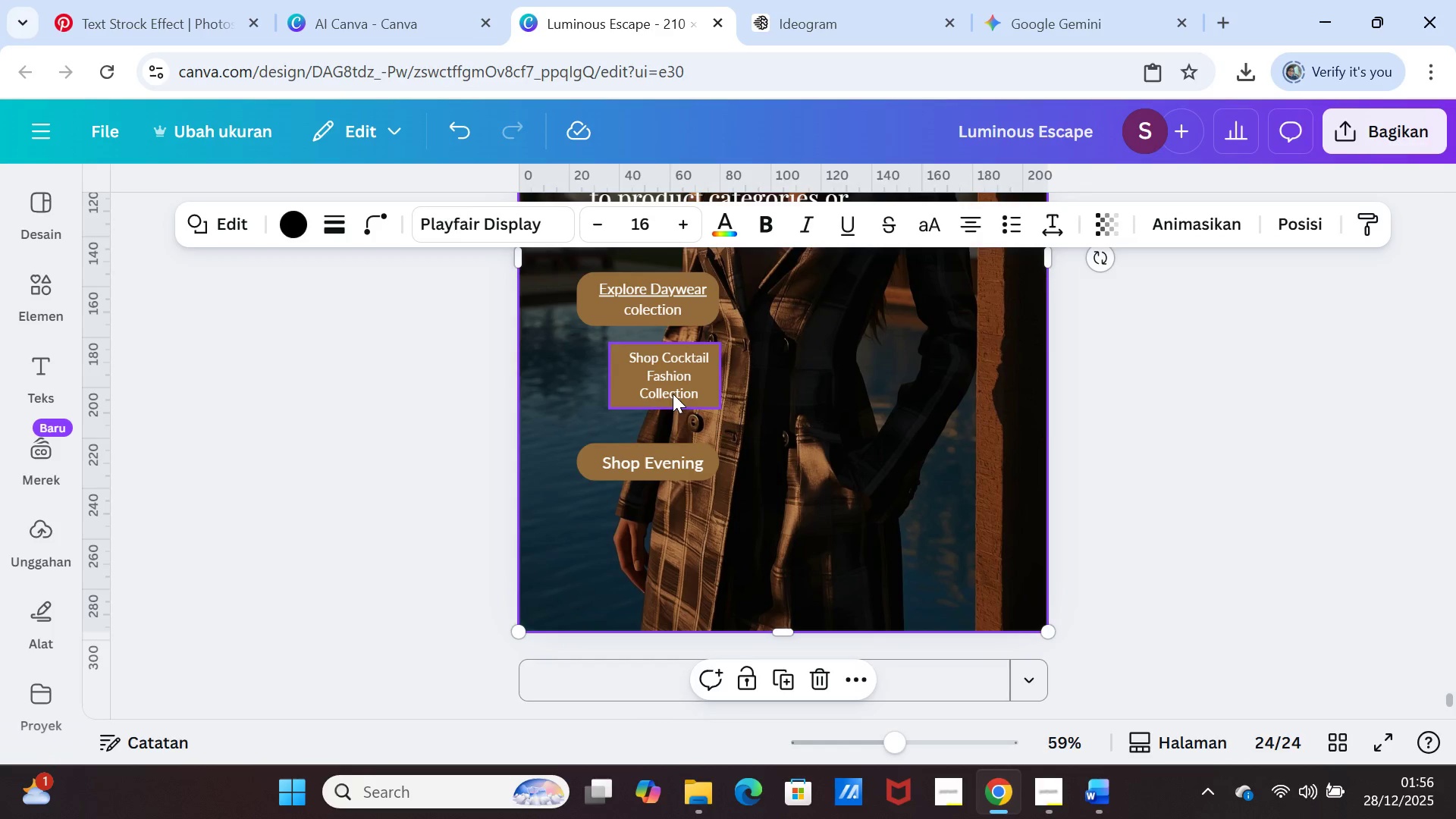 
left_click_drag(start_coordinate=[673, 394], to_coordinate=[654, 397])
 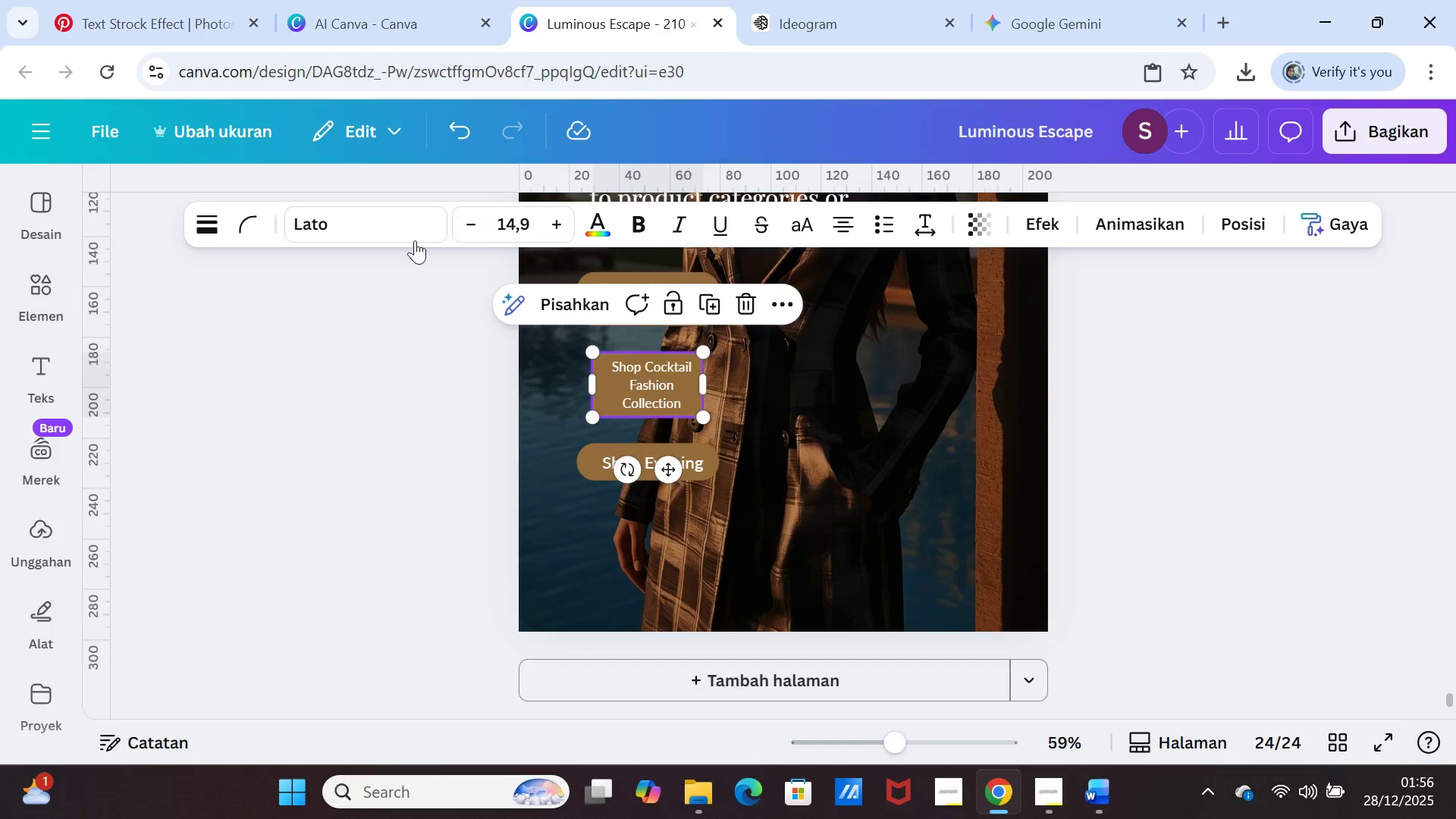 
left_click([254, 222])
 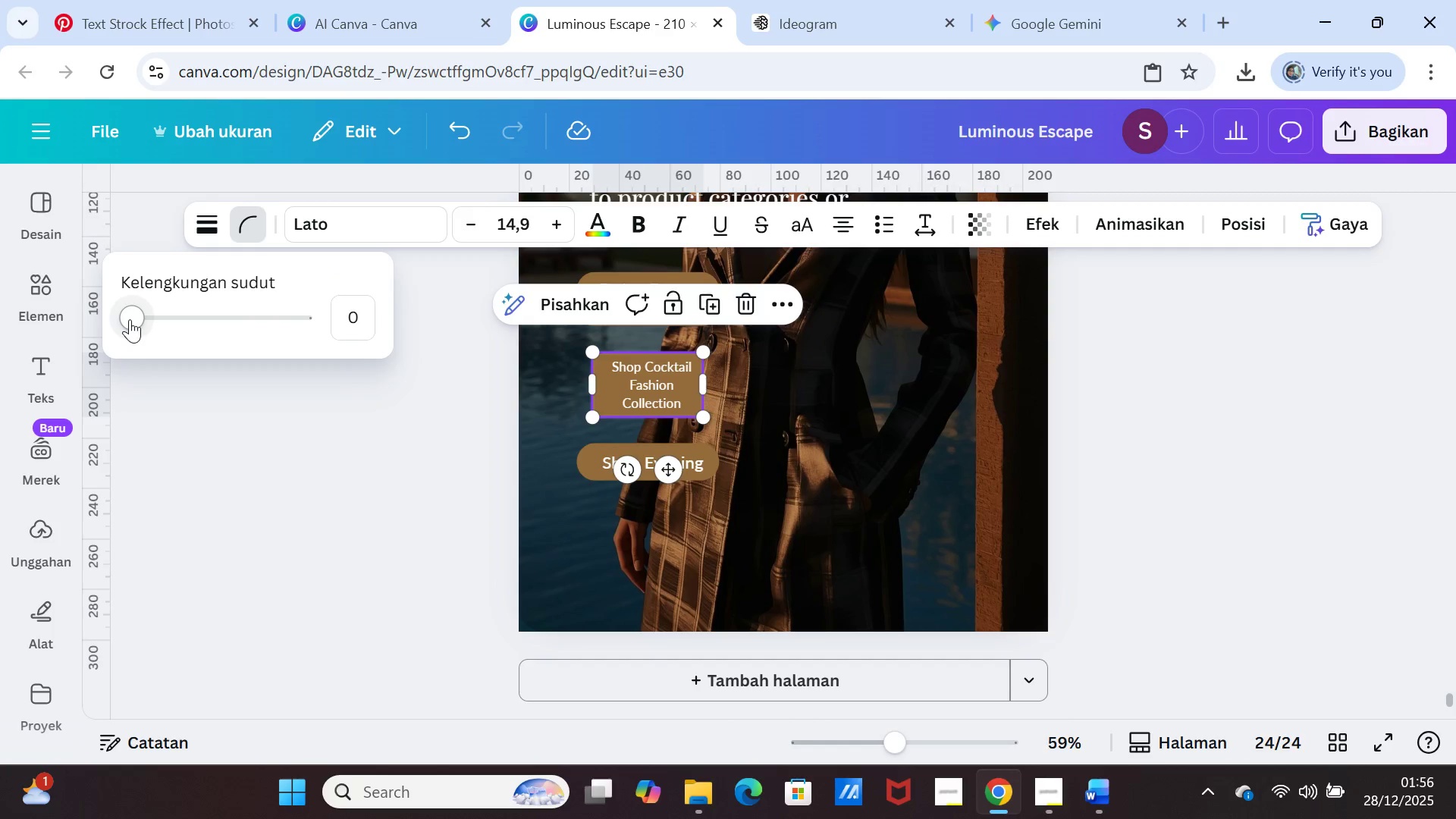 
left_click_drag(start_coordinate=[130, 319], to_coordinate=[182, 314])
 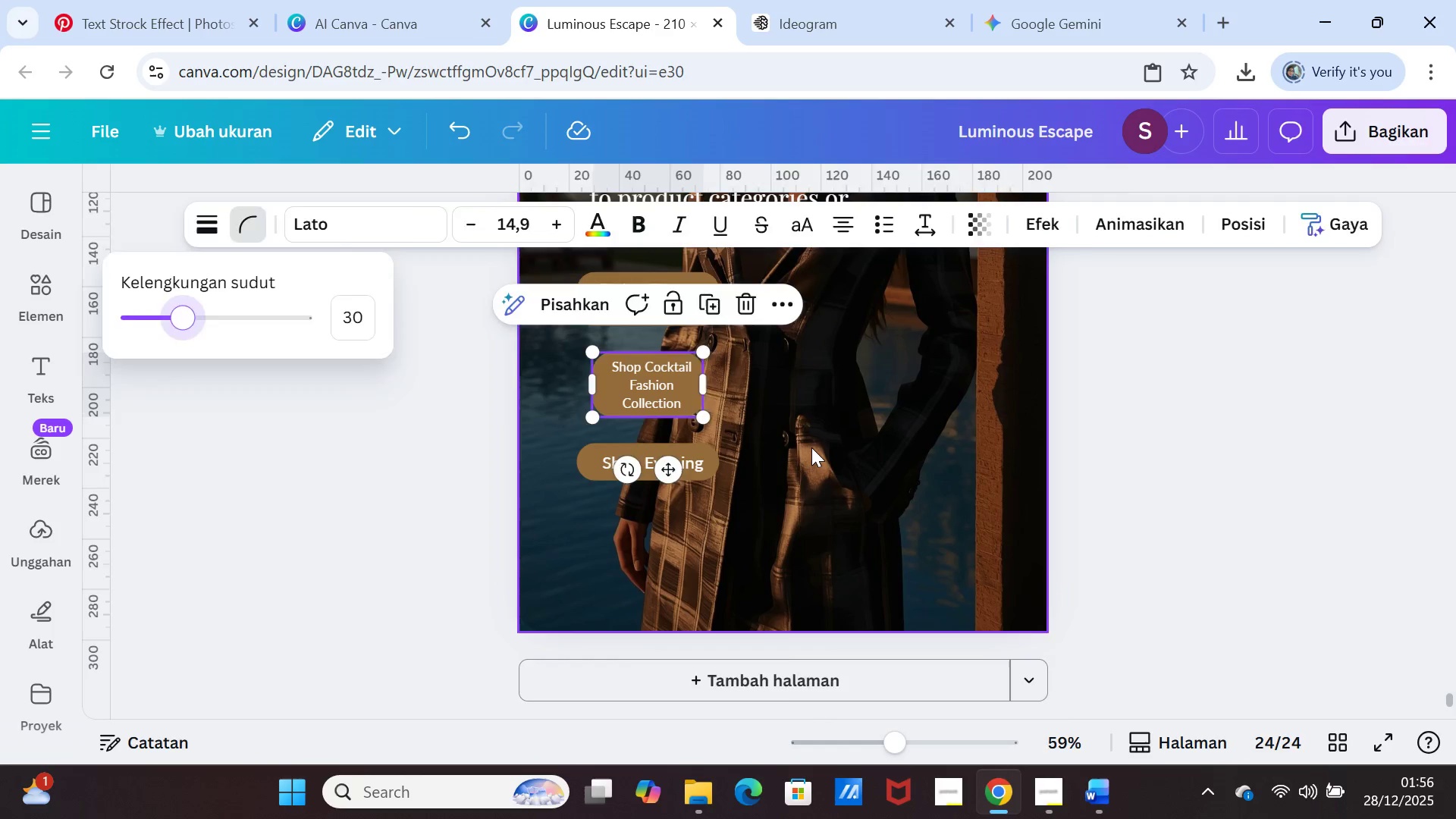 
left_click([811, 447])
 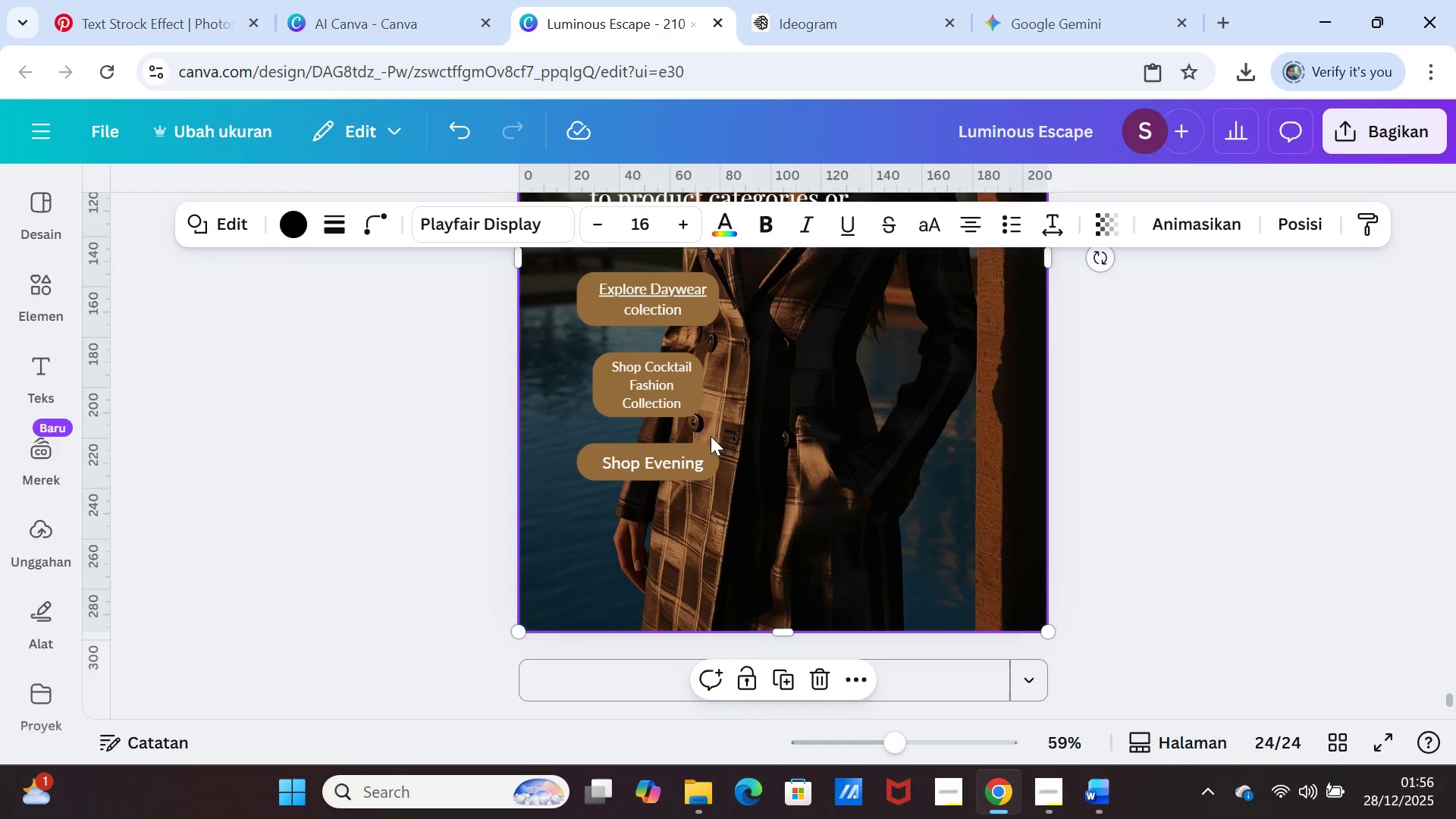 
left_click([673, 389])
 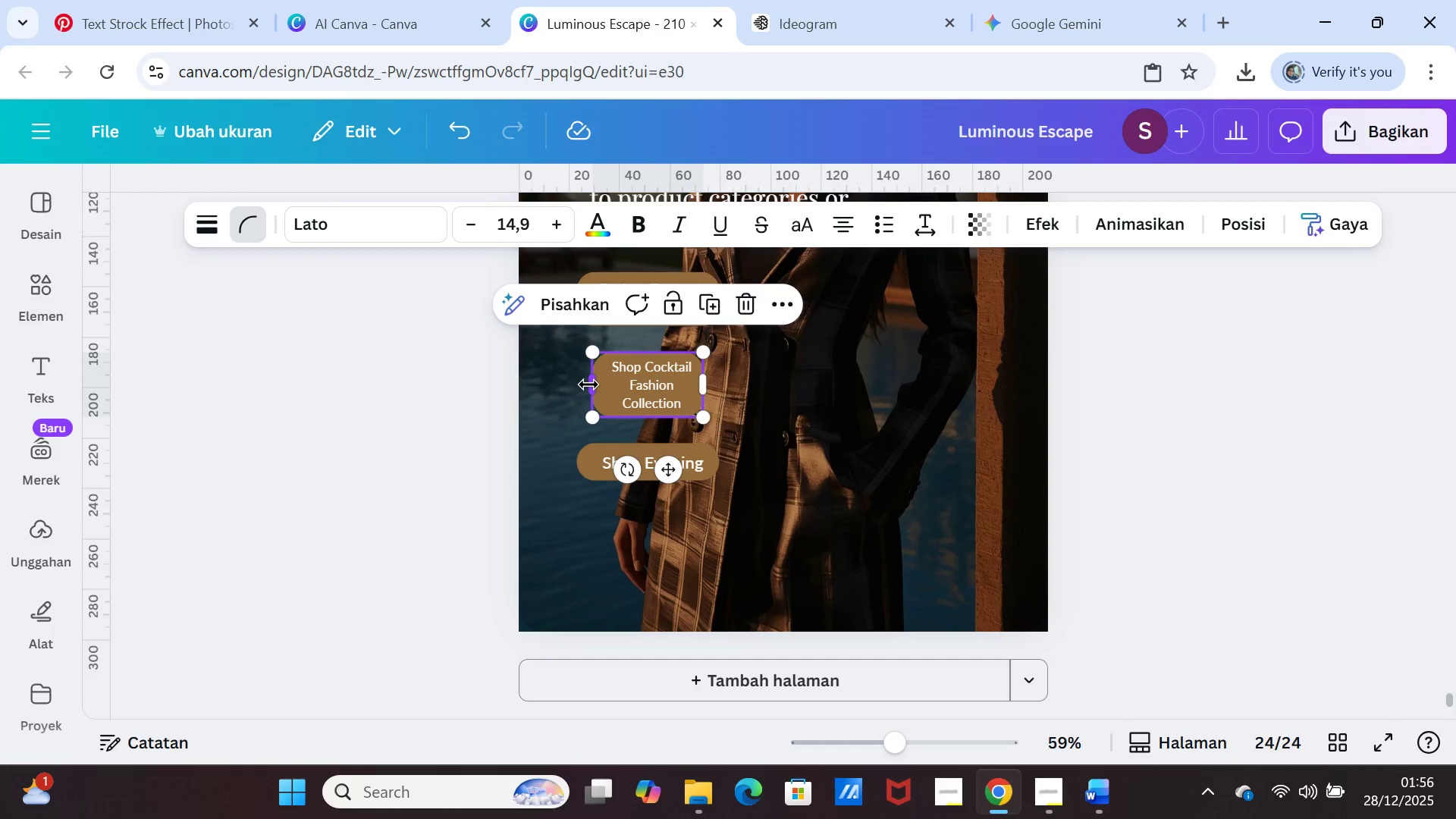 
left_click_drag(start_coordinate=[588, 384], to_coordinate=[581, 384])
 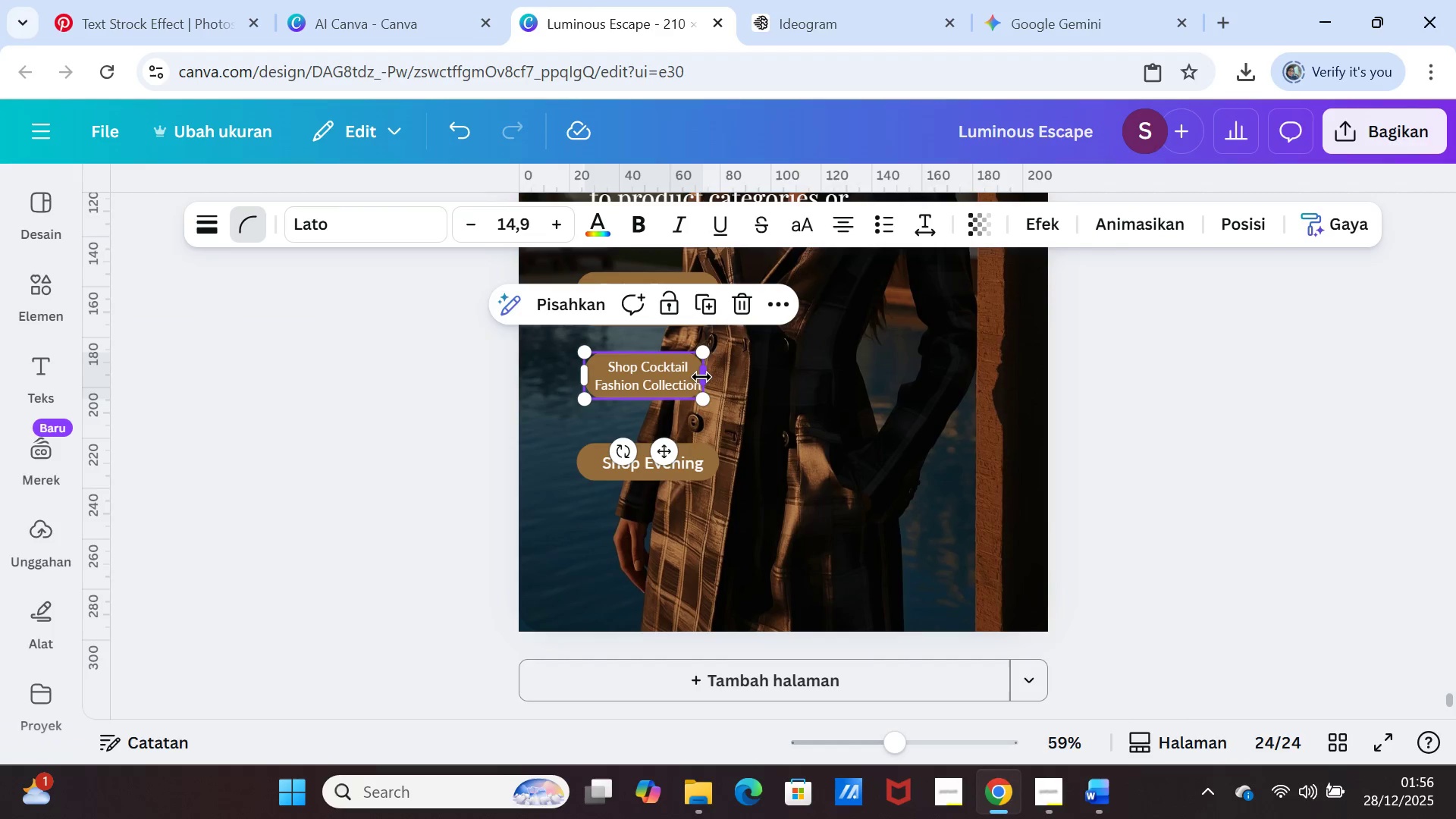 
left_click_drag(start_coordinate=[701, 377], to_coordinate=[720, 374])
 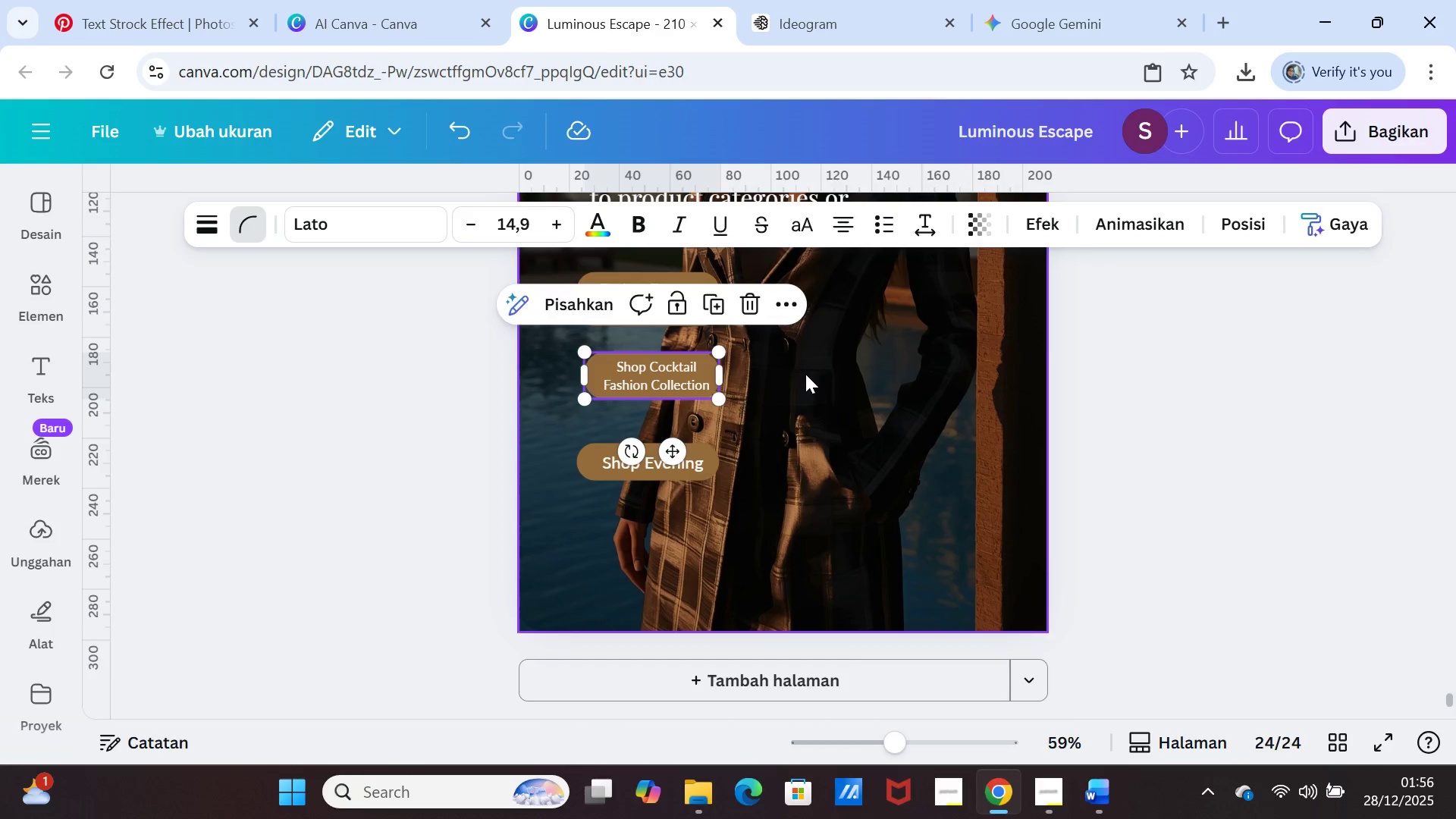 
left_click([805, 374])
 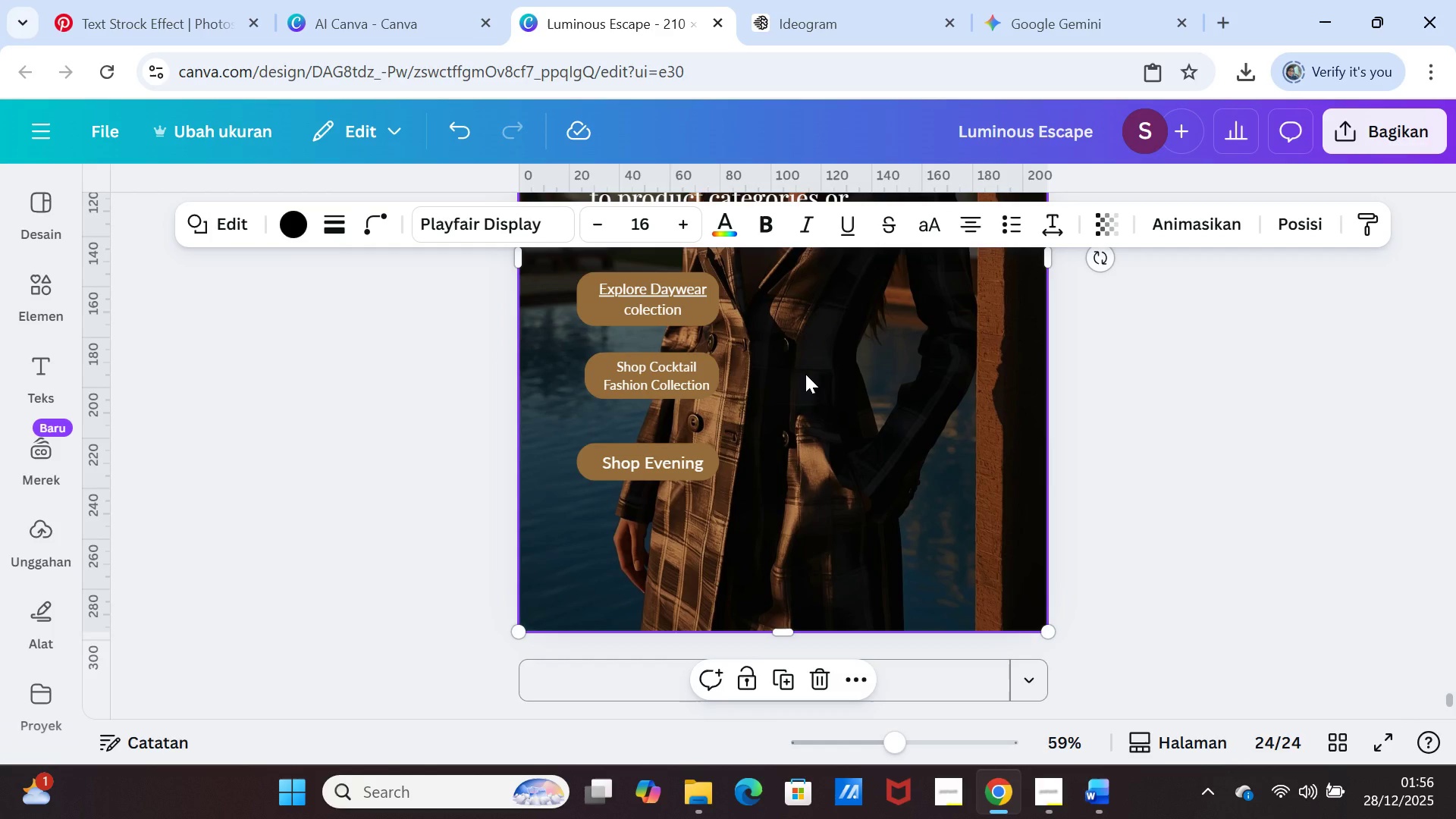 
wait(5.33)
 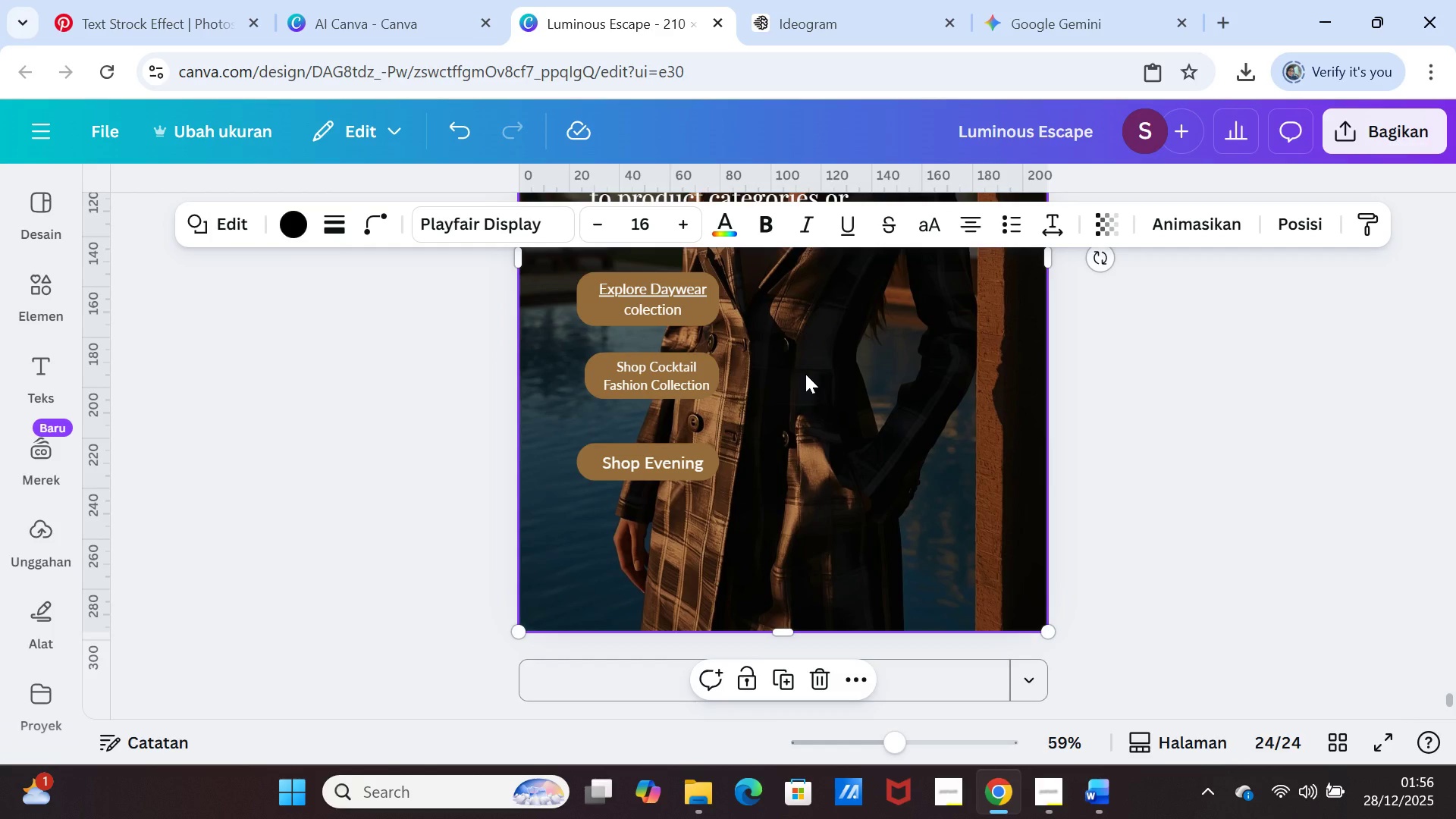 
left_click_drag(start_coordinate=[699, 469], to_coordinate=[704, 461])
 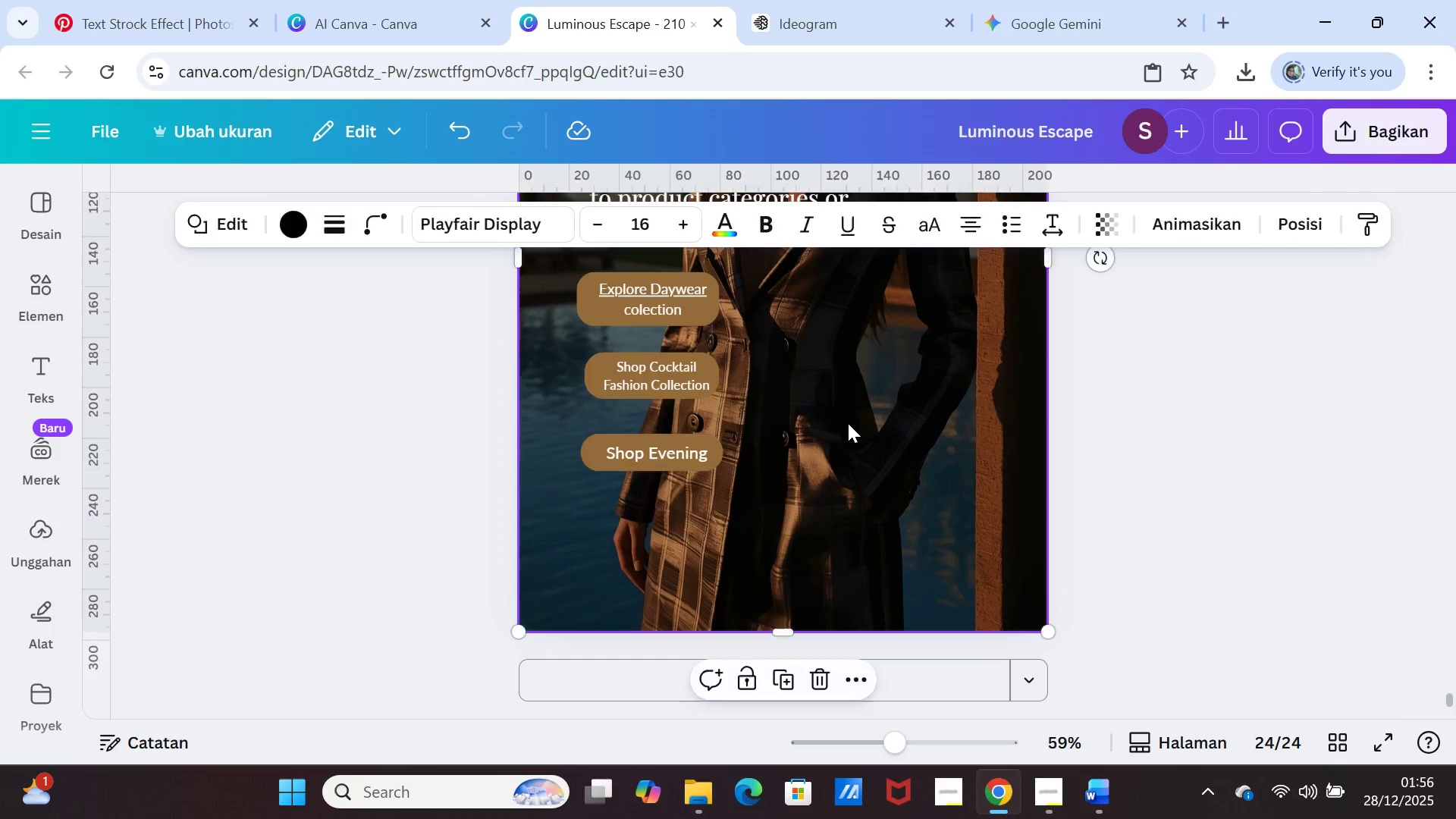 
left_click([848, 423])
 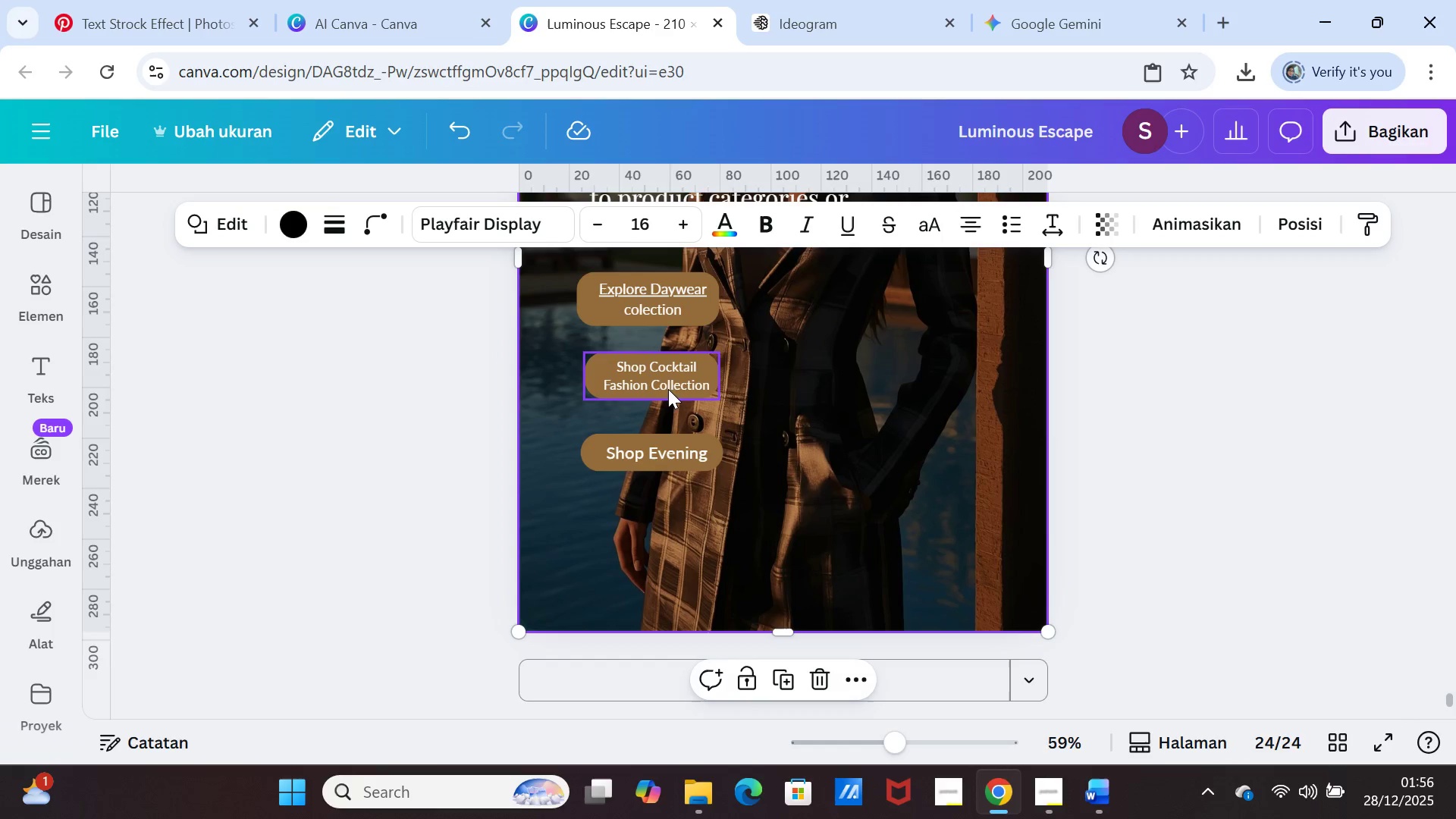 
left_click_drag(start_coordinate=[670, 384], to_coordinate=[673, 391])
 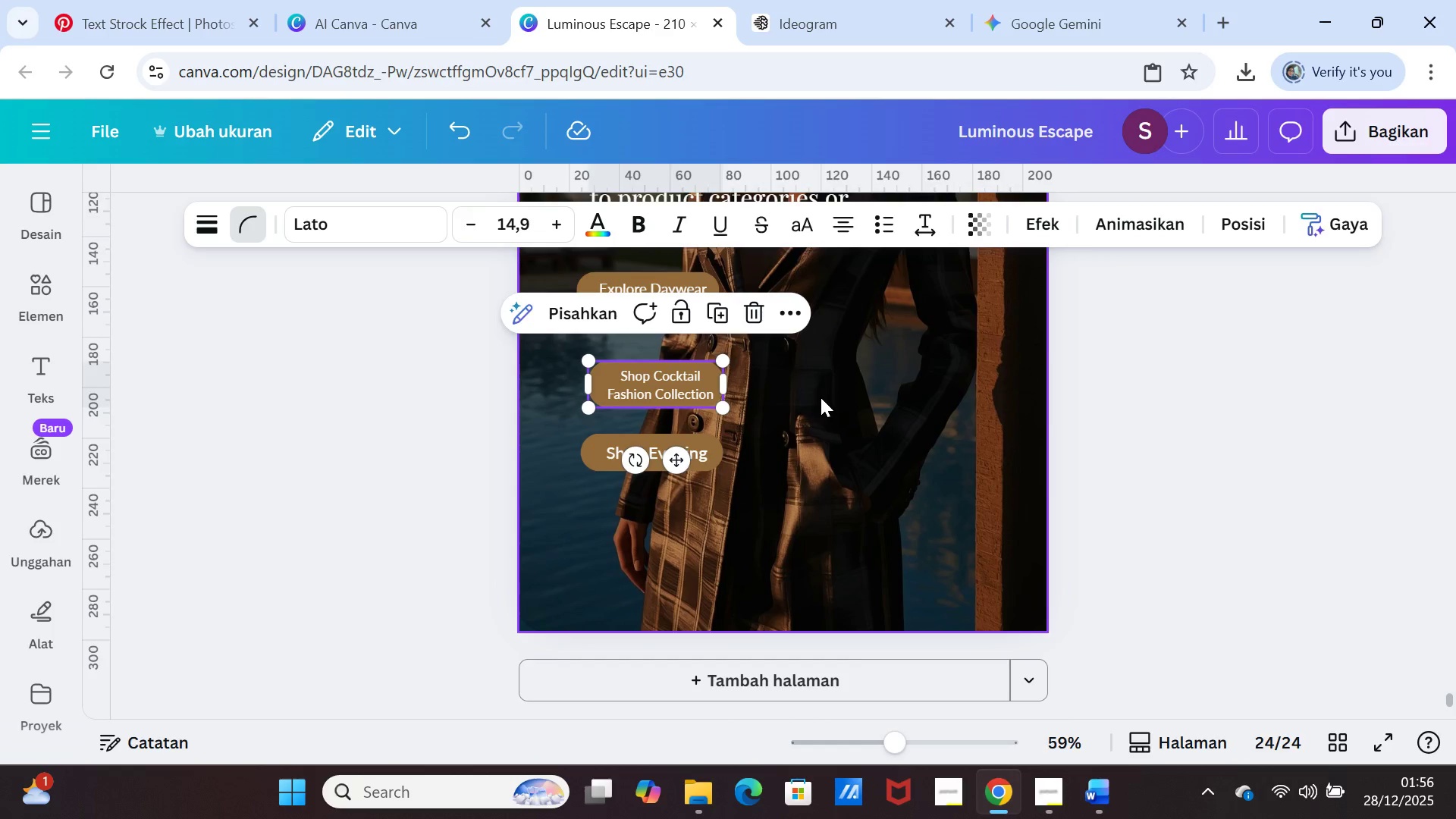 
left_click([821, 397])
 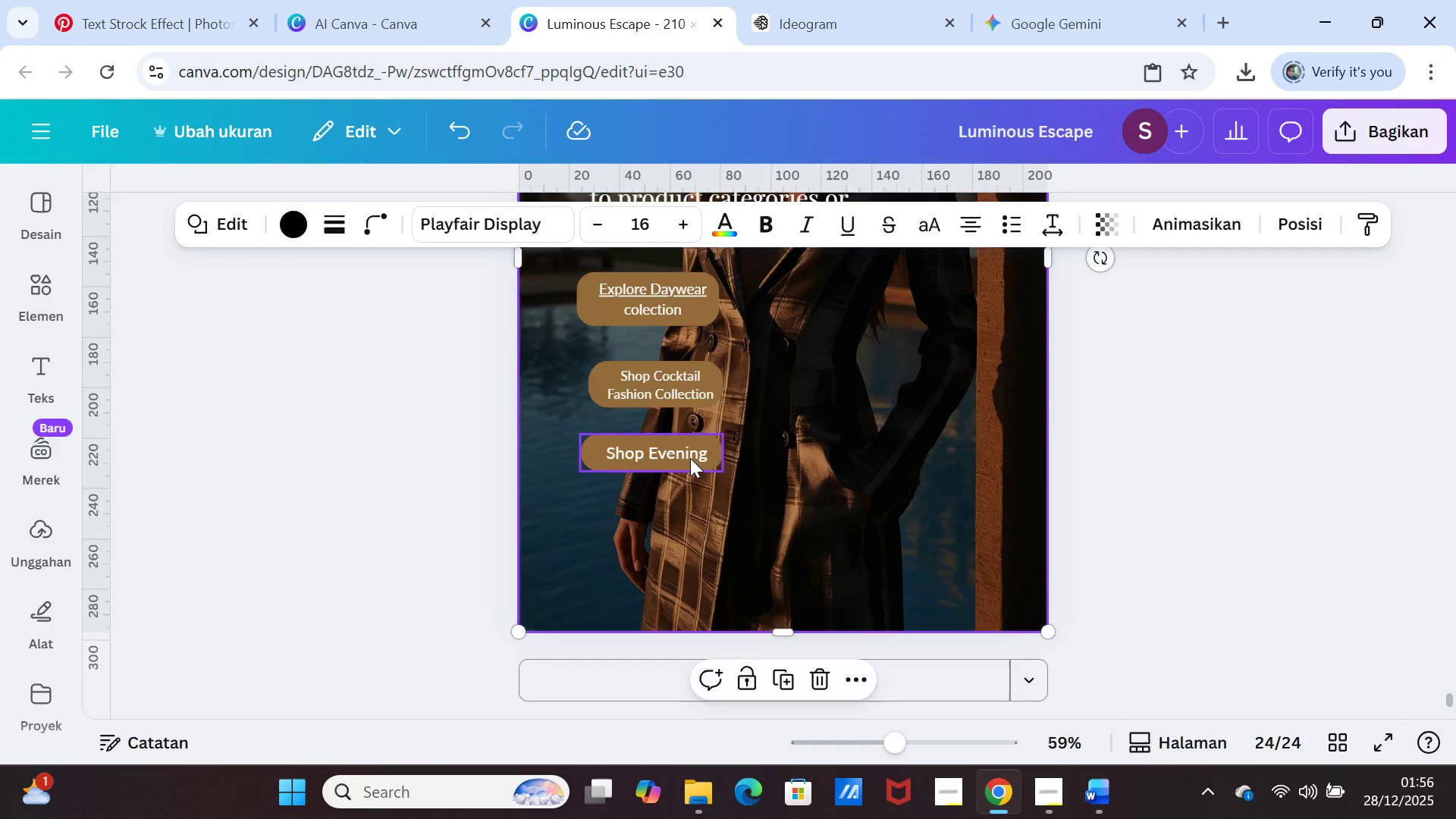 
left_click_drag(start_coordinate=[690, 458], to_coordinate=[692, 463])
 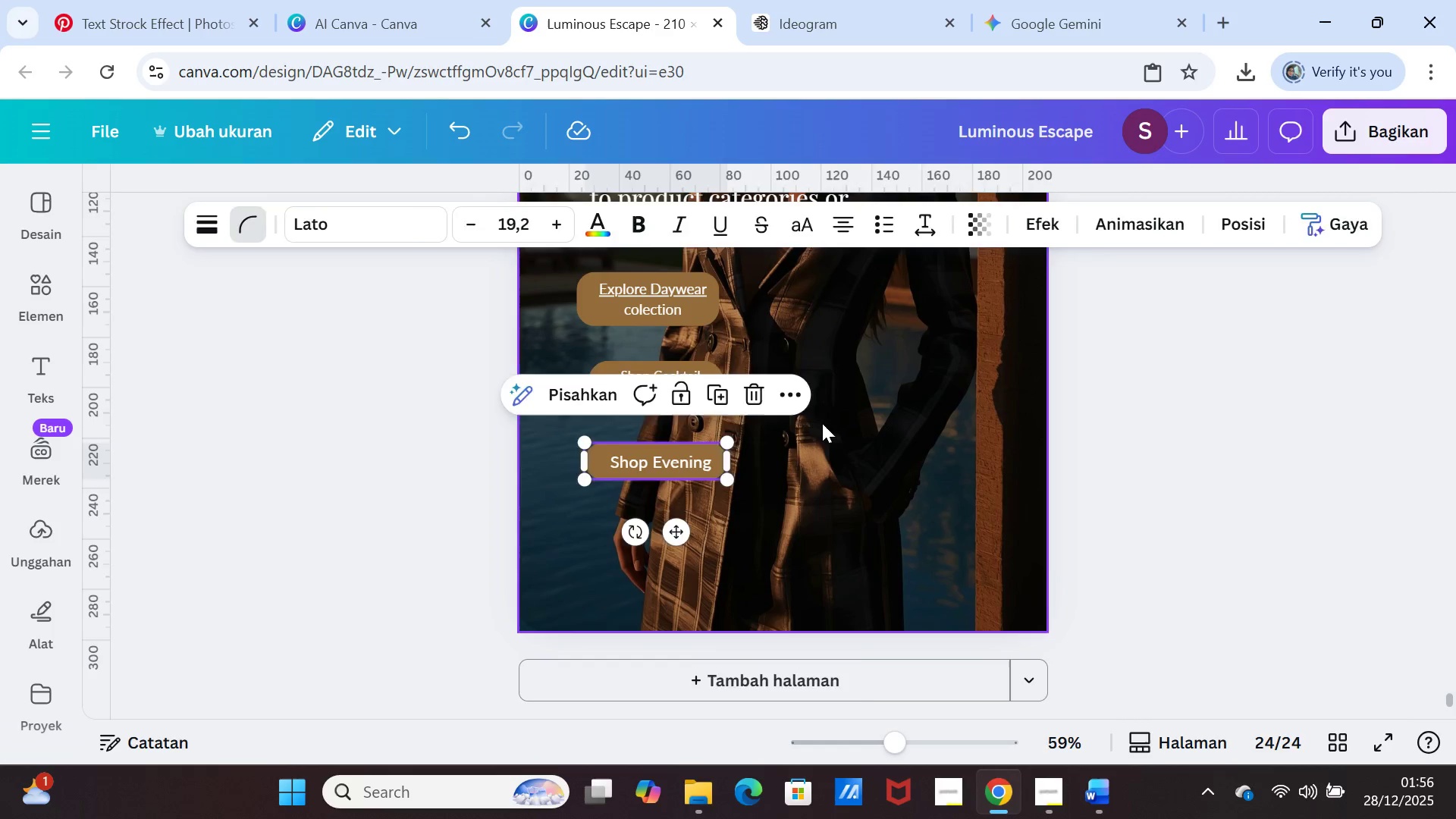 
left_click([822, 423])
 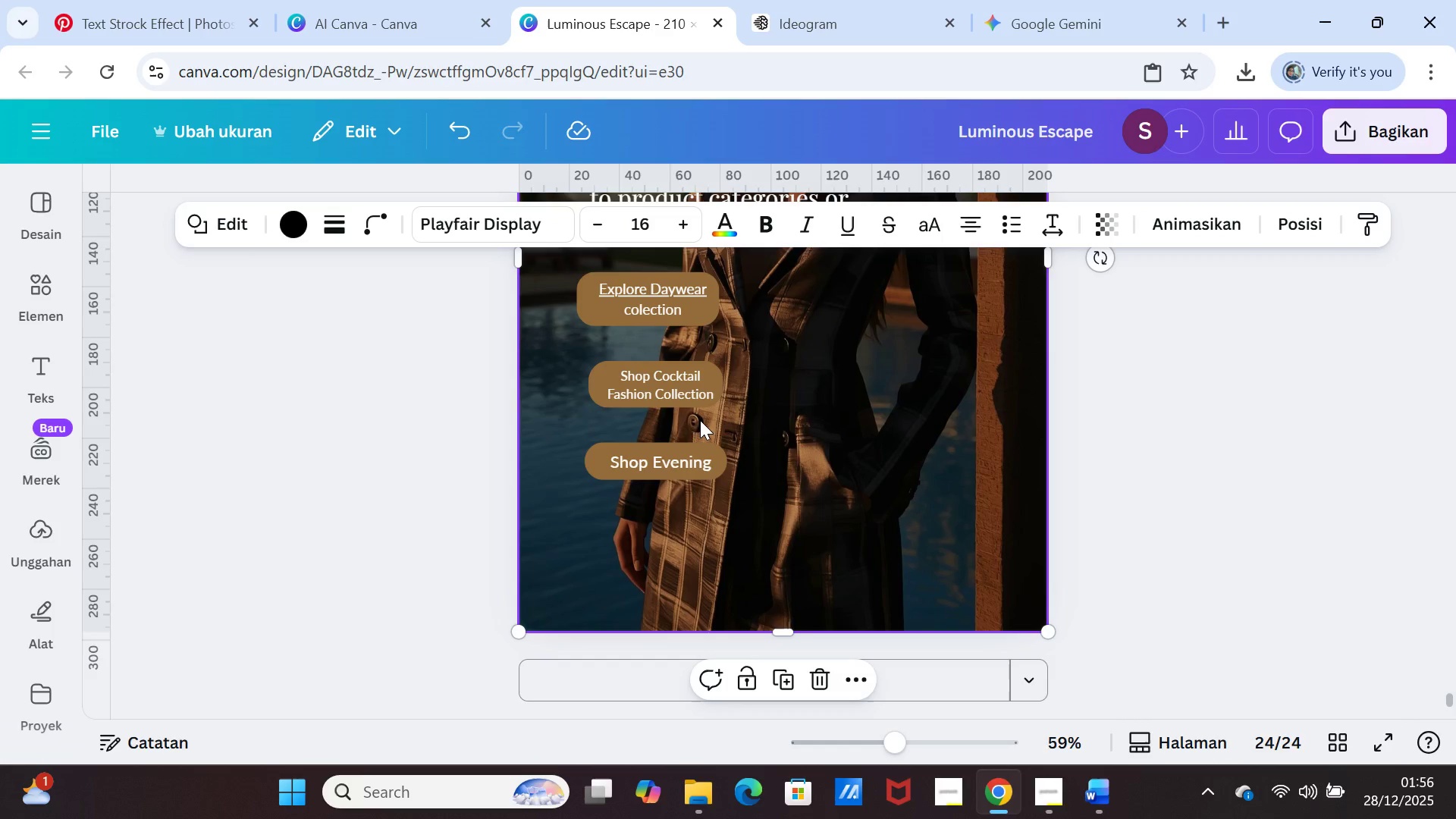 
left_click([686, 455])
 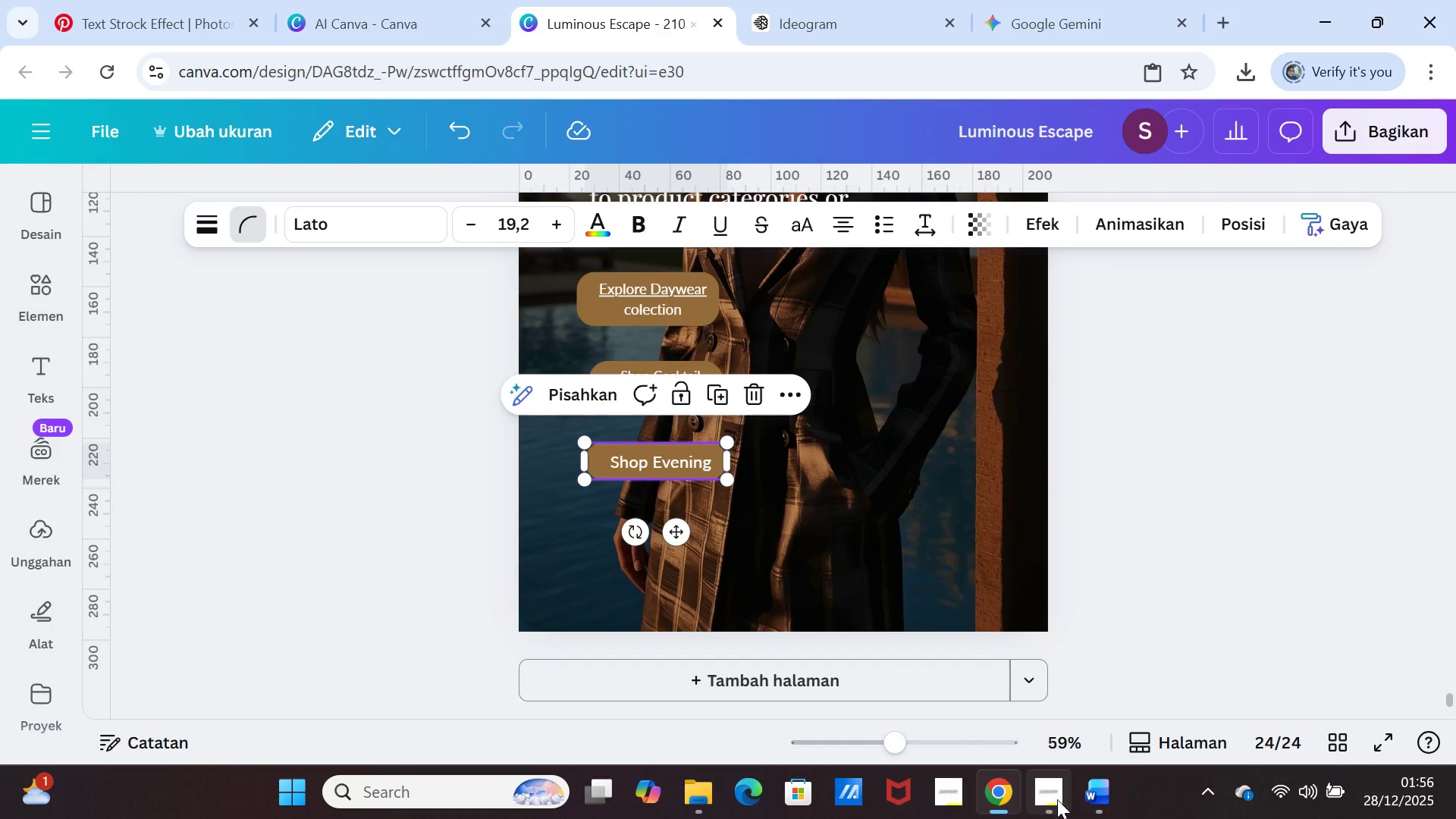 
left_click([1093, 800])
 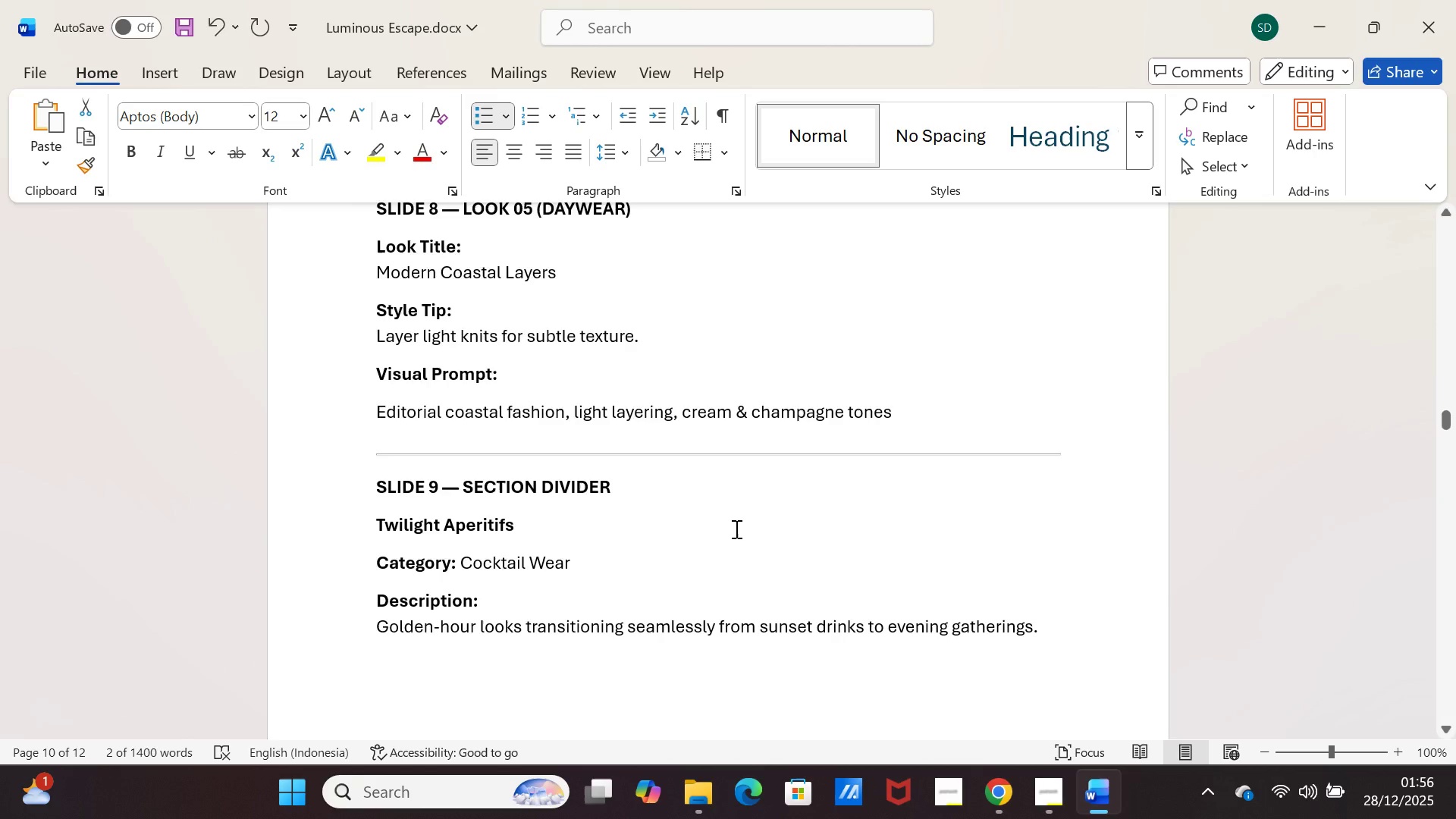 
scroll: coordinate [735, 529], scroll_direction: down, amount: 5.0
 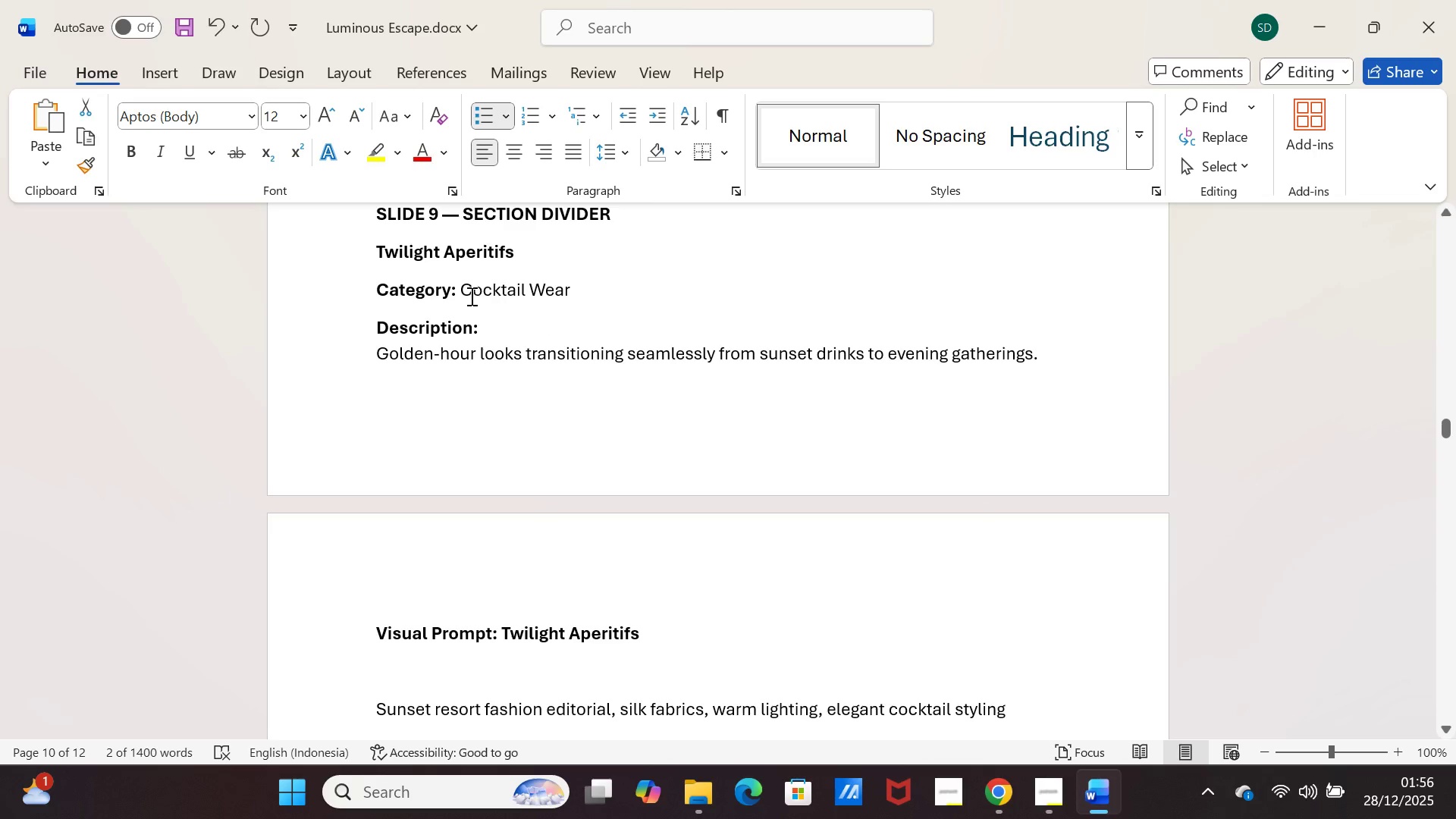 
left_click_drag(start_coordinate=[461, 292], to_coordinate=[559, 286])
 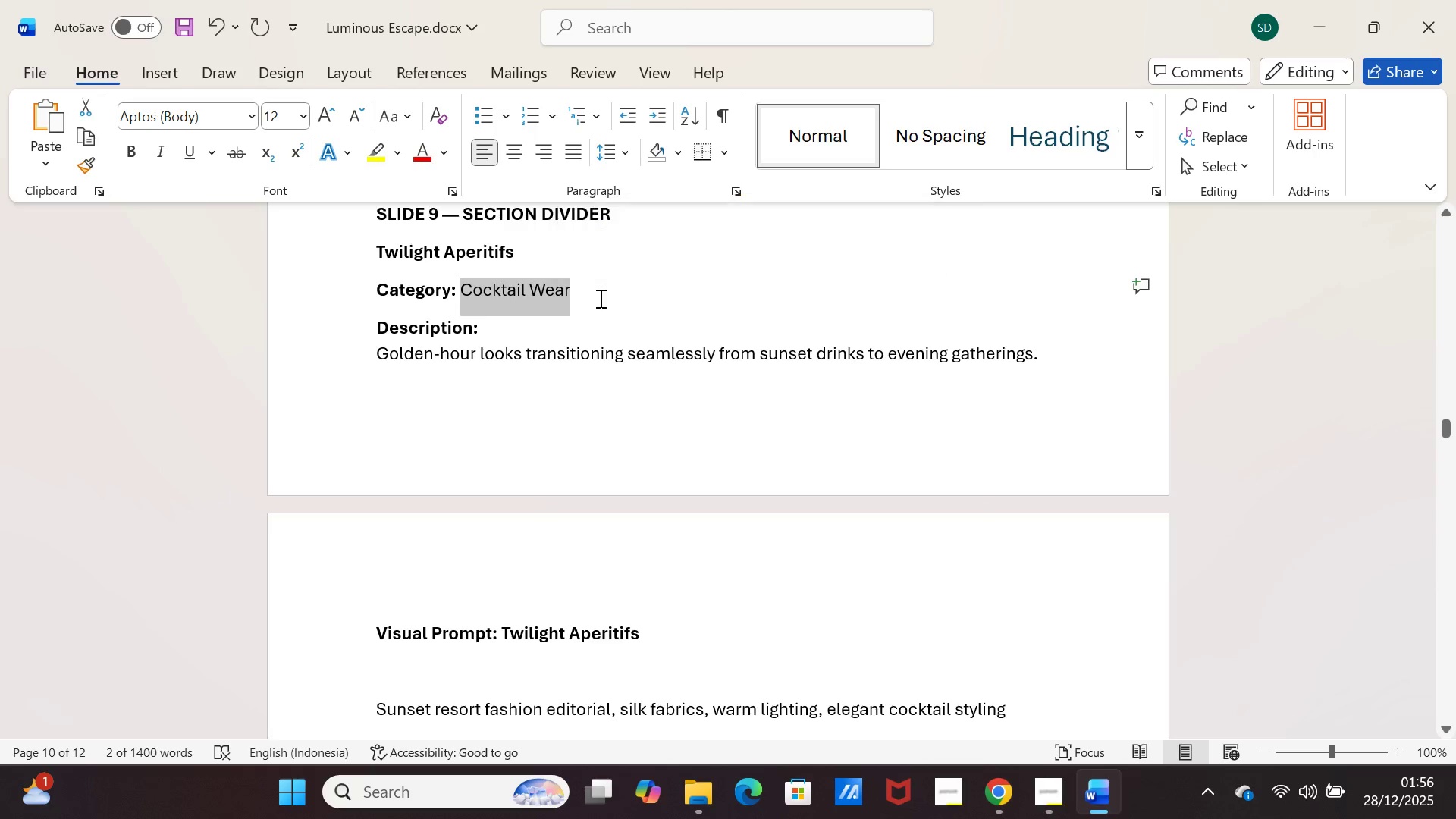 
key(Control+C)
 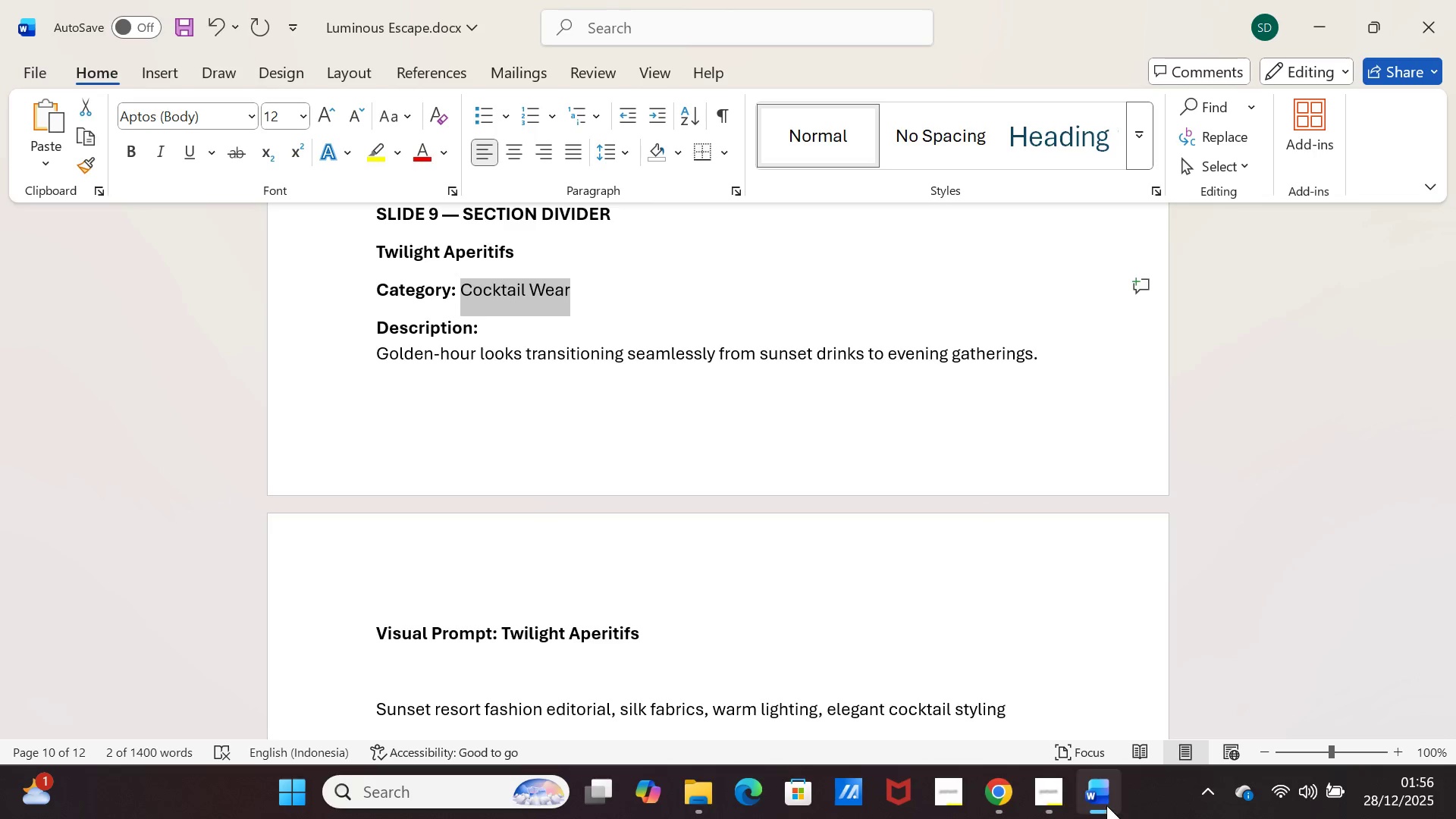 
left_click([1106, 805])
 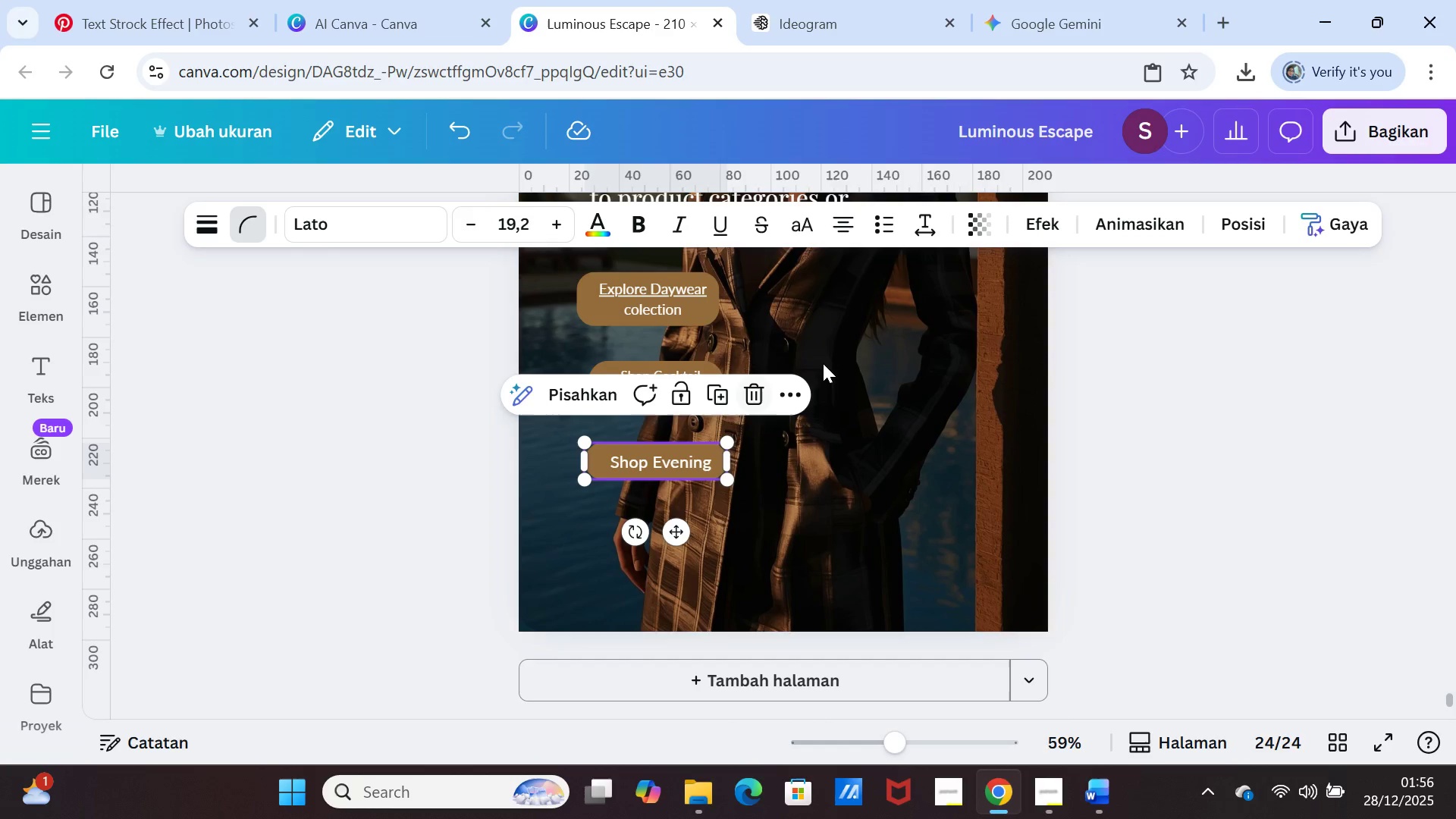 
left_click([824, 343])
 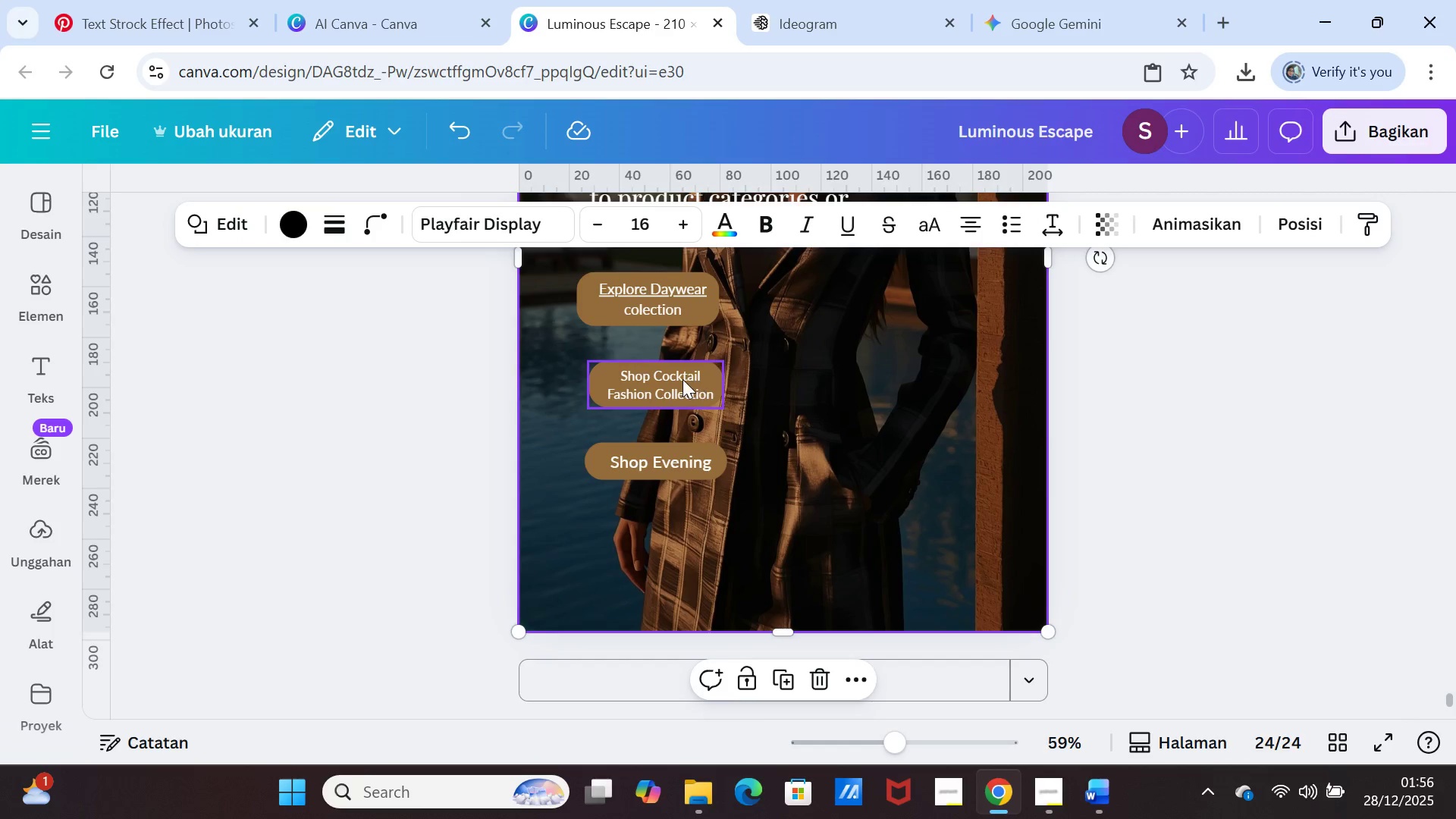 
left_click([682, 379])
 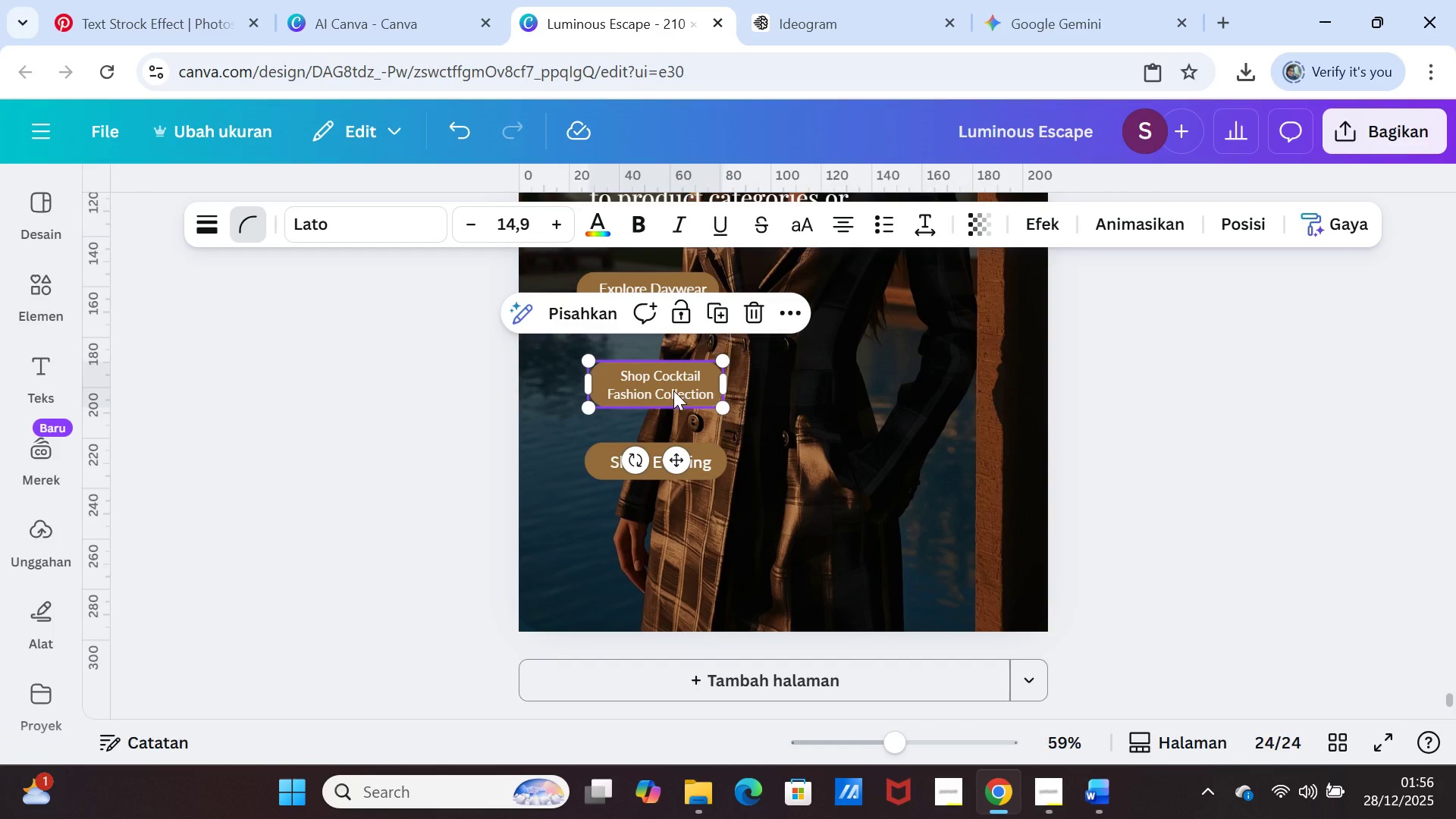 
left_click([673, 391])
 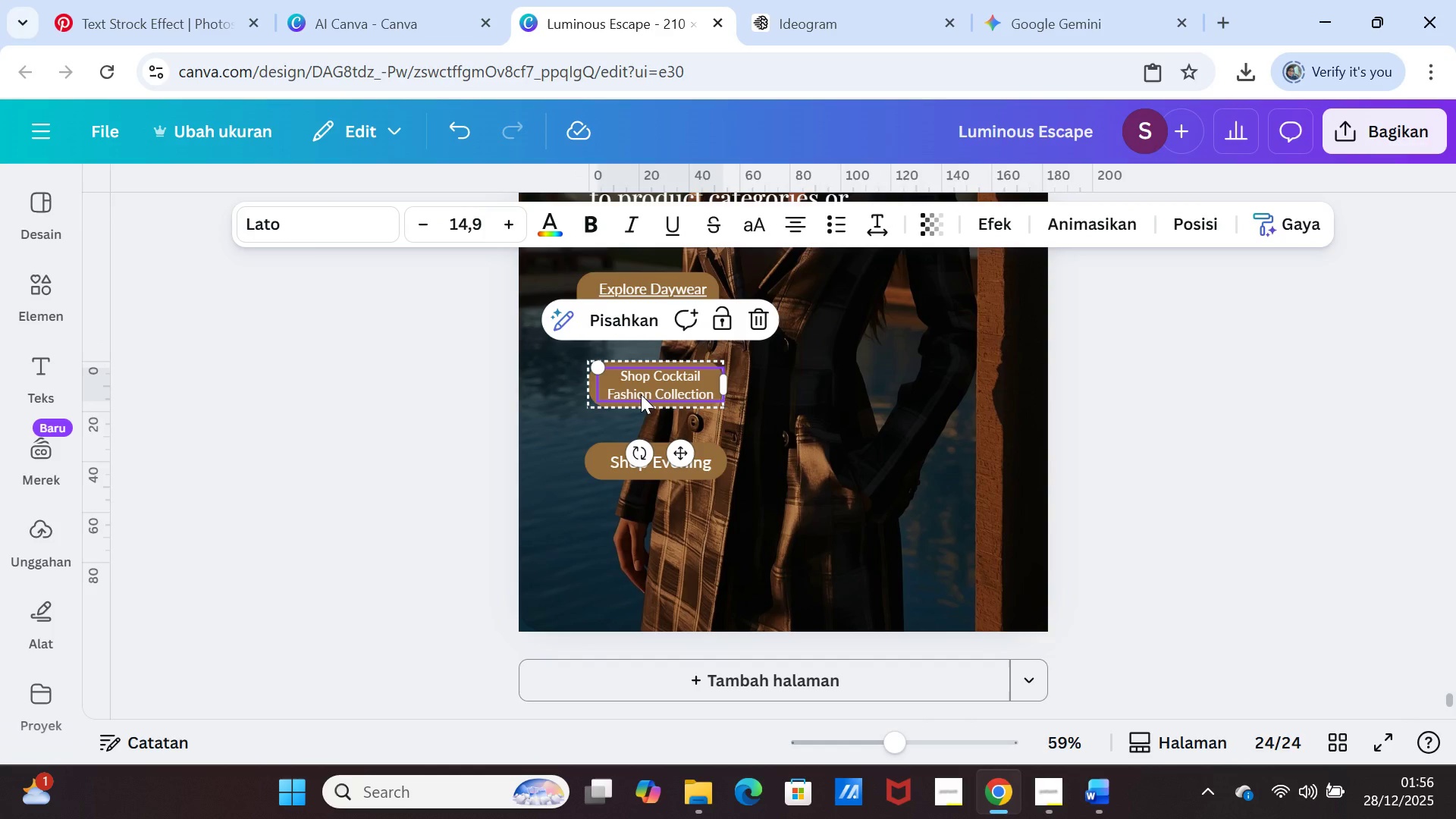 
left_click([641, 394])
 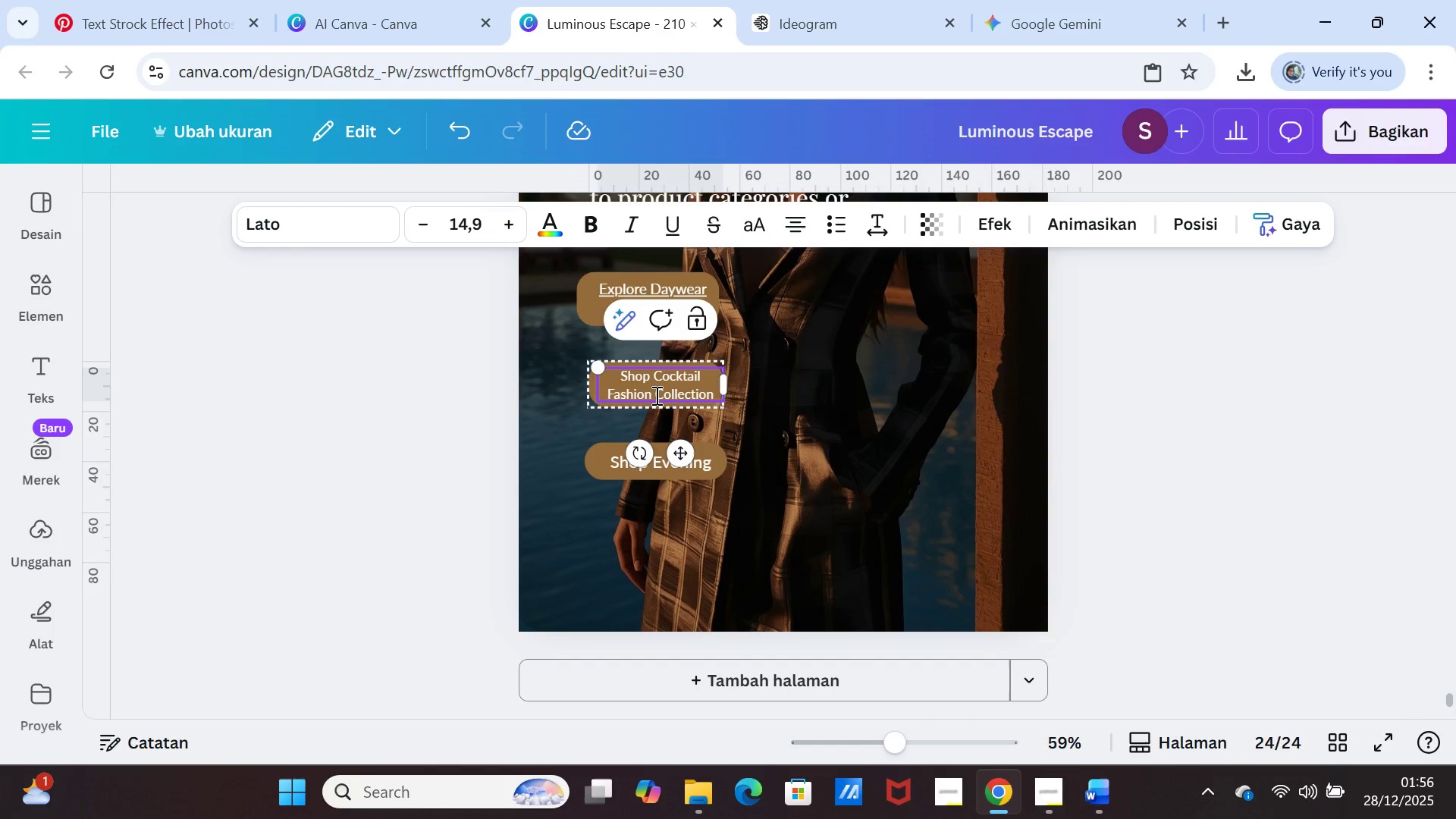 
left_click_drag(start_coordinate=[655, 395], to_coordinate=[607, 395])
 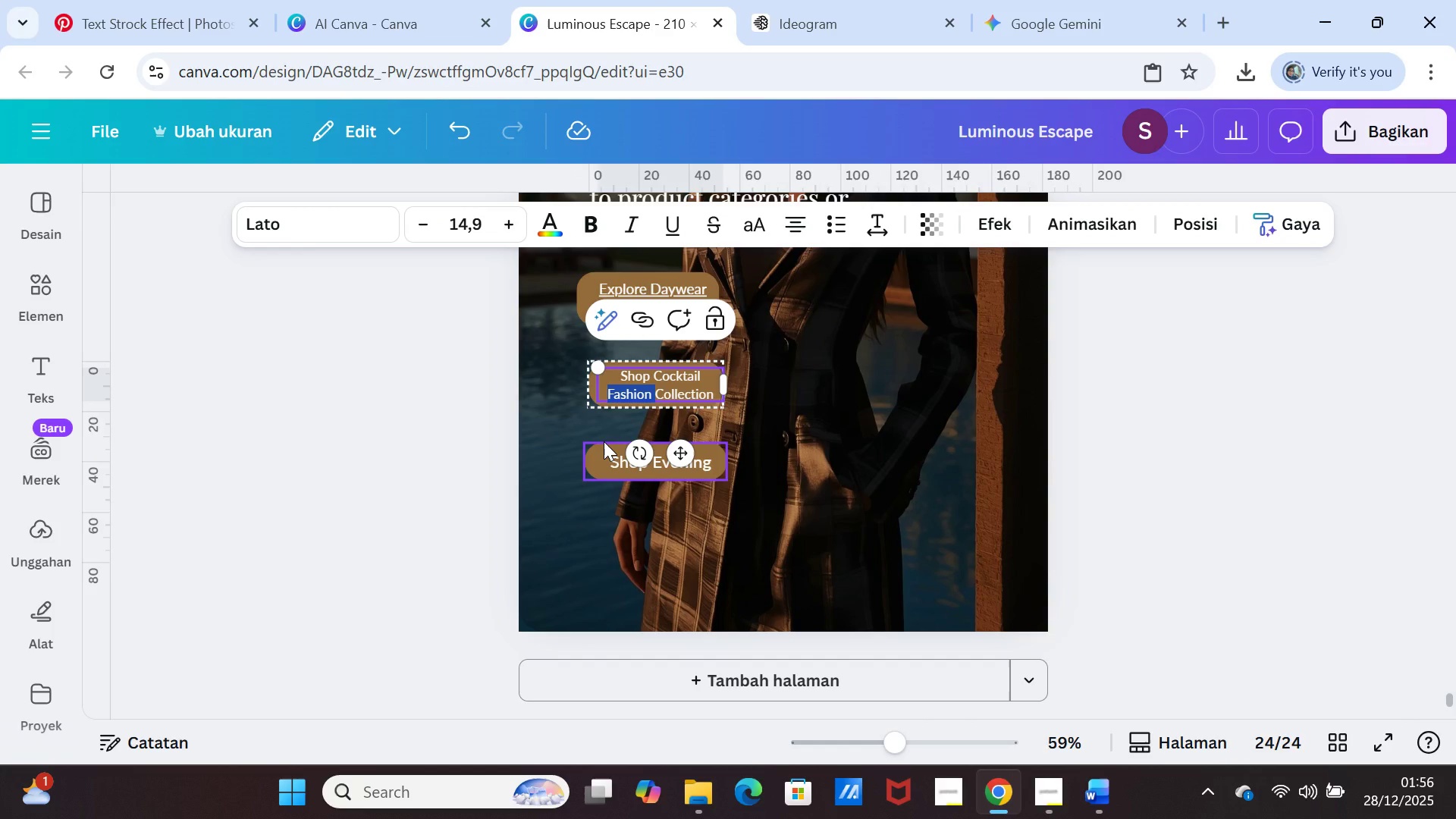 
type(Wear )
 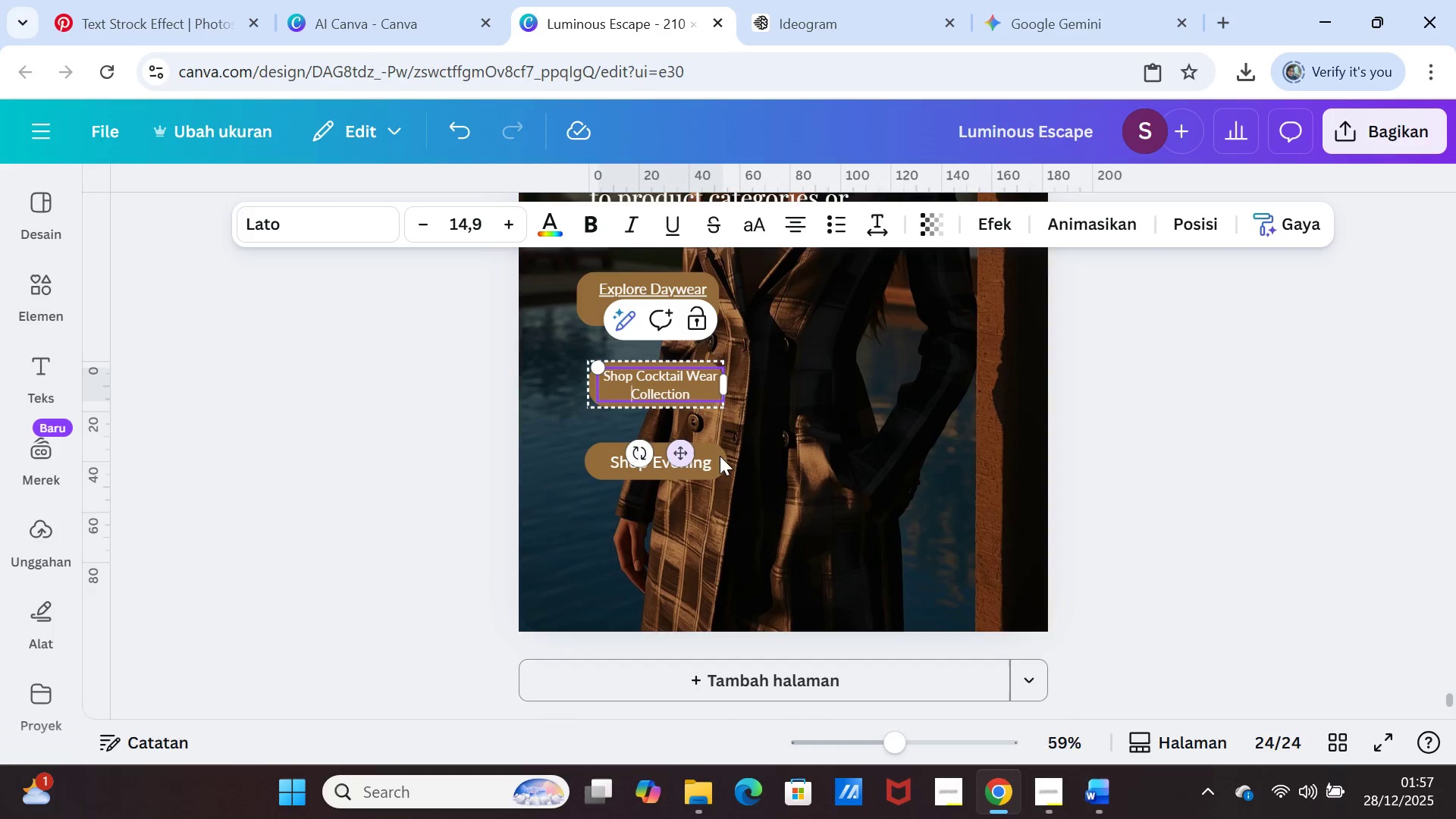 
left_click([834, 453])
 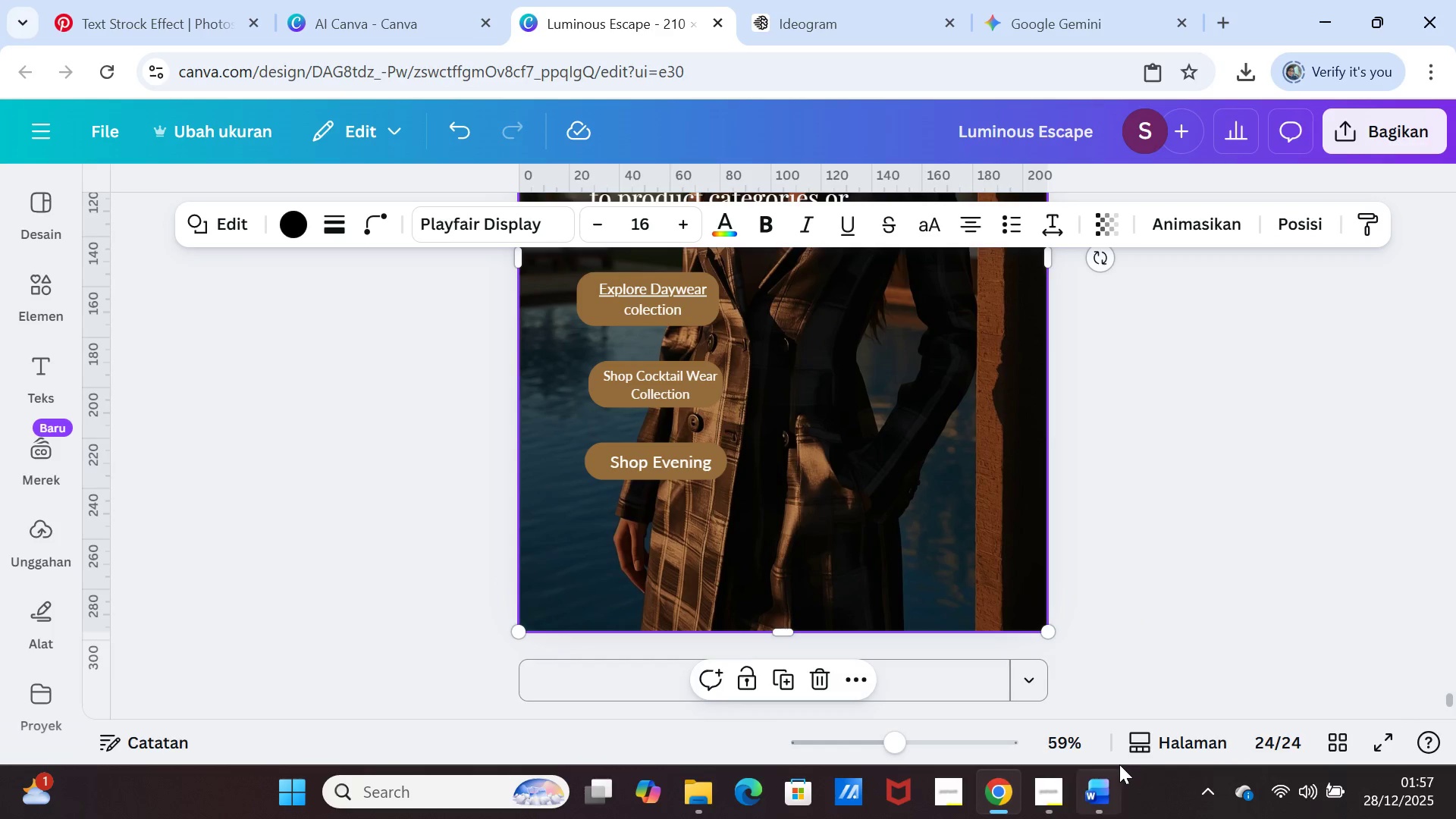 
left_click([1111, 781])
 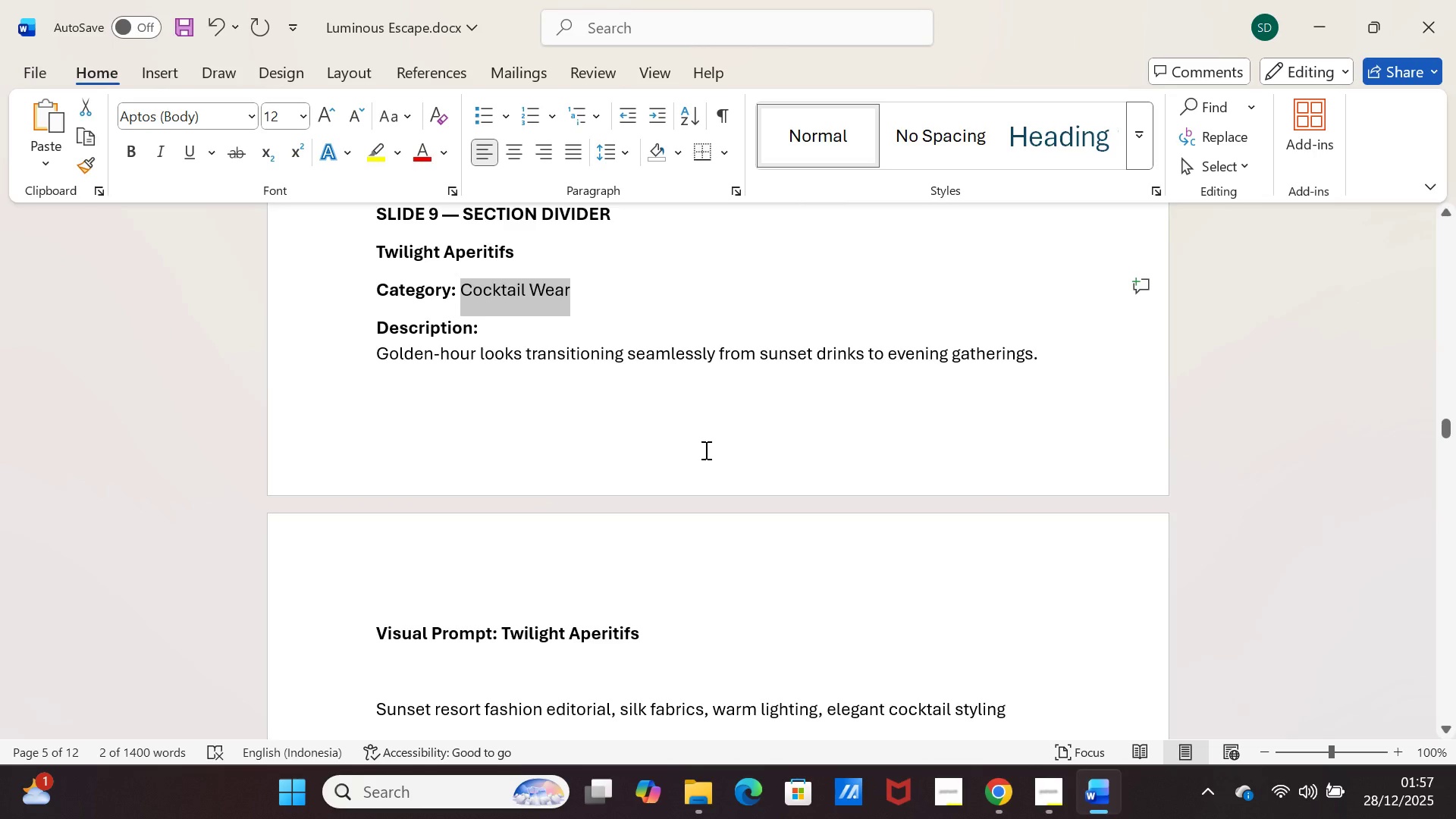 
scroll: coordinate [720, 495], scroll_direction: down, amount: 92.0
 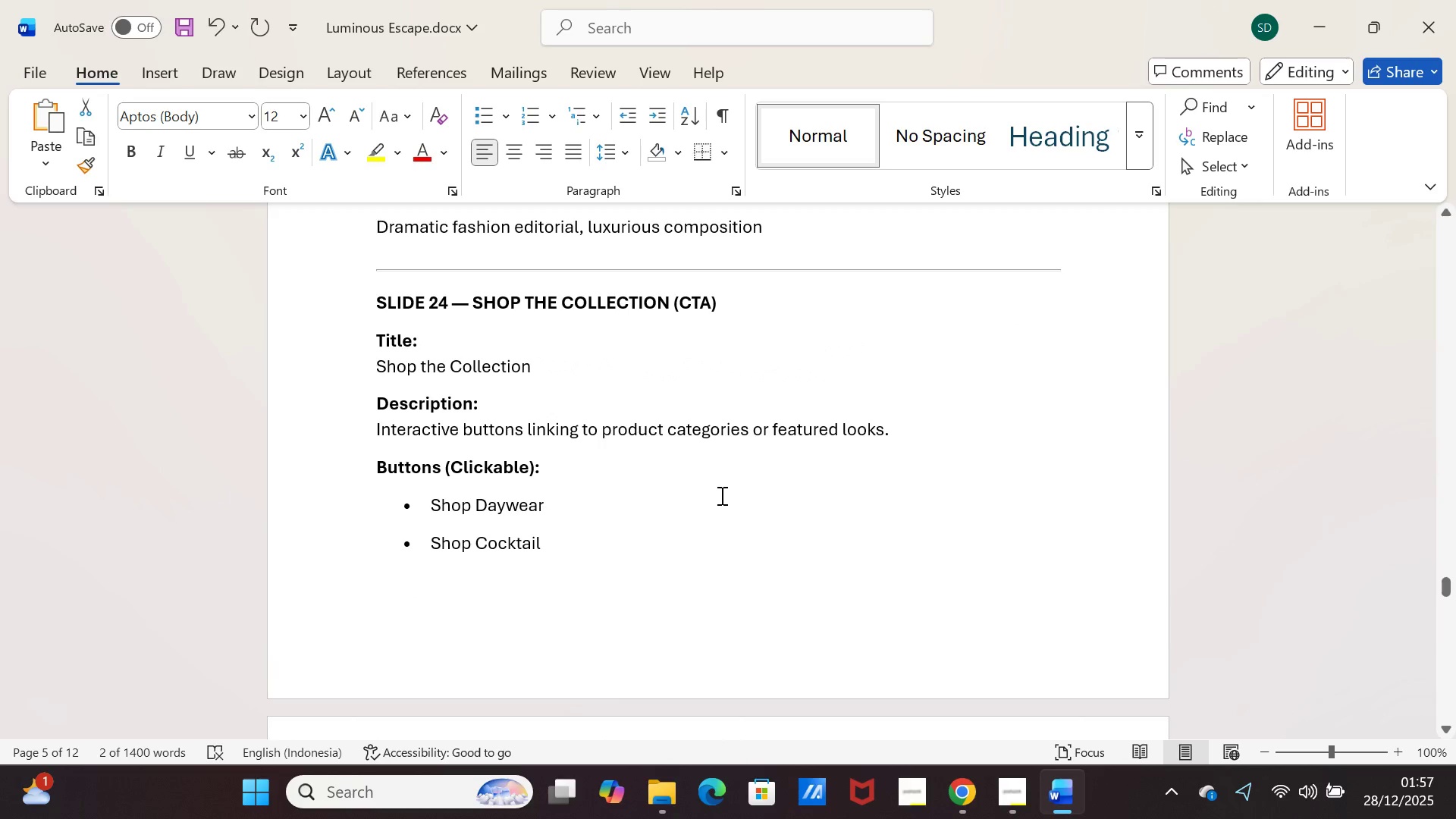 
scroll: coordinate [720, 495], scroll_direction: up, amount: 24.0
 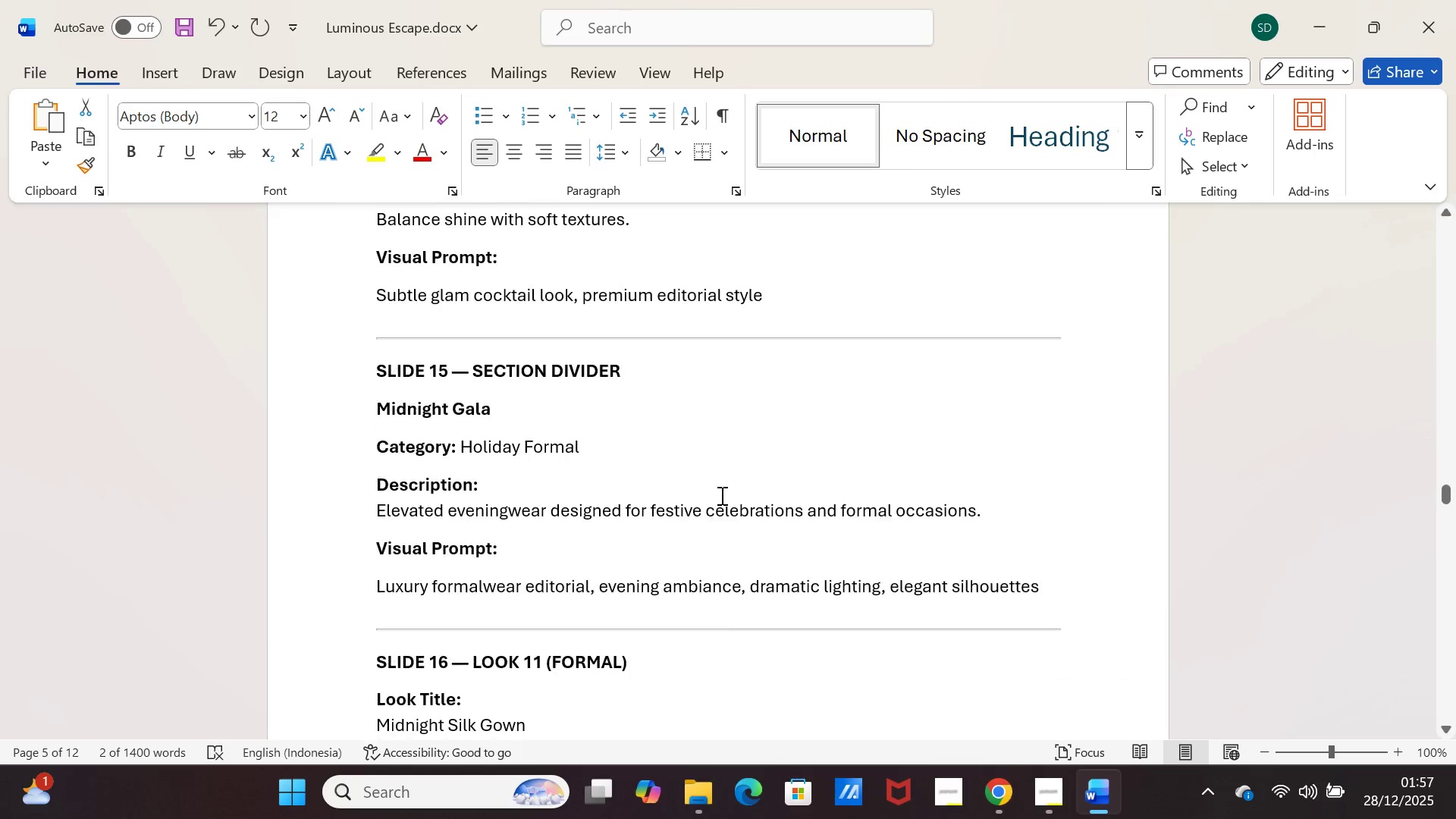 
scroll: coordinate [720, 495], scroll_direction: down, amount: 1.0
 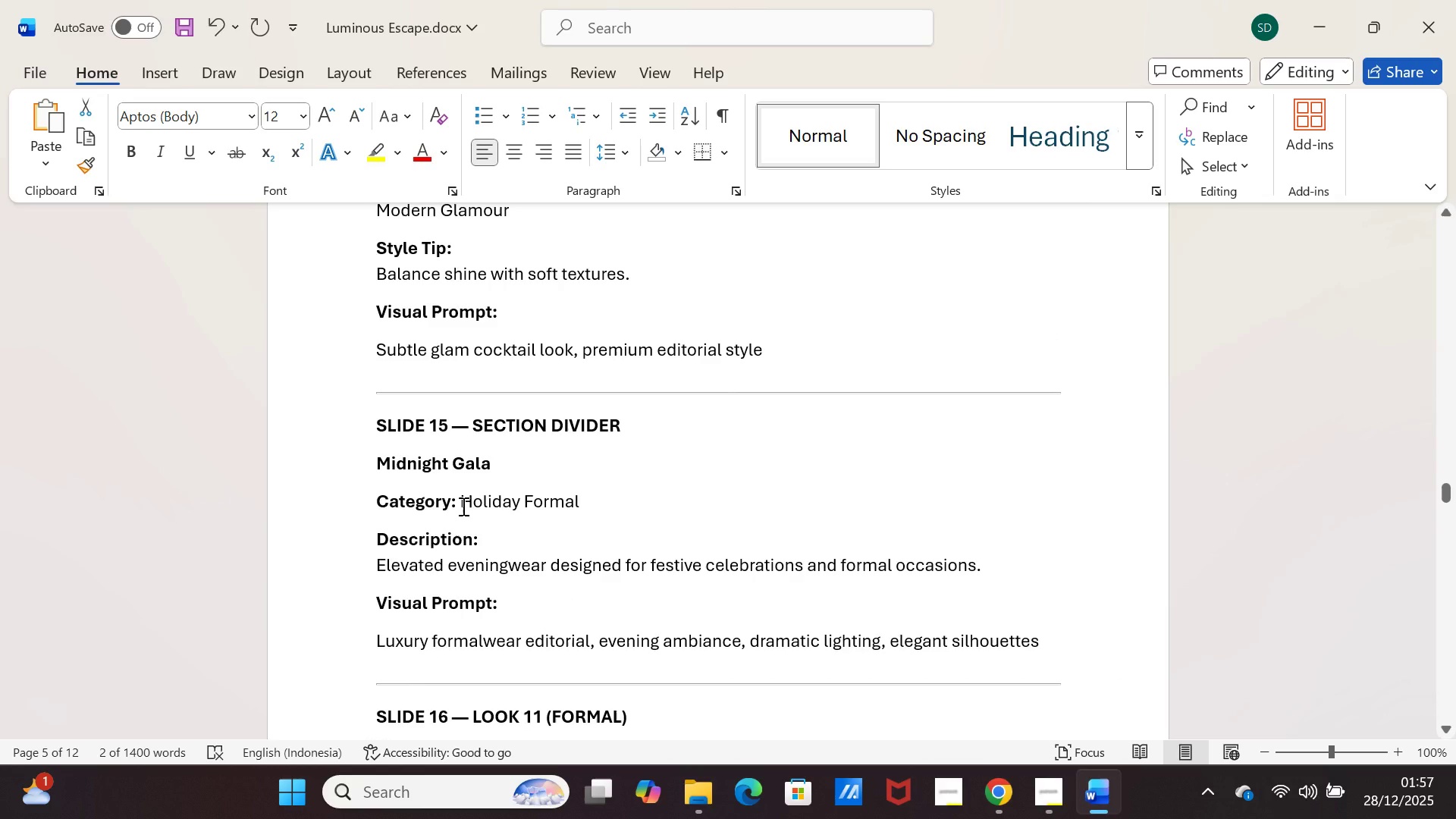 
left_click_drag(start_coordinate=[462, 506], to_coordinate=[557, 504])
 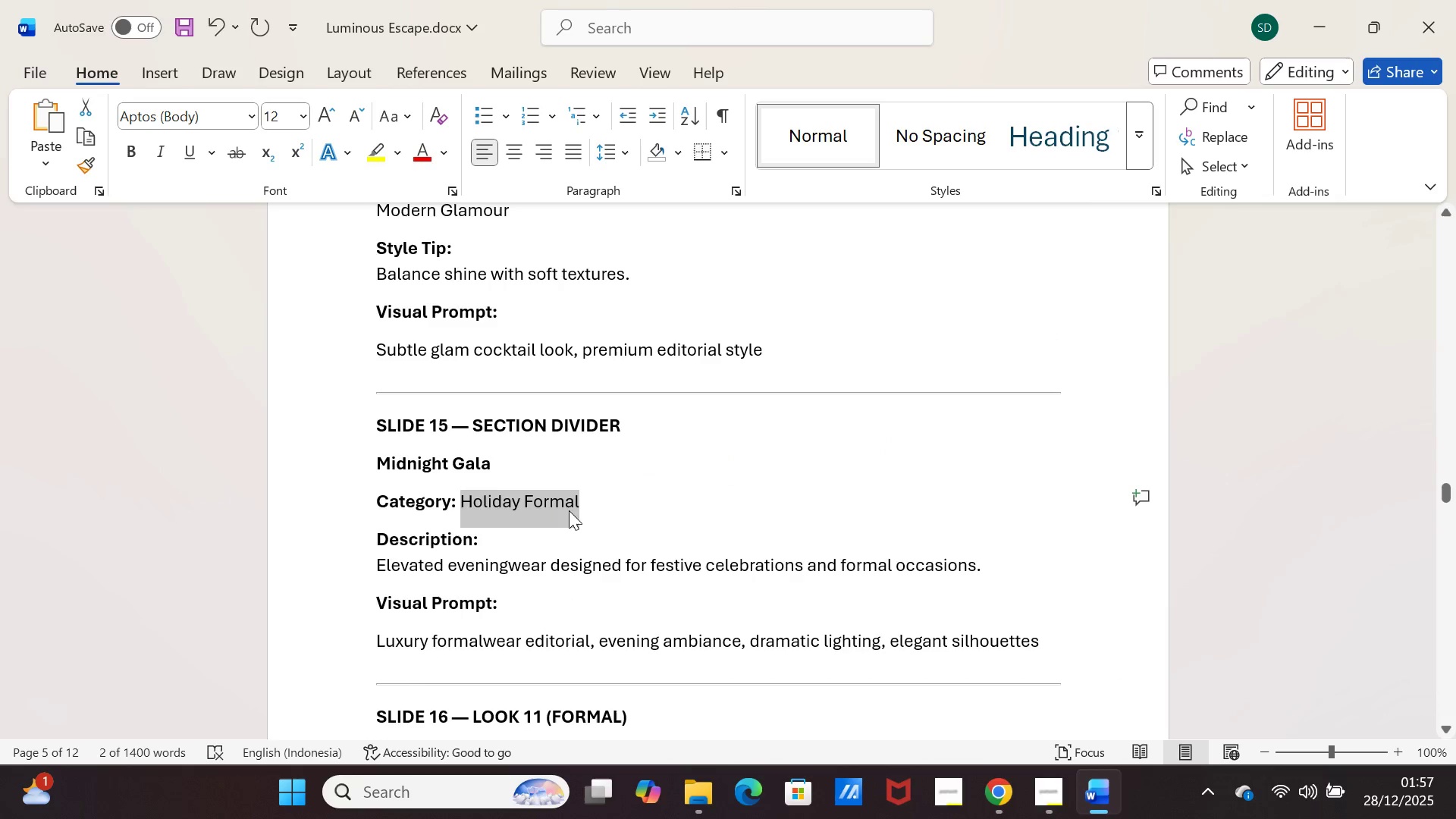 
key(Control+C)
 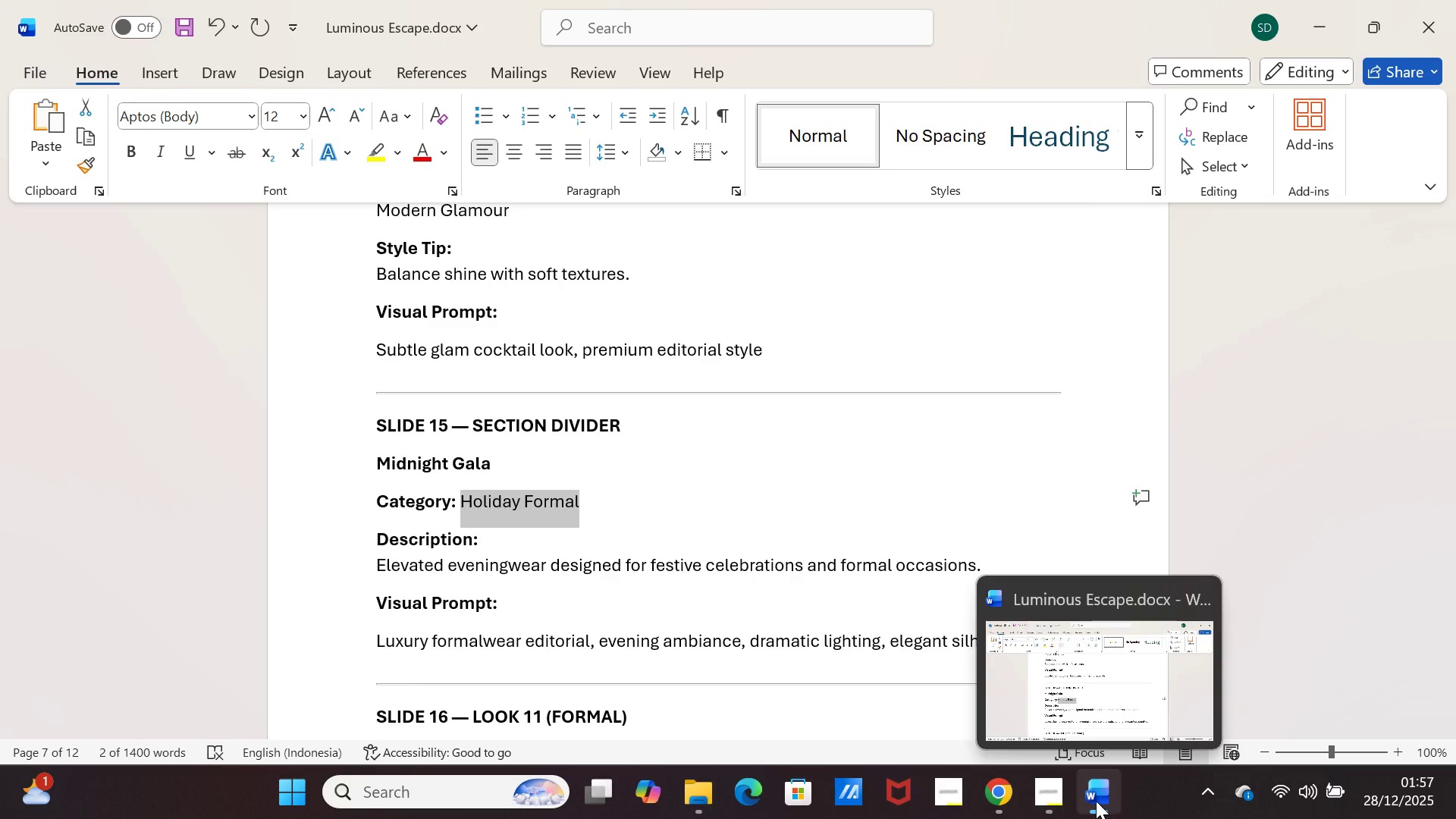 
left_click([1096, 801])
 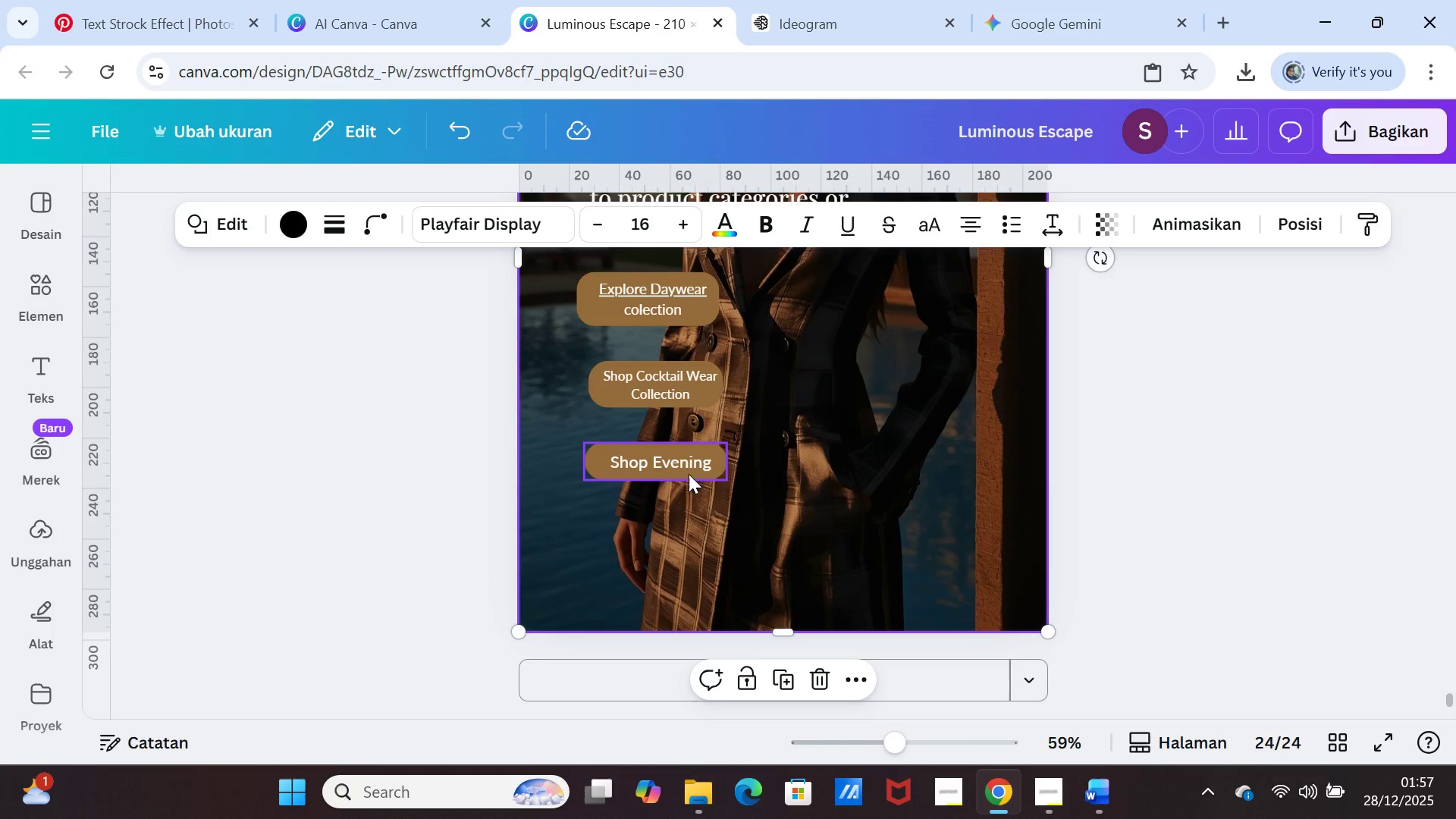 
left_click([686, 469])
 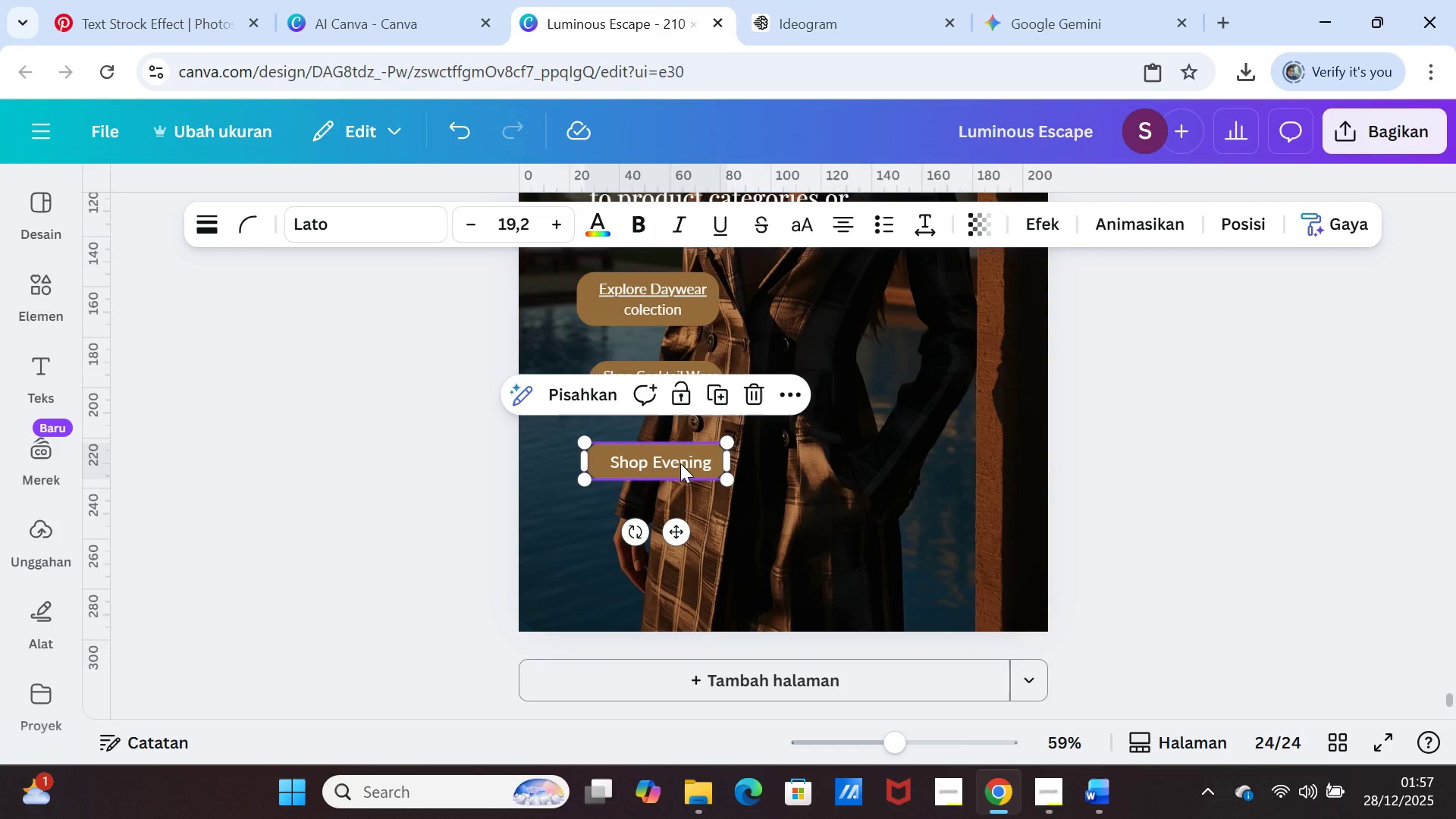 
left_click([680, 463])
 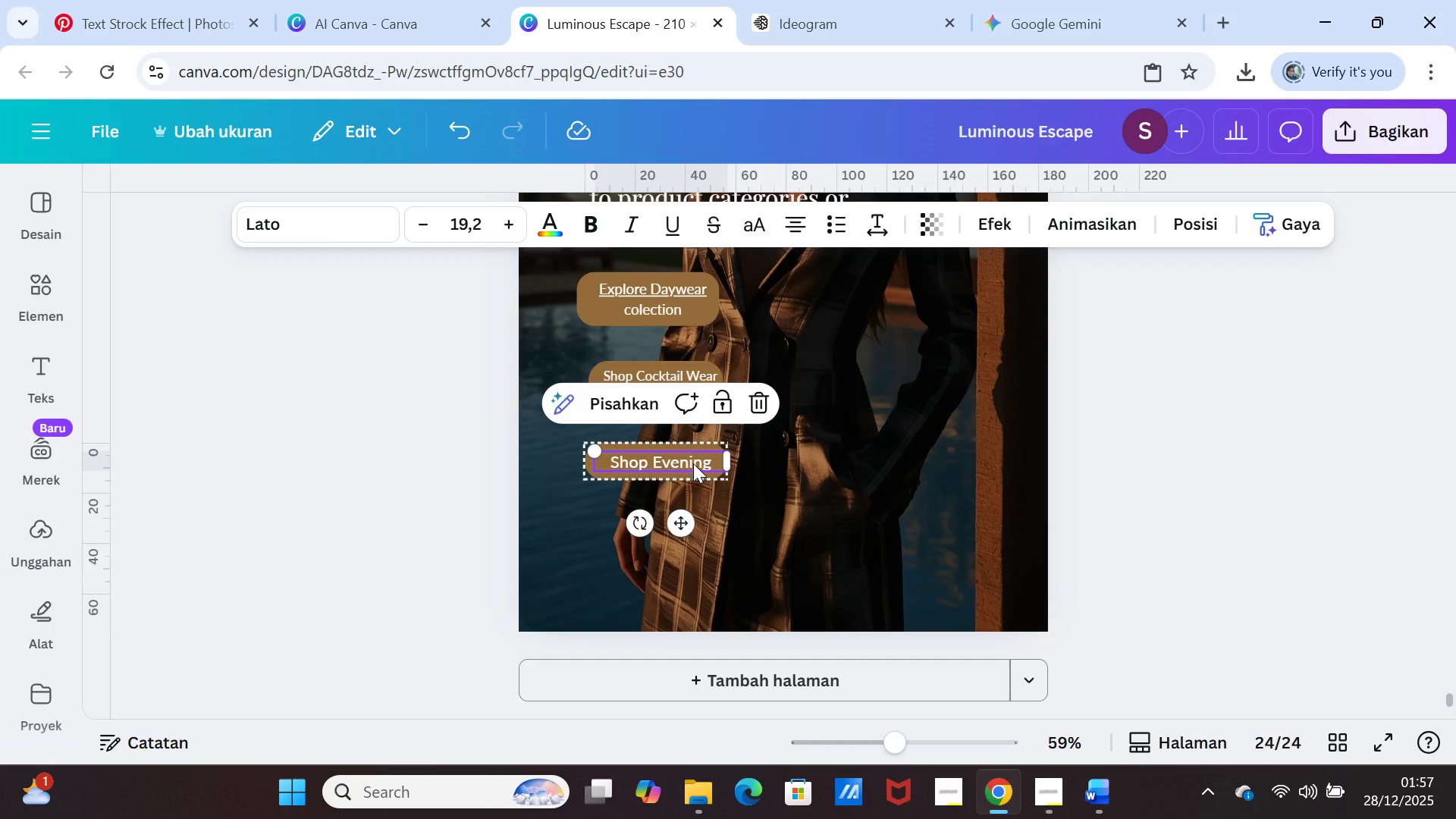 
left_click([698, 463])
 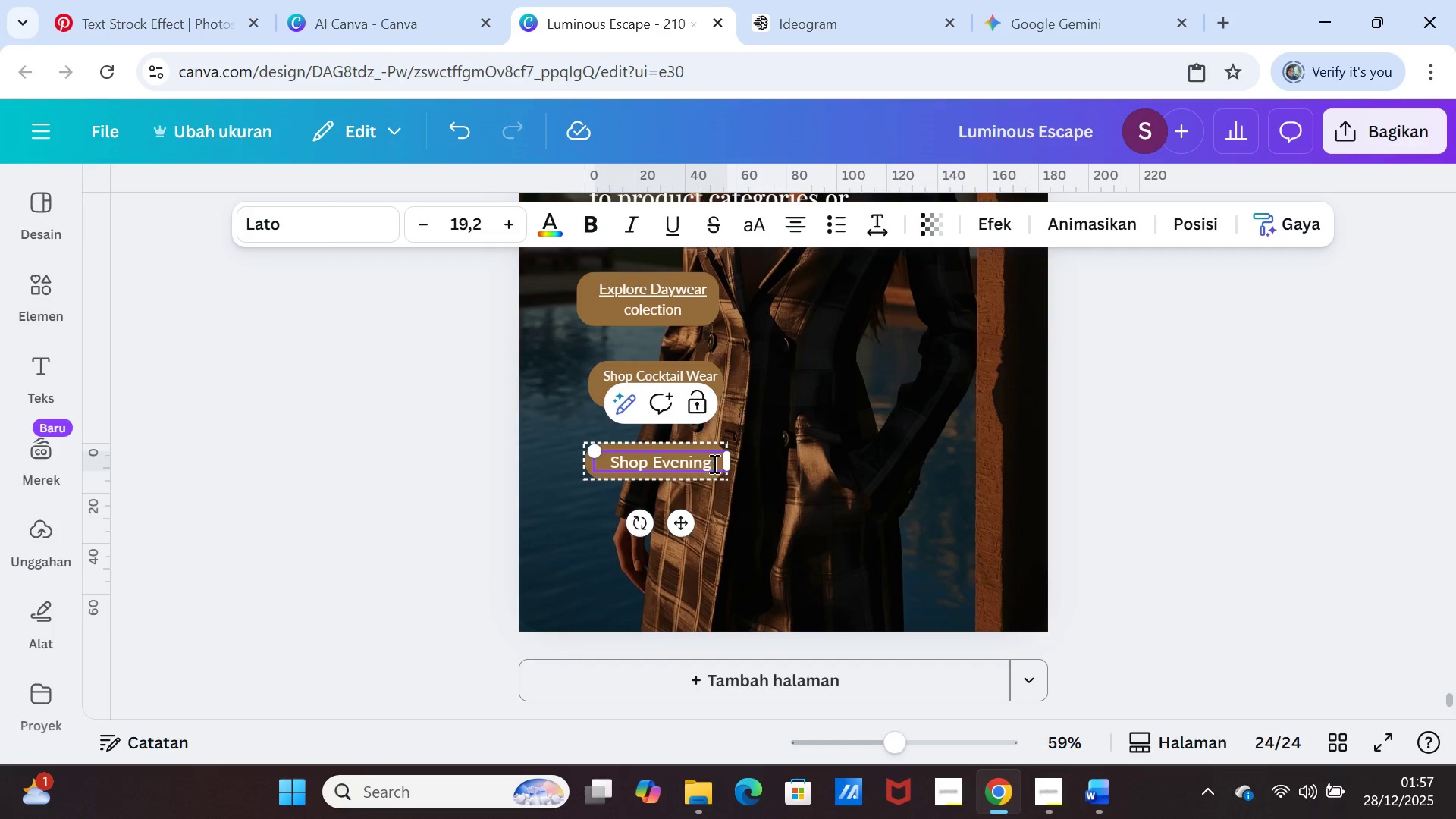 
left_click_drag(start_coordinate=[714, 463], to_coordinate=[611, 459])
 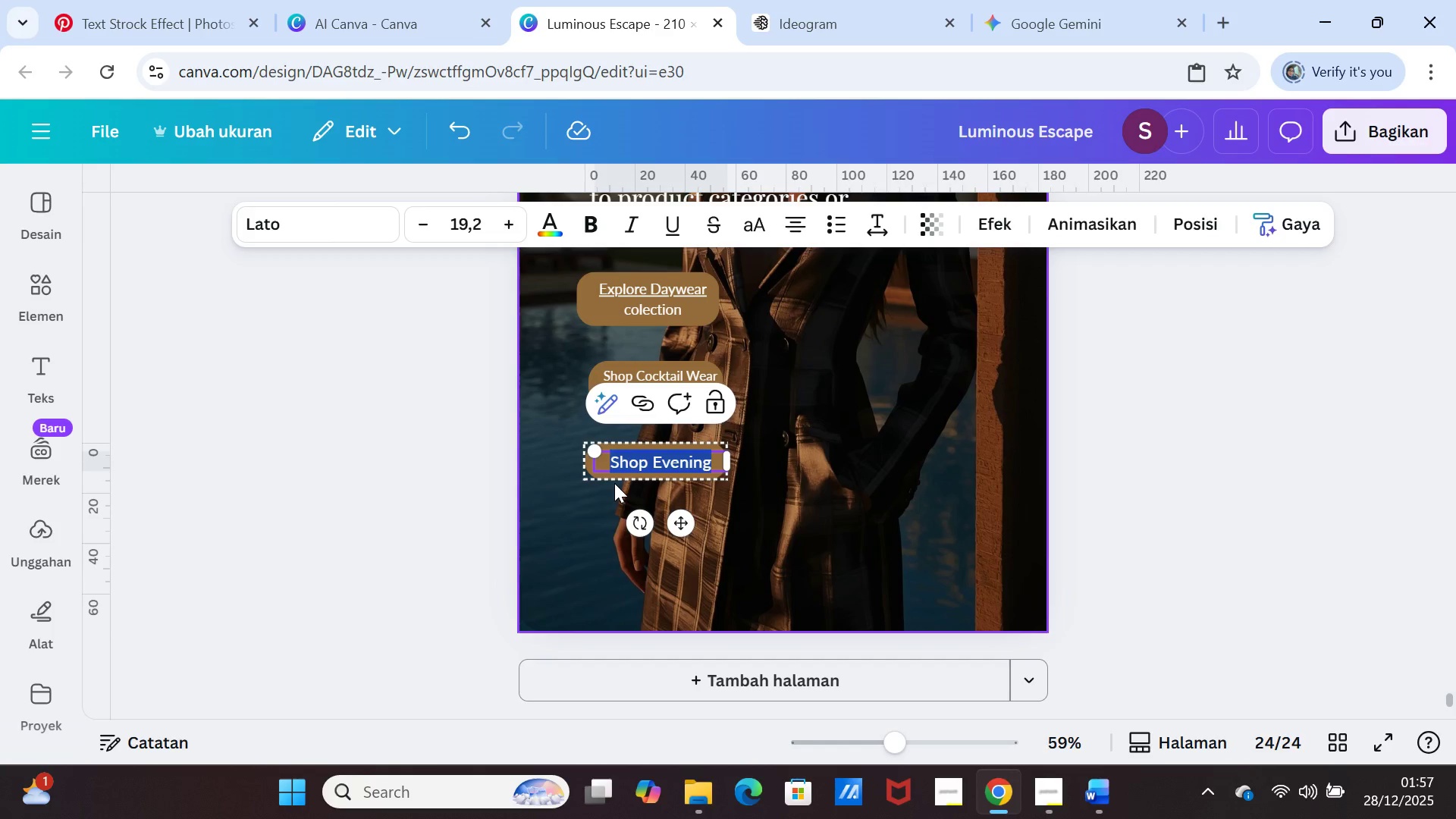 
type(Explore )
 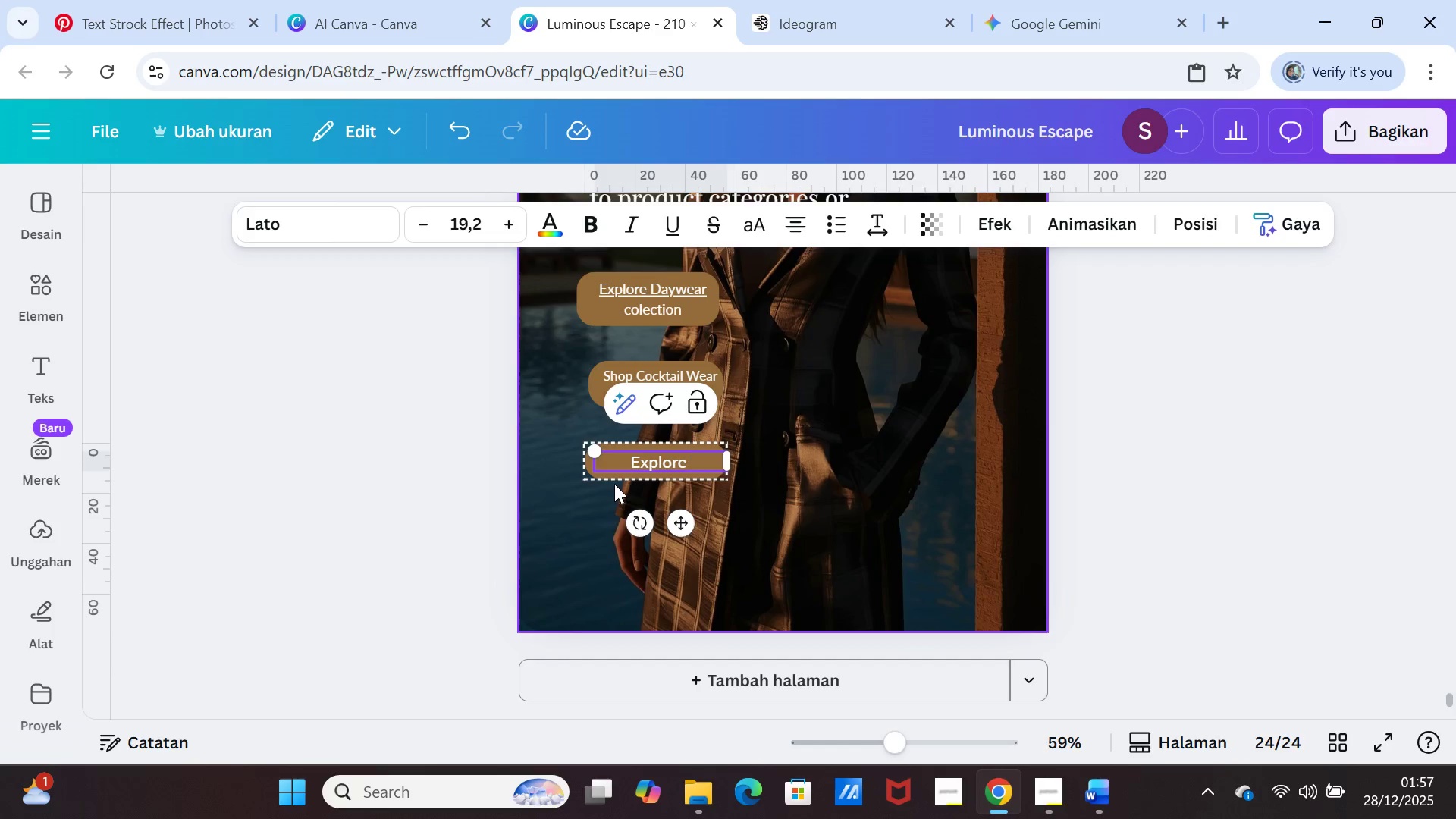 
key(Control+V)
 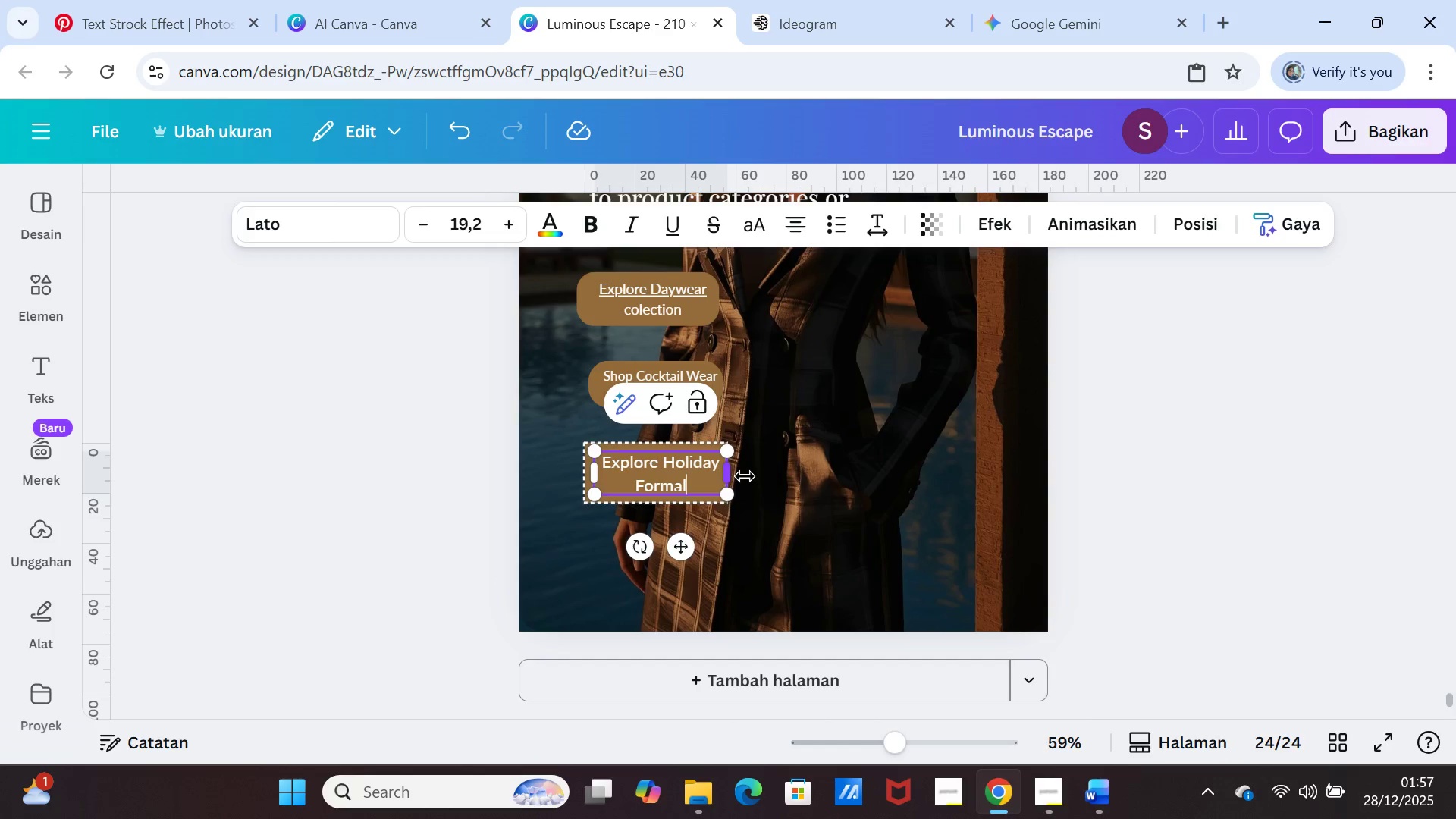 
type( Collection)
 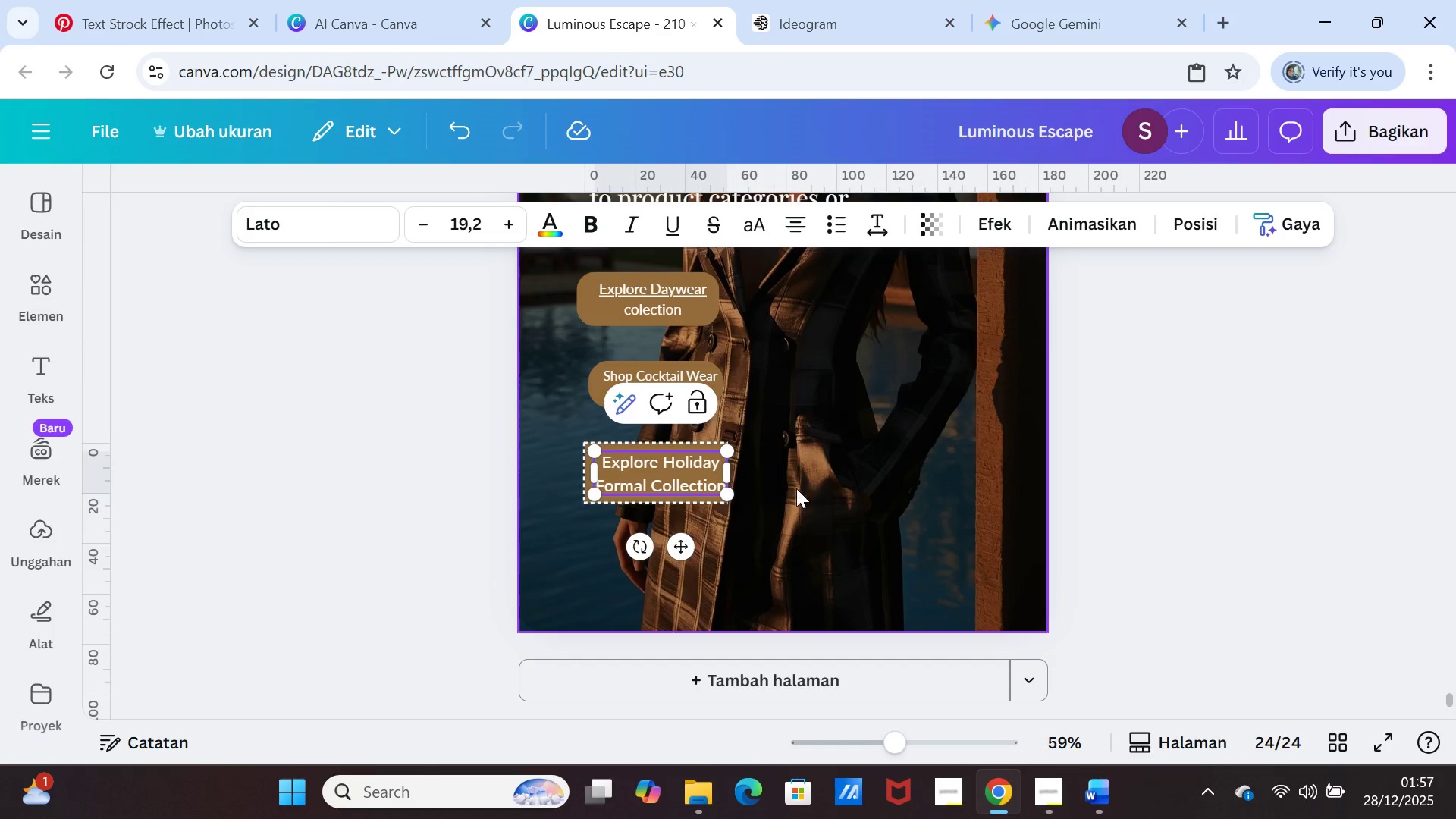 
left_click([805, 490])
 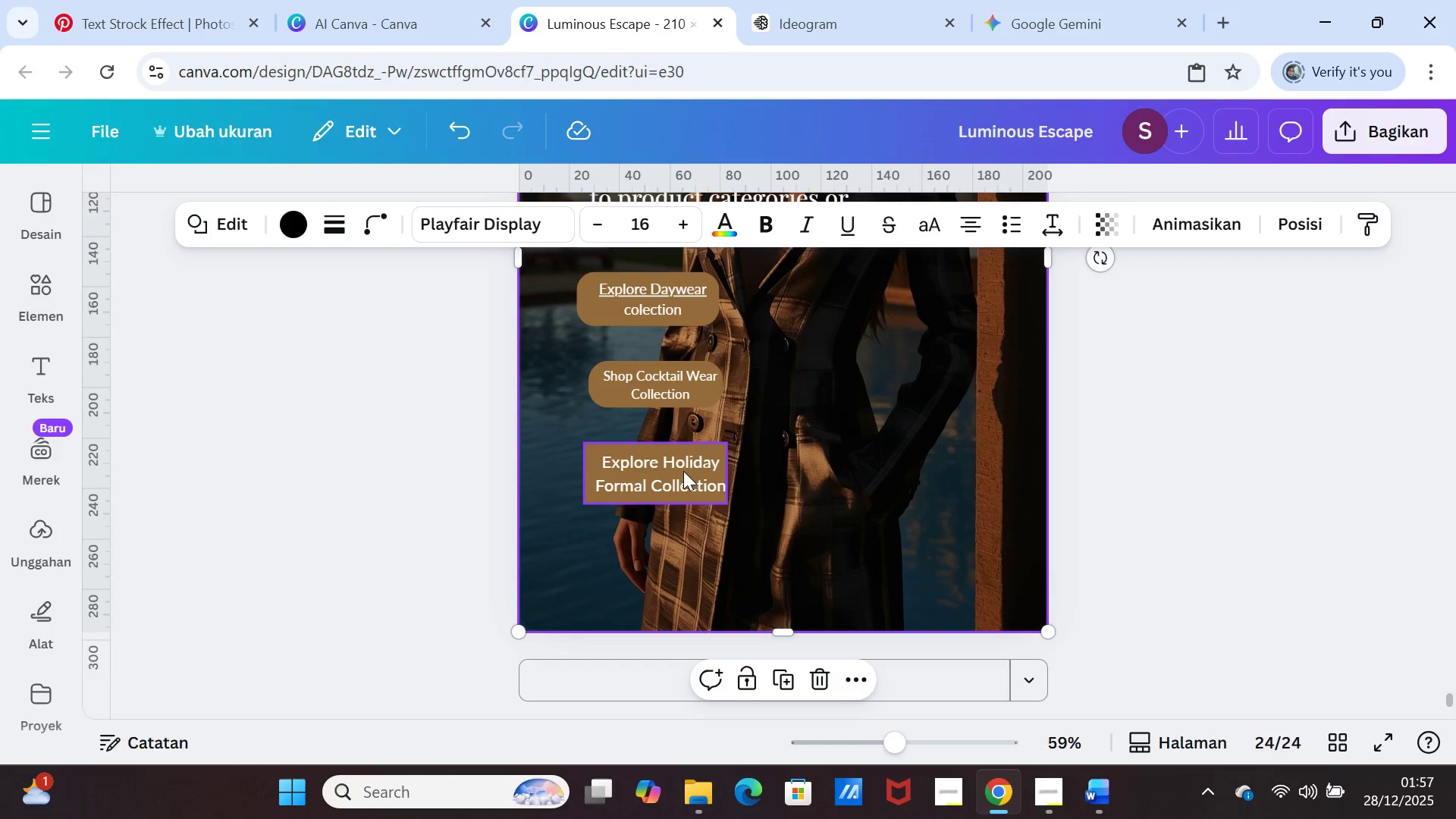 
left_click([683, 471])
 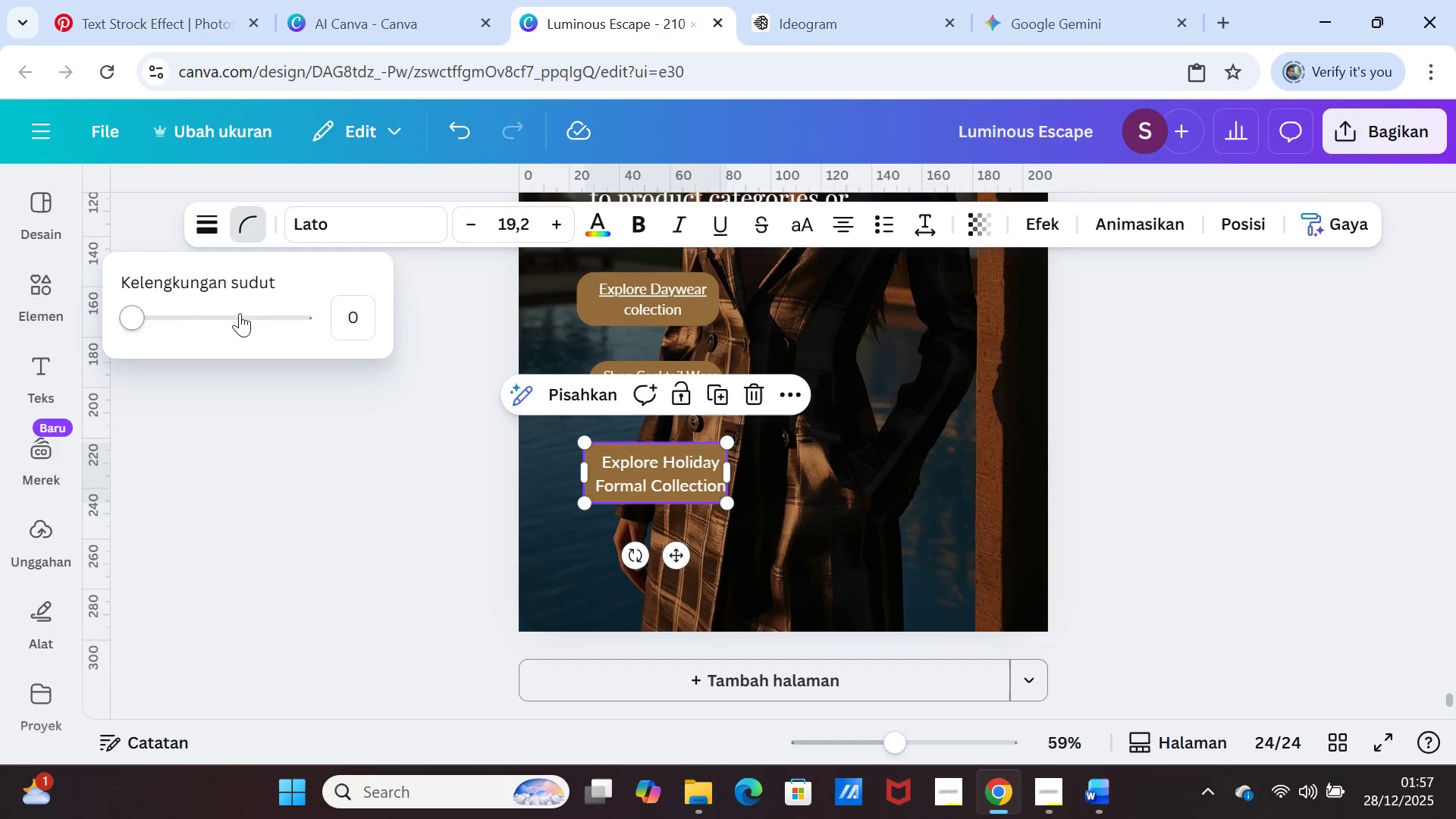 
left_click_drag(start_coordinate=[126, 315], to_coordinate=[180, 308])
 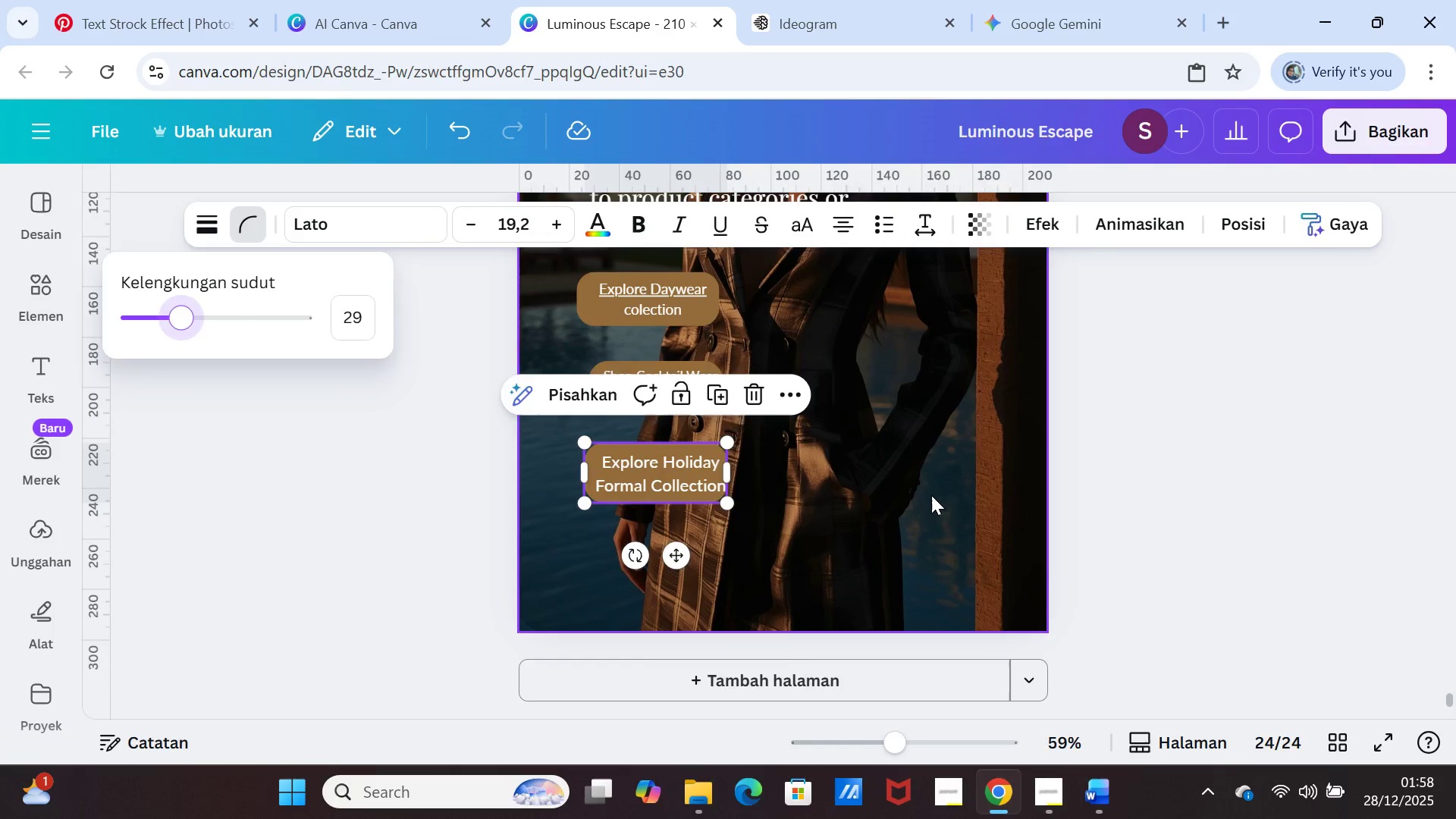 
left_click([927, 494])
 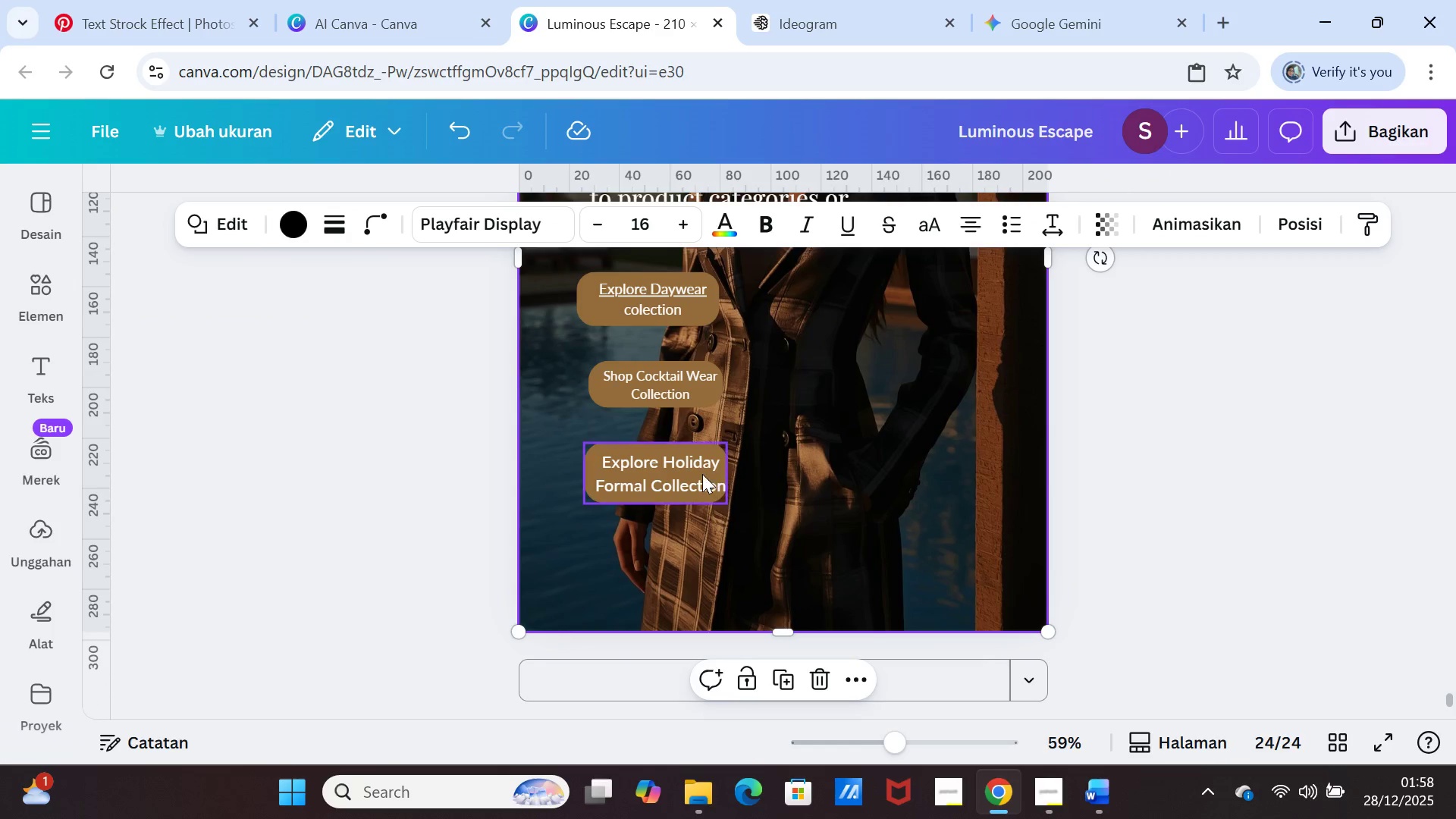 
left_click([702, 474])
 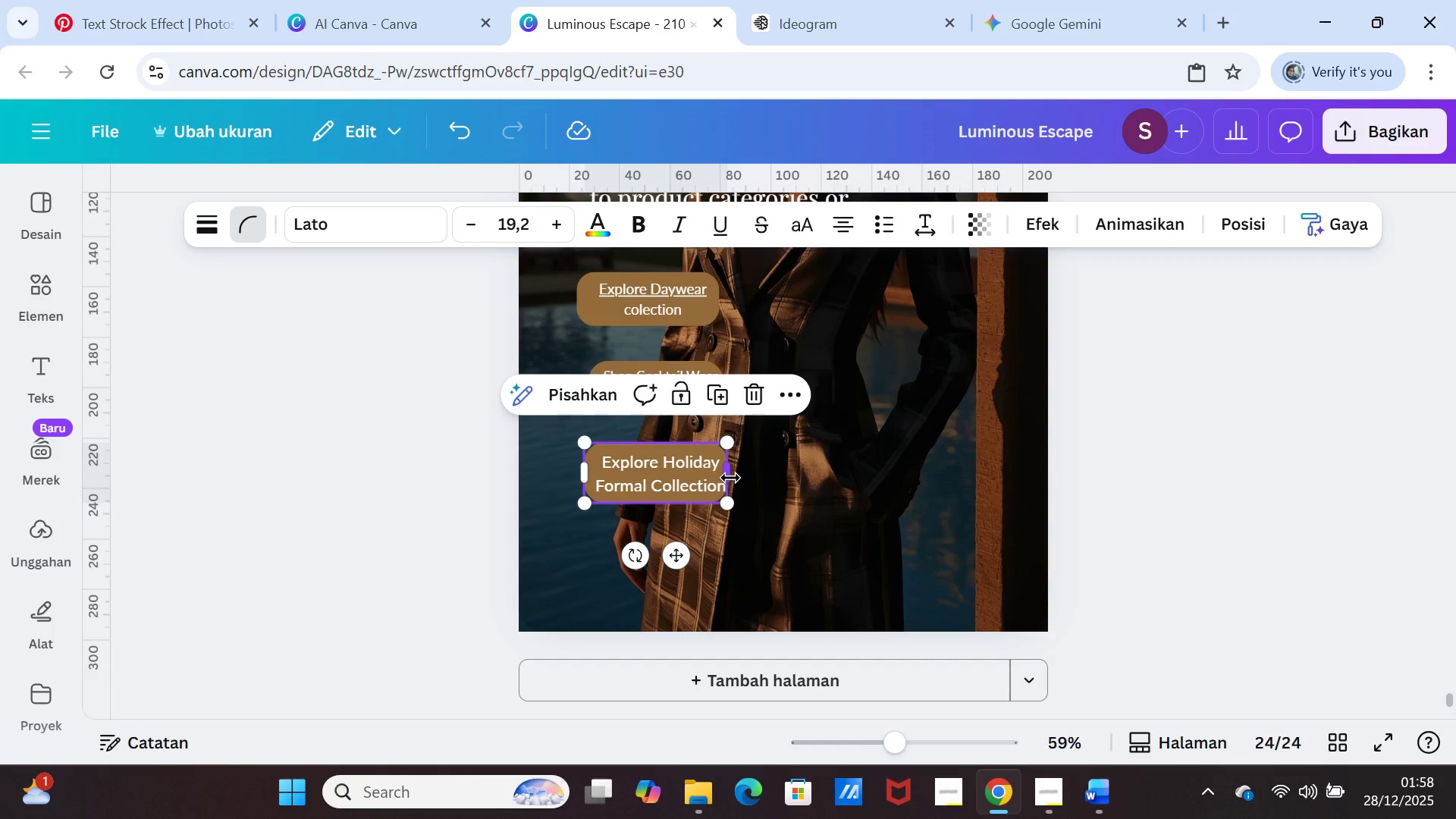 
left_click_drag(start_coordinate=[730, 478], to_coordinate=[743, 466])
 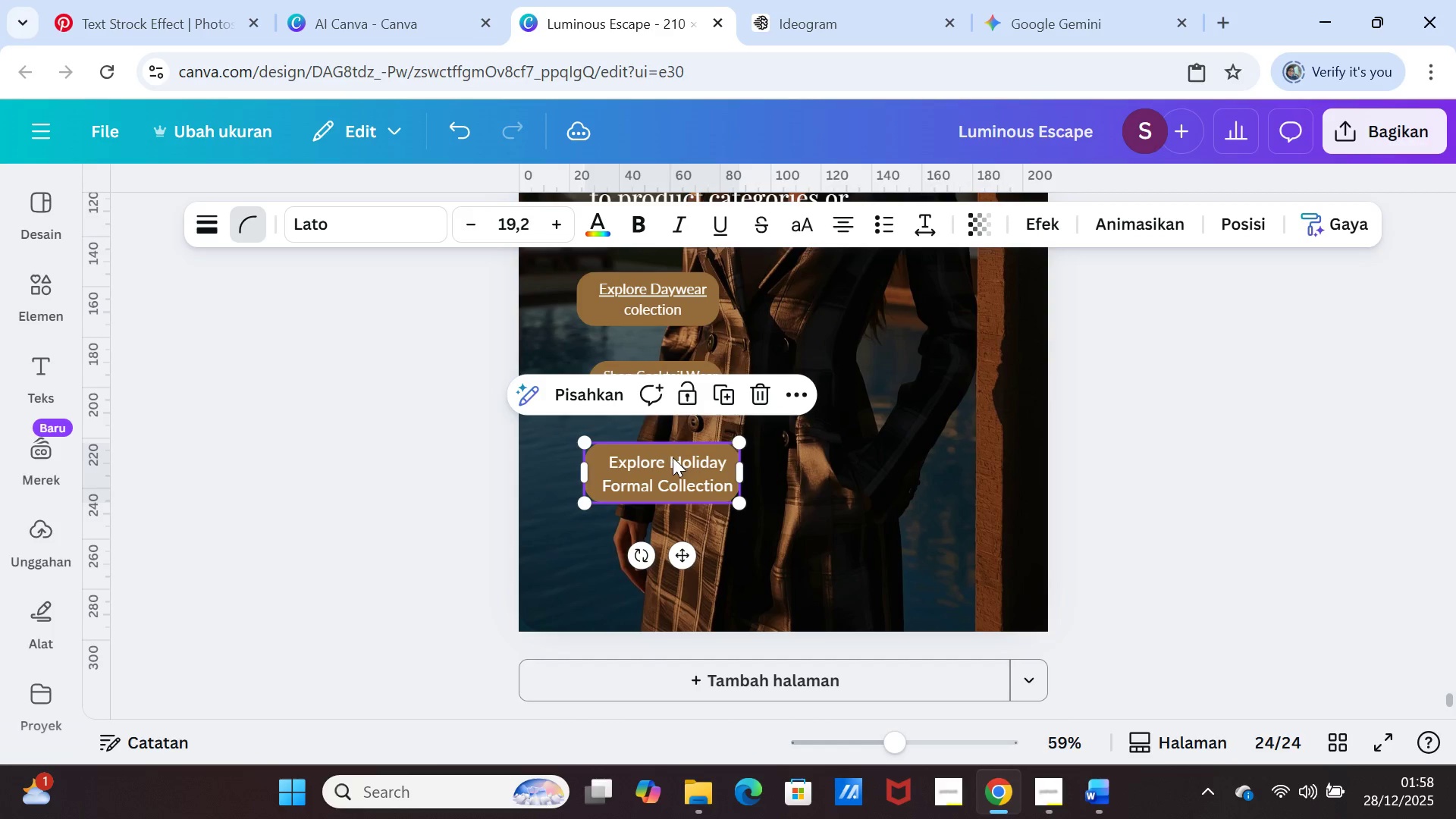 
left_click([673, 457])
 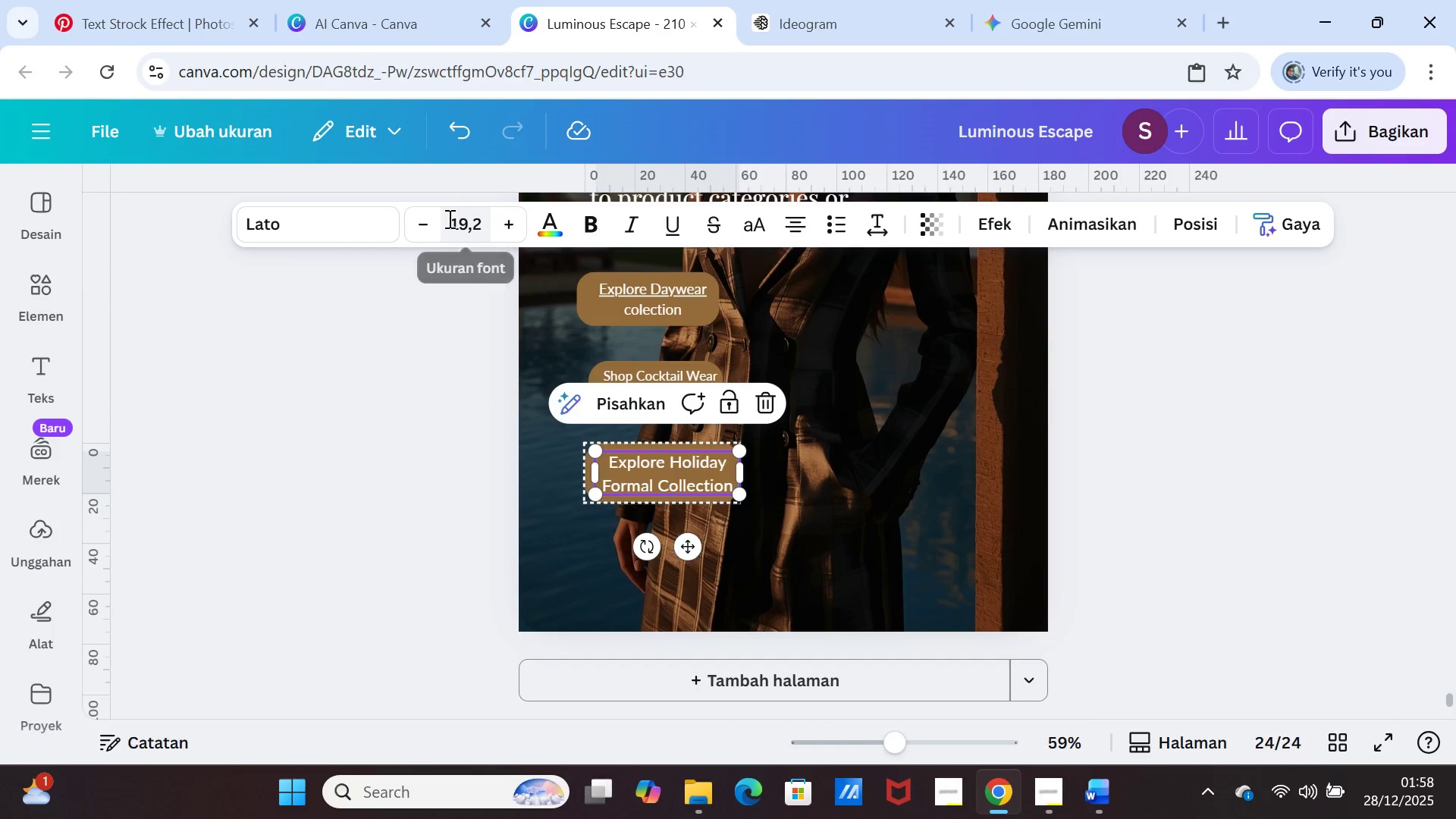 
double_click([427, 222])
 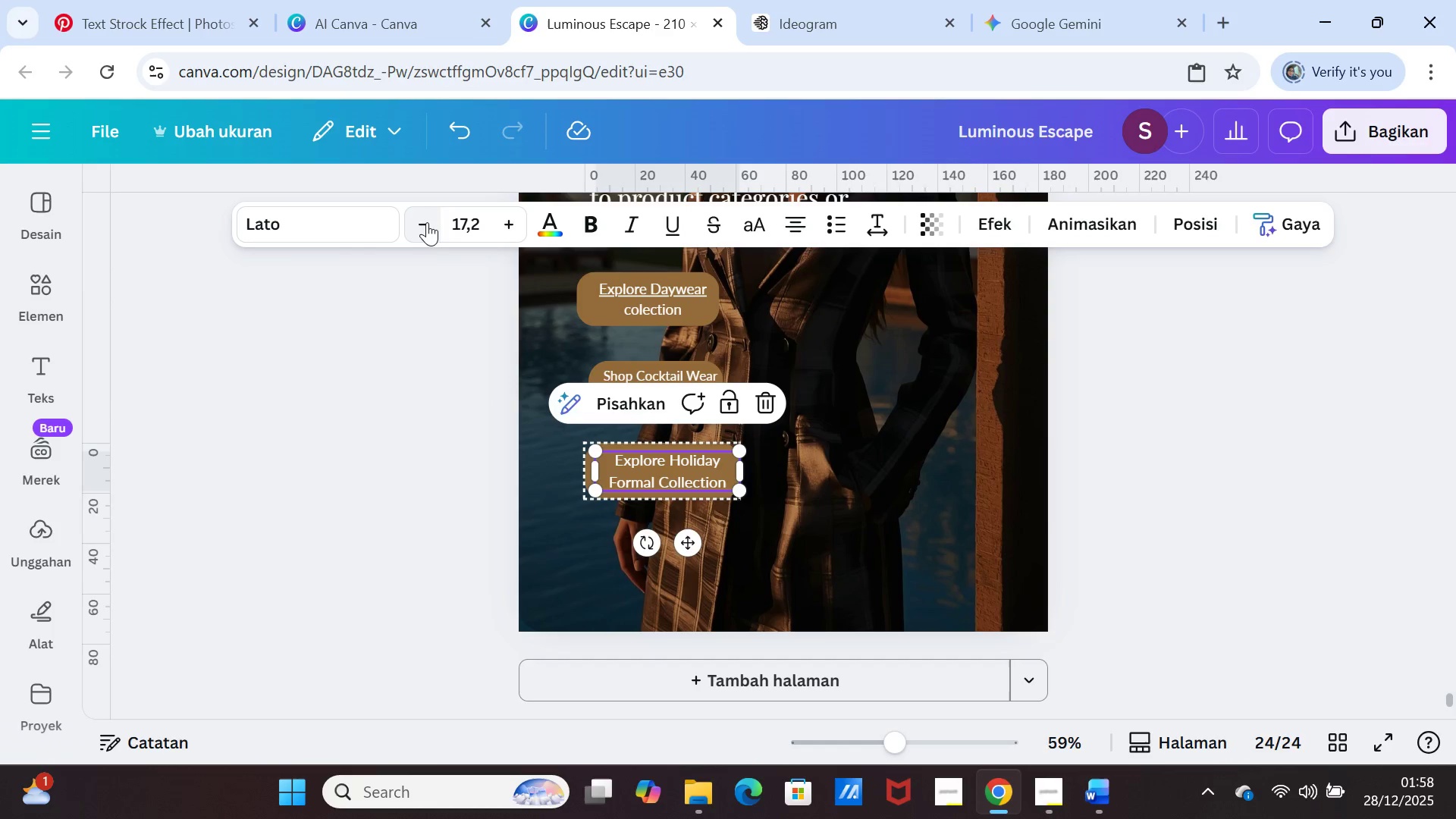 
triple_click([427, 222])
 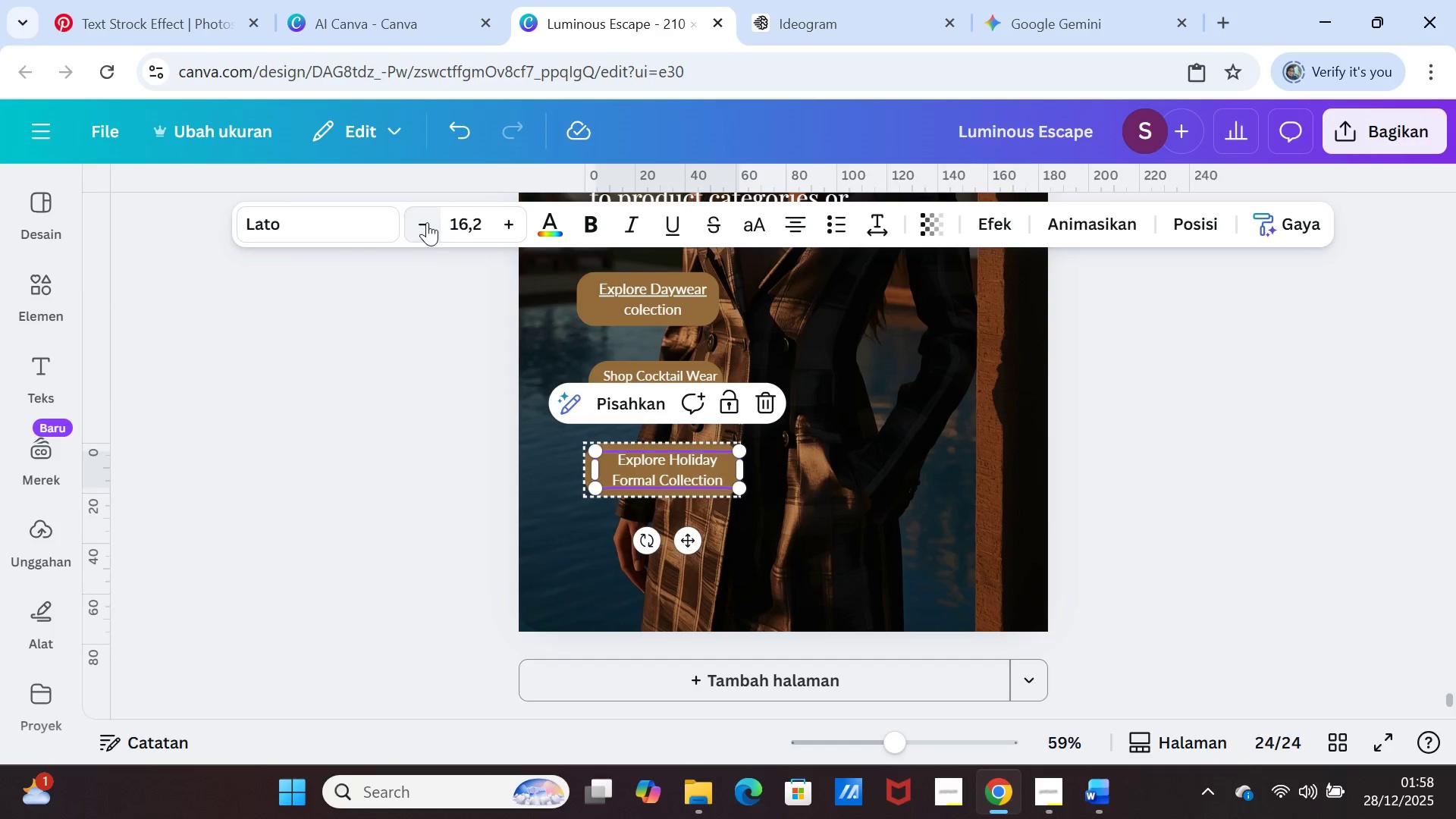 
triple_click([427, 222])
 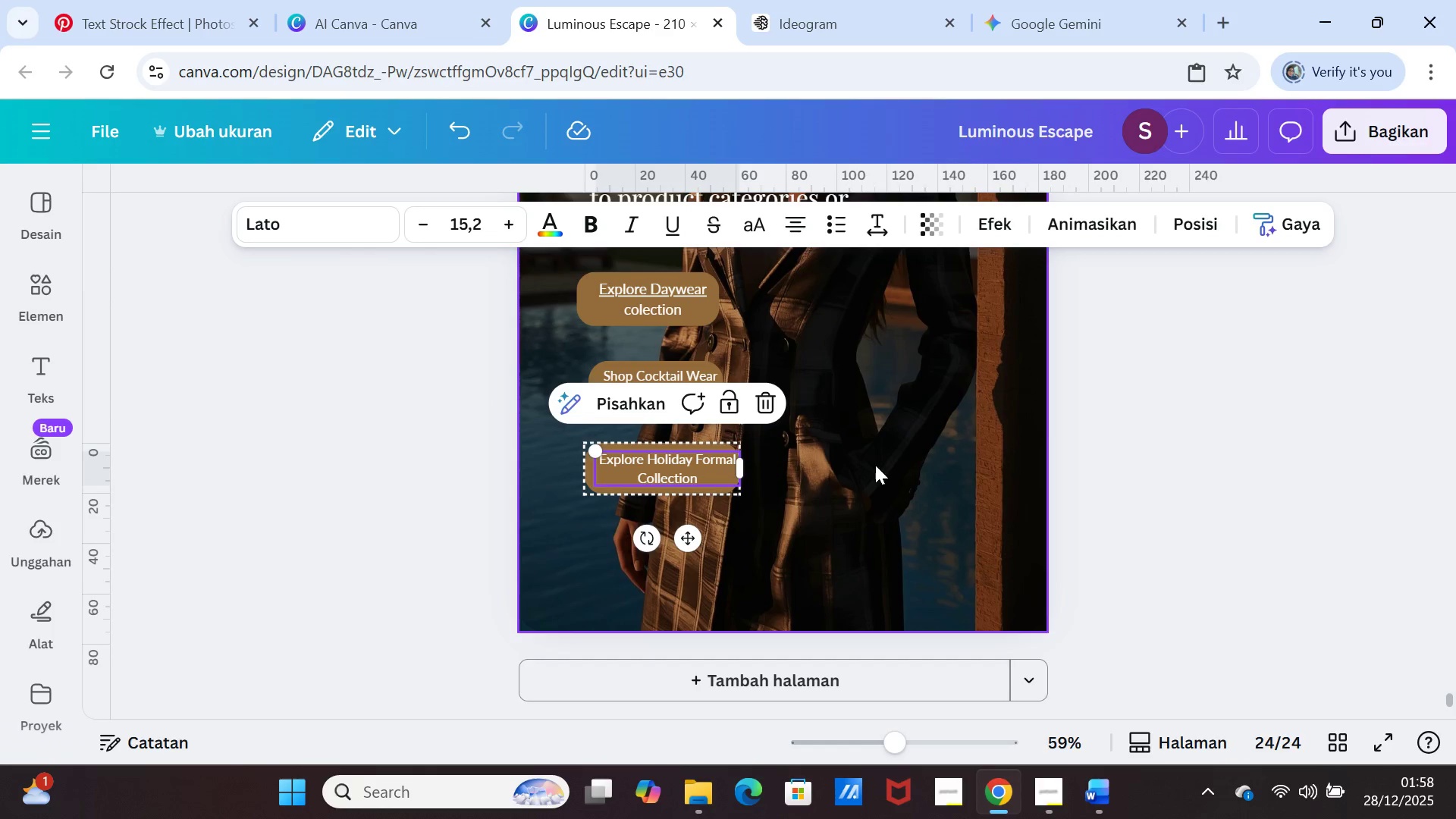 
left_click([876, 465])
 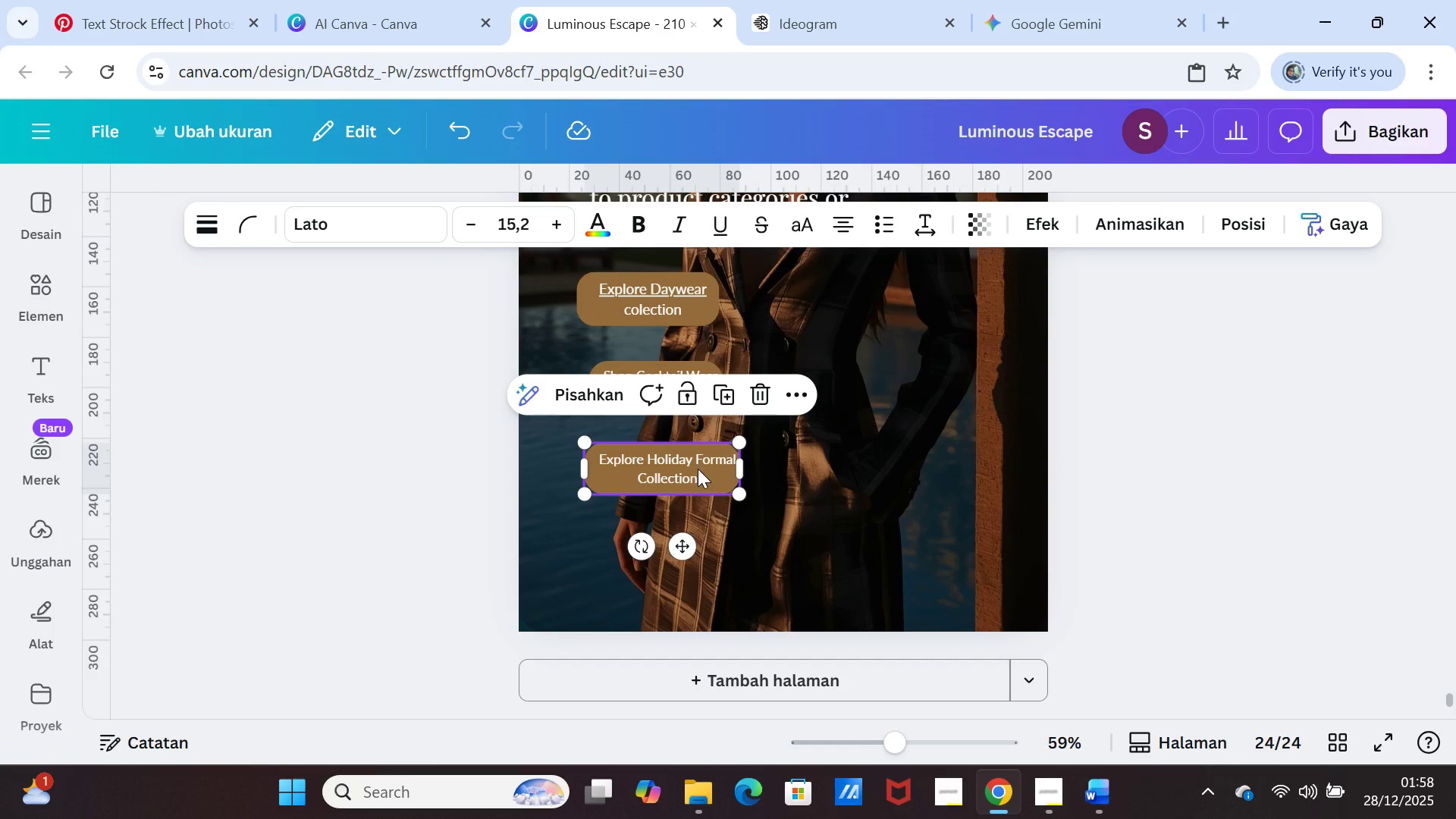 
left_click([808, 485])
 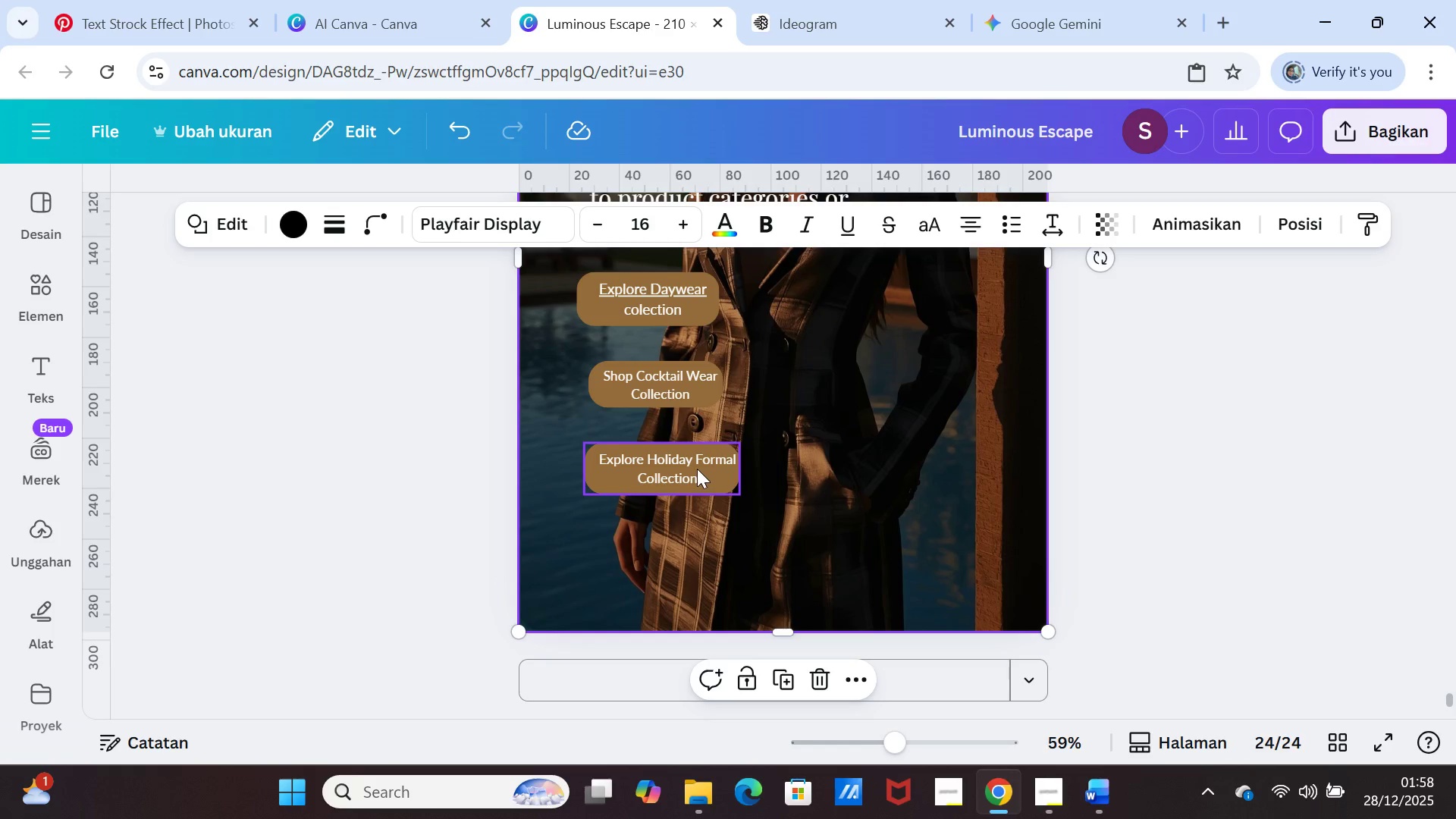 
left_click_drag(start_coordinate=[697, 469], to_coordinate=[698, 463])
 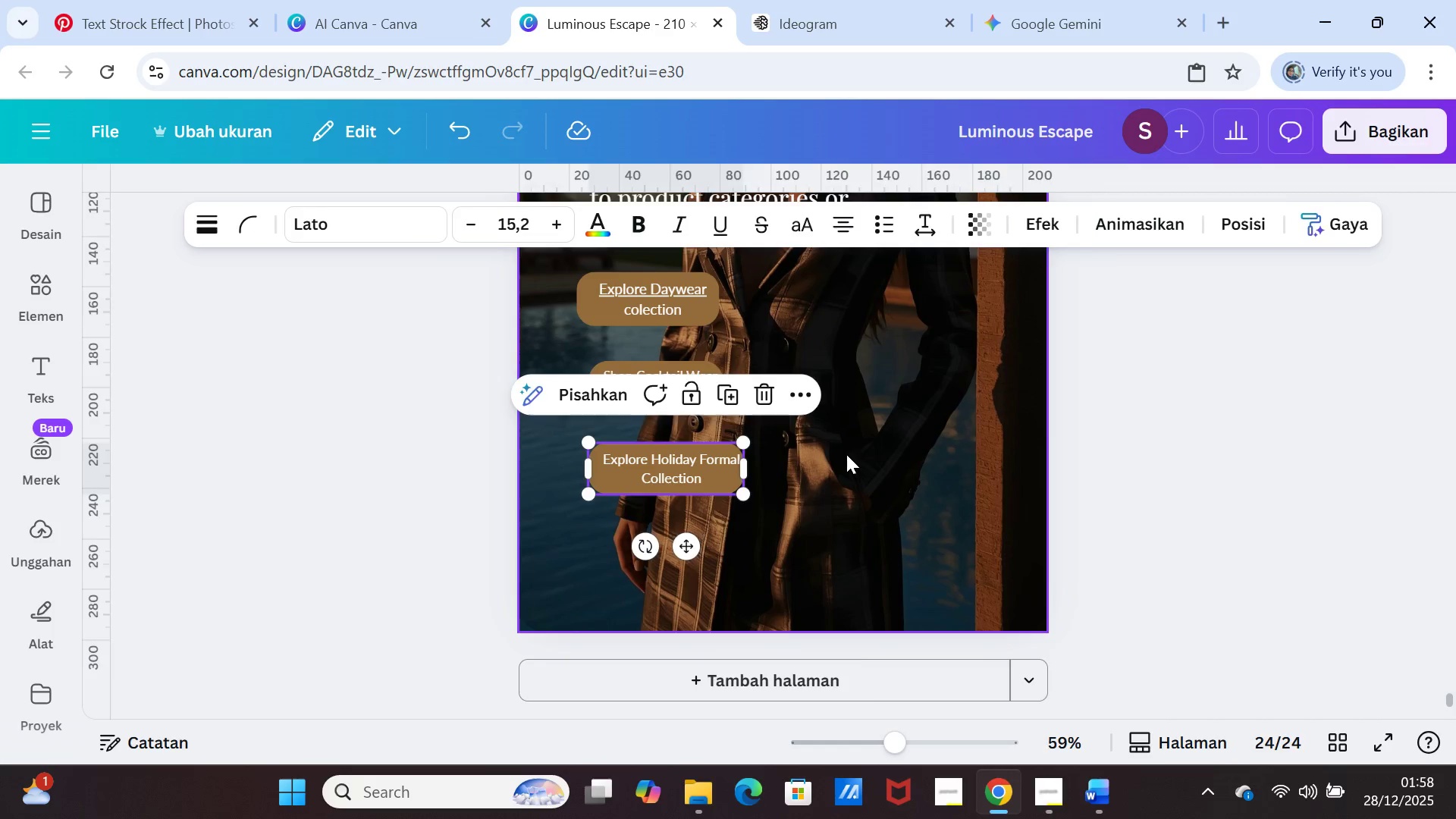 
left_click([846, 454])
 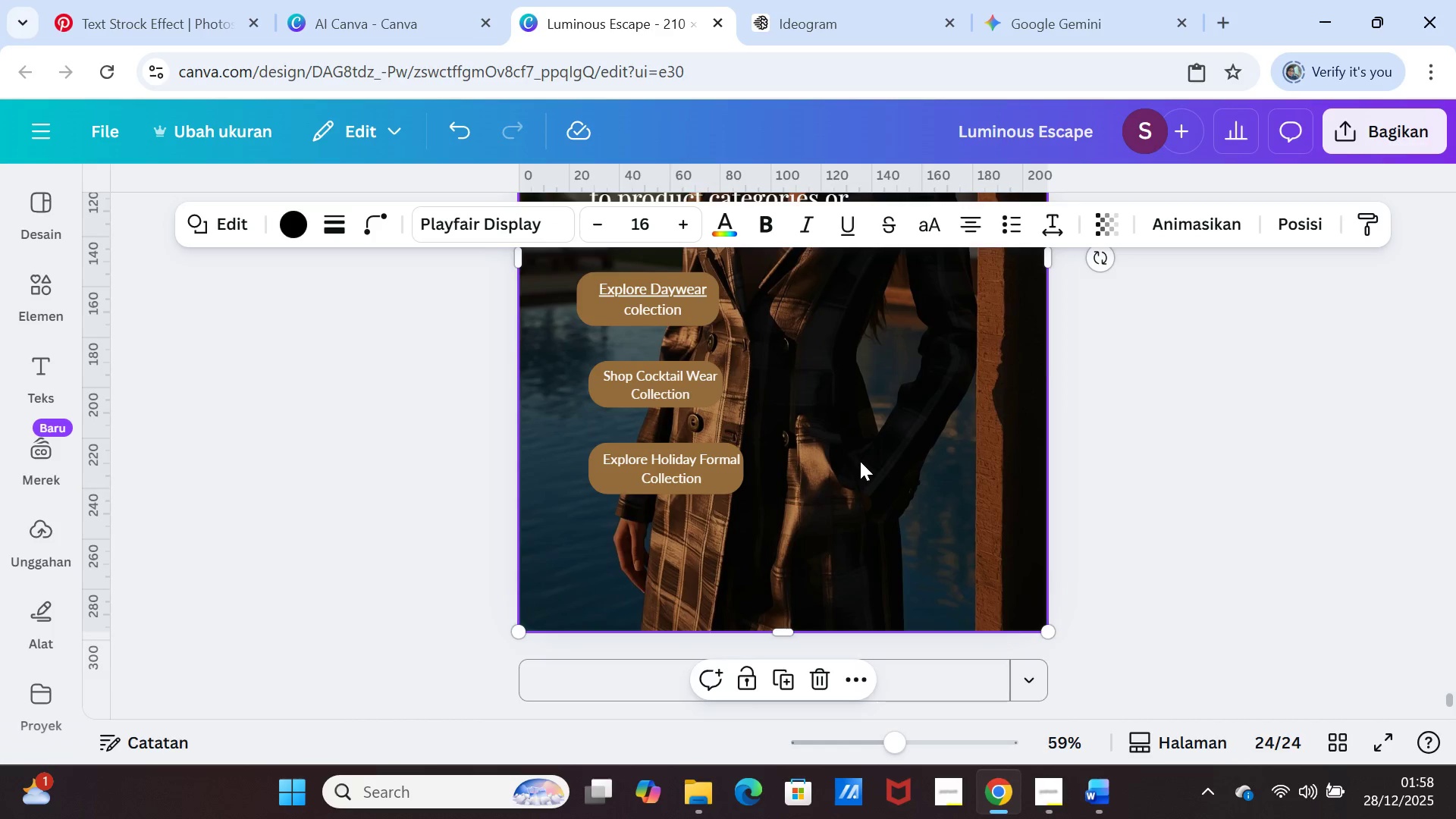 
scroll: coordinate [860, 461], scroll_direction: up, amount: 1.0
 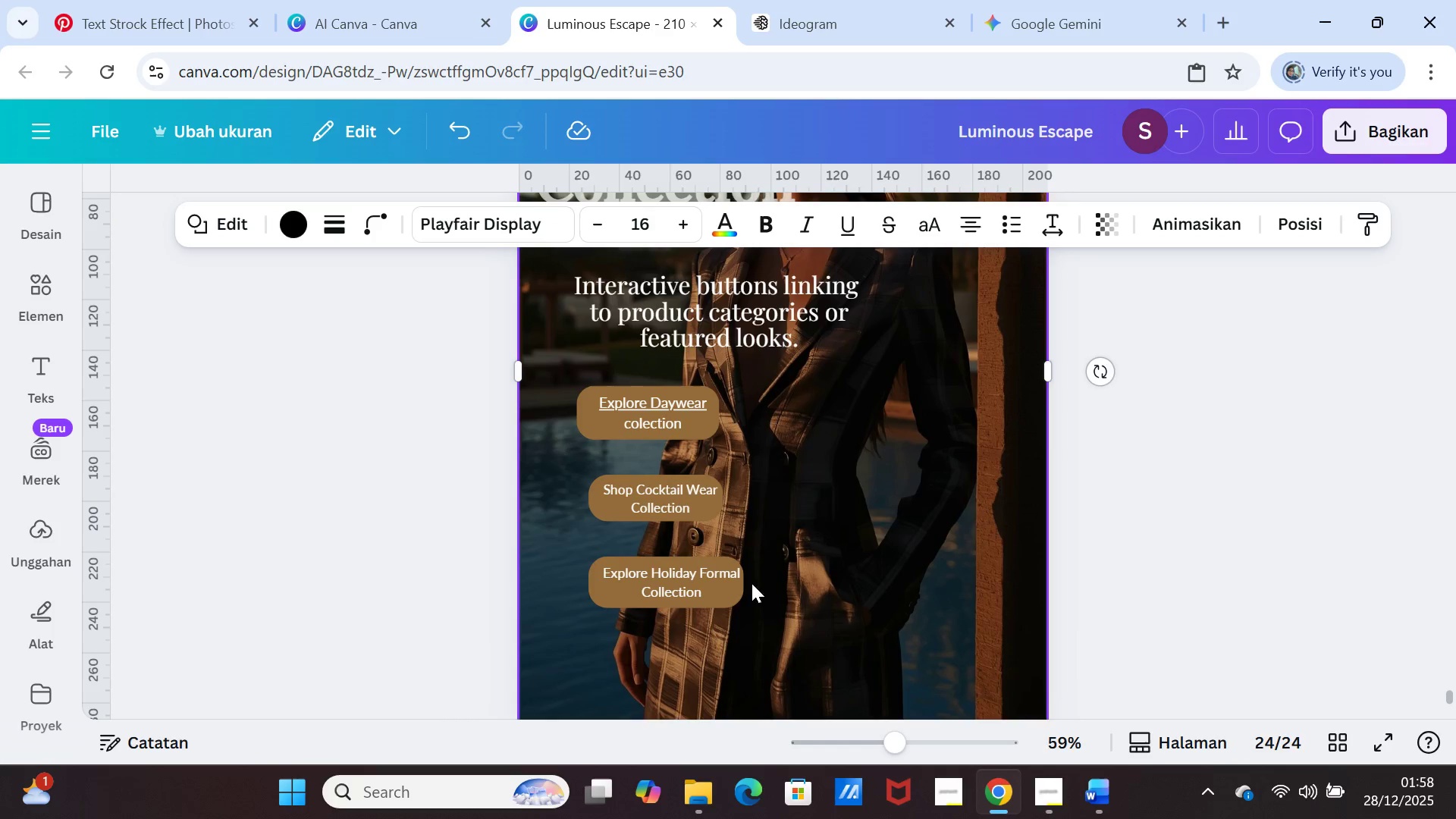 
left_click_drag(start_coordinate=[717, 579], to_coordinate=[710, 581])
 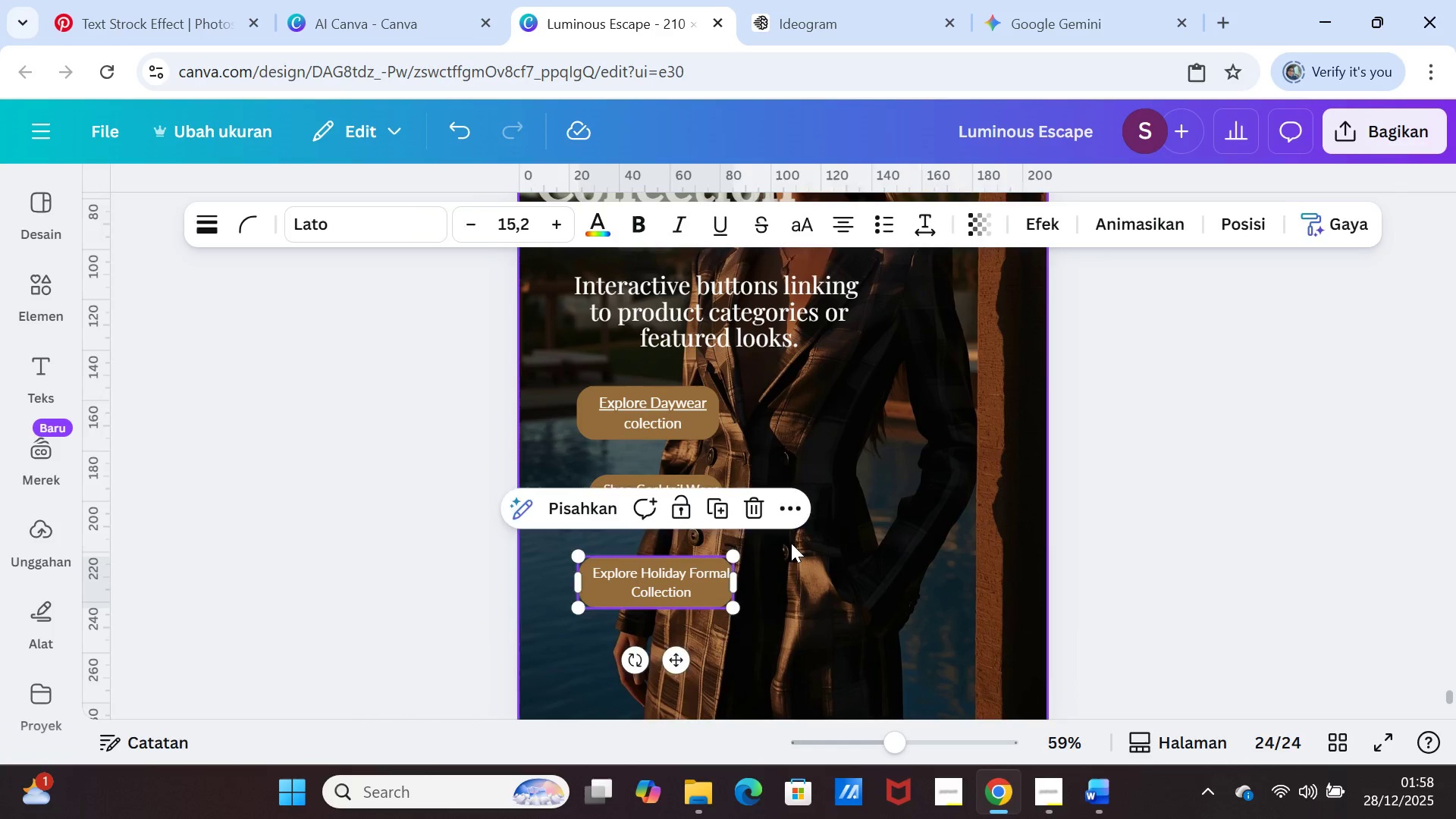 
left_click([791, 543])
 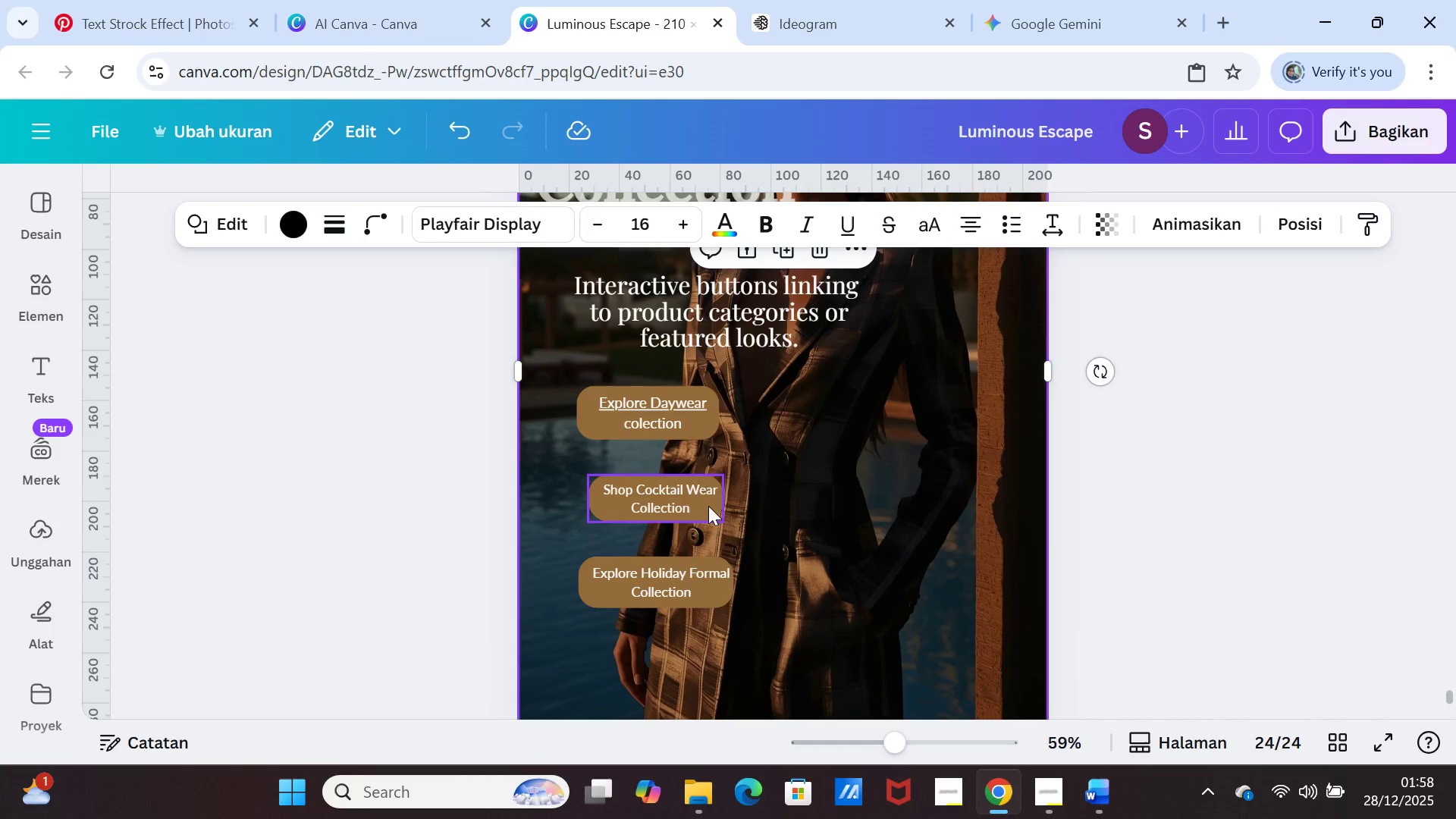 
left_click_drag(start_coordinate=[708, 506], to_coordinate=[700, 506])
 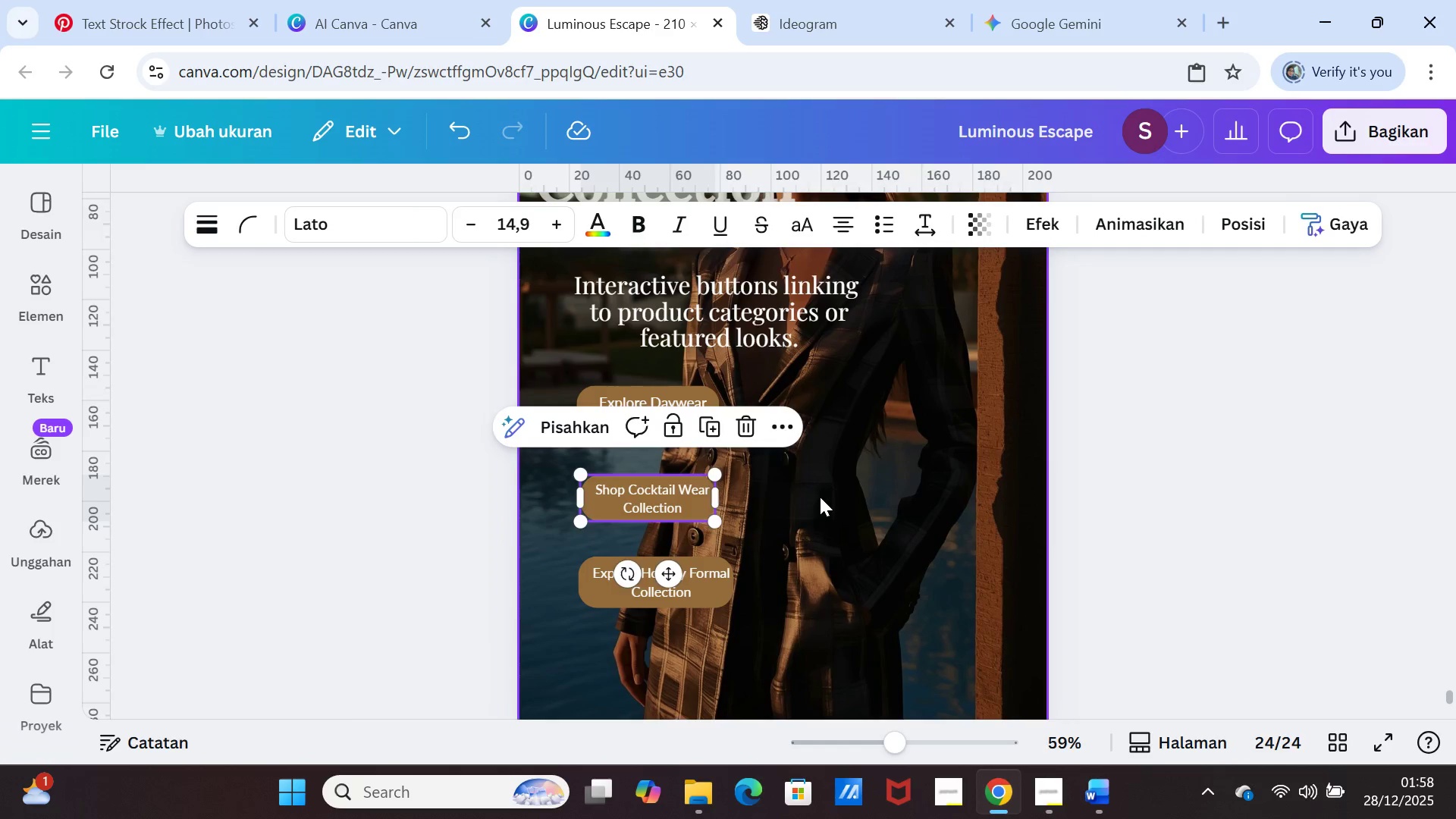 
left_click([820, 497])
 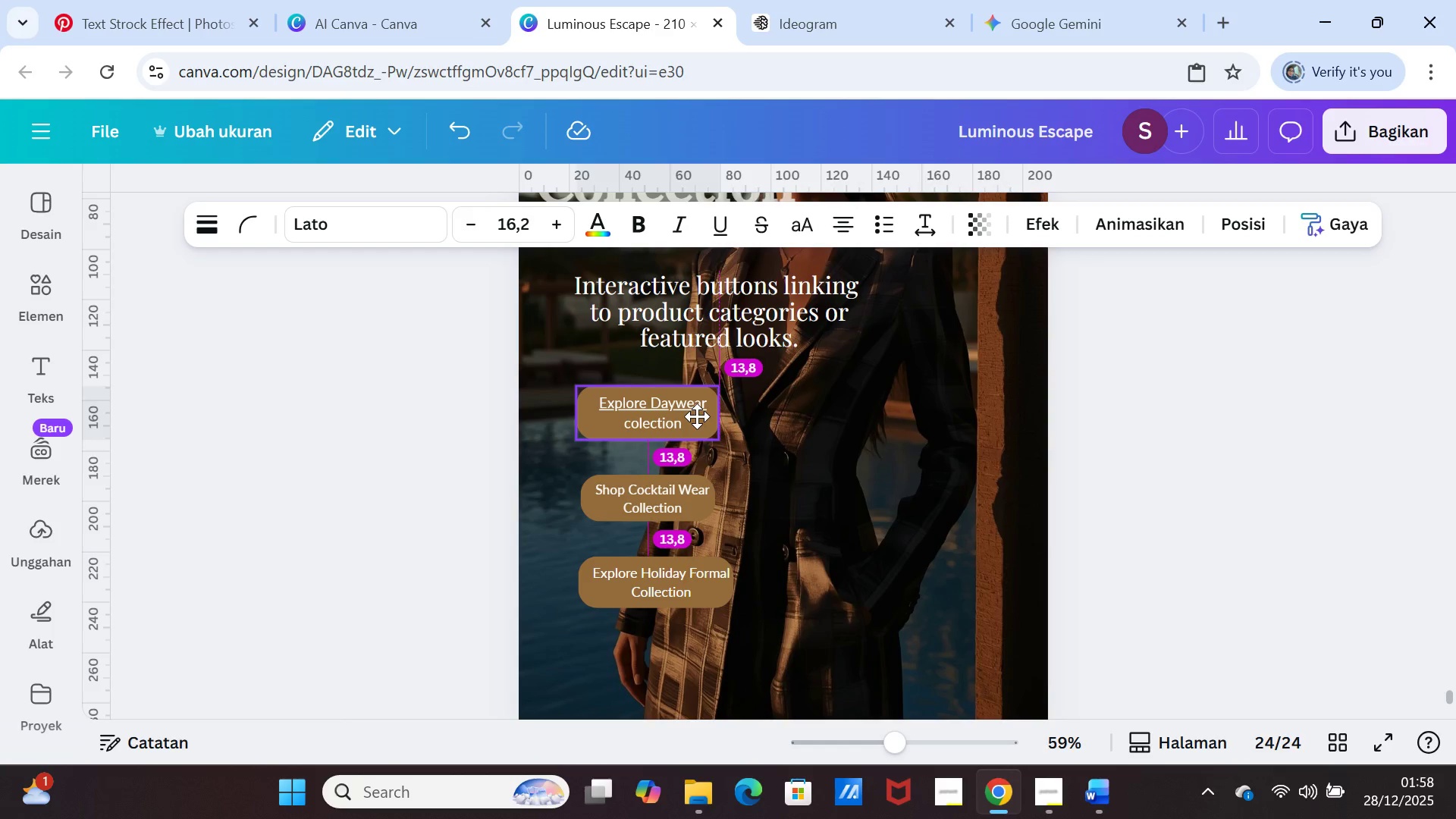 
left_click([800, 498])
 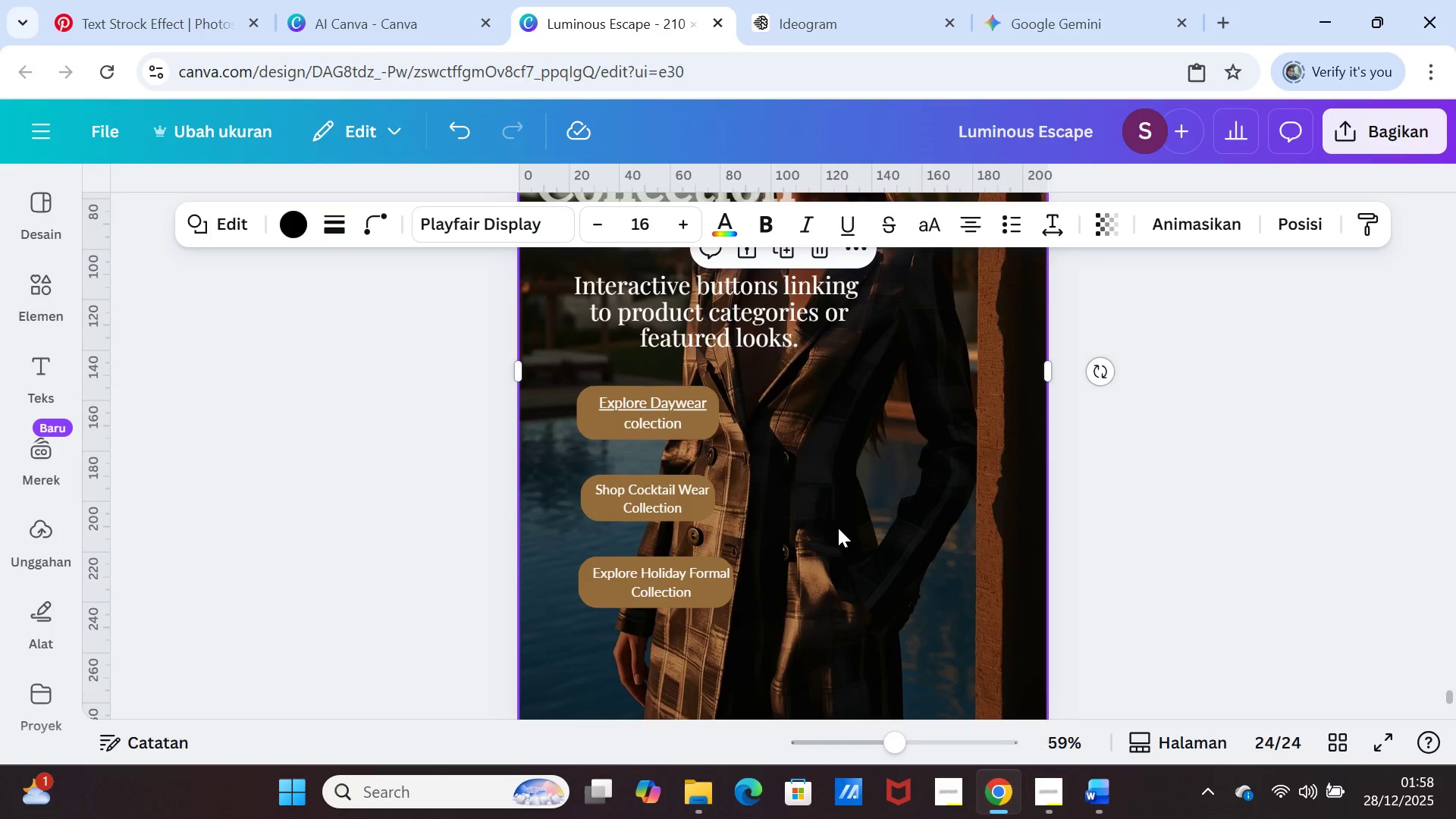 
scroll: coordinate [839, 529], scroll_direction: down, amount: 1.0
 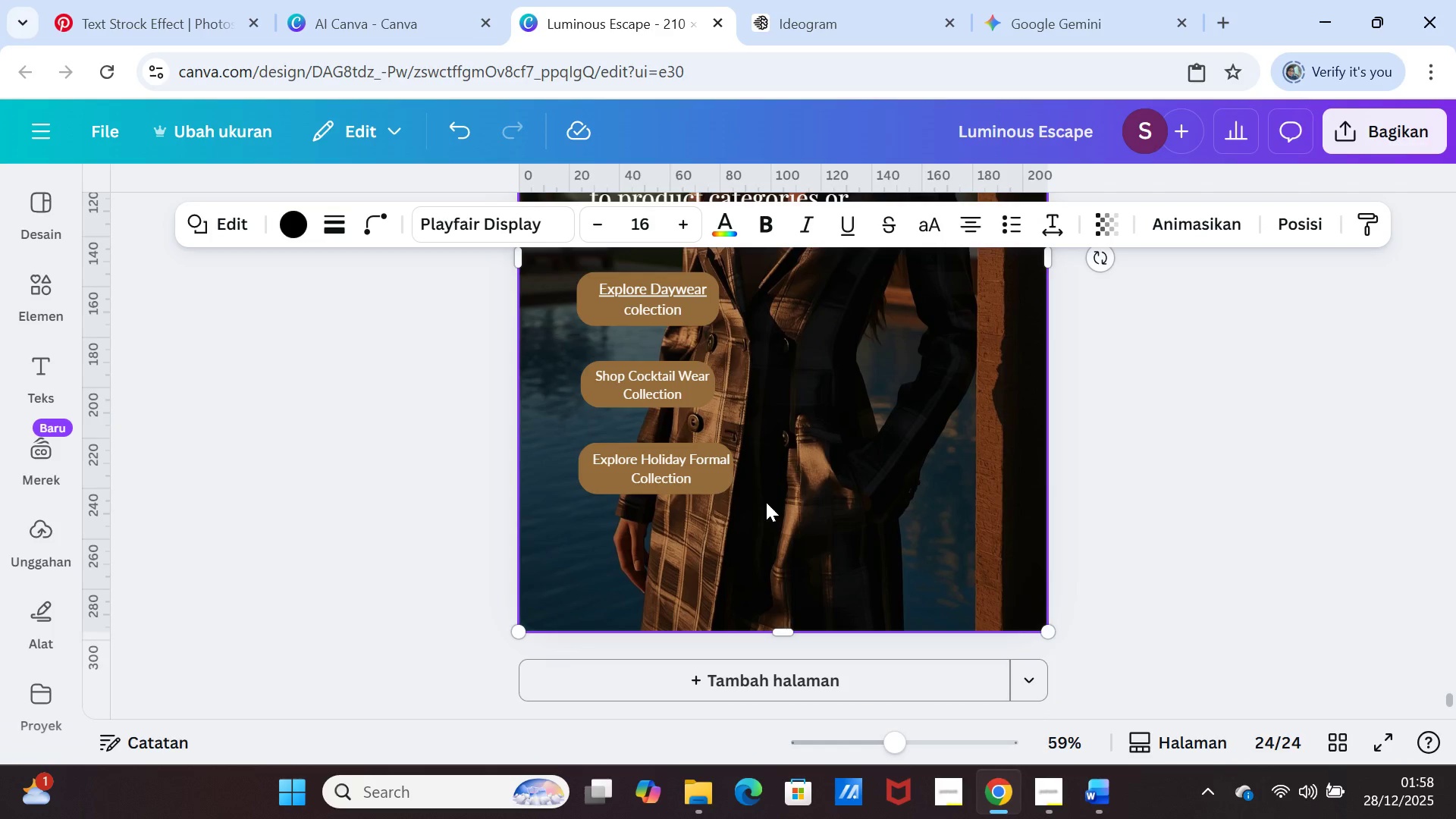 
left_click([705, 484])
 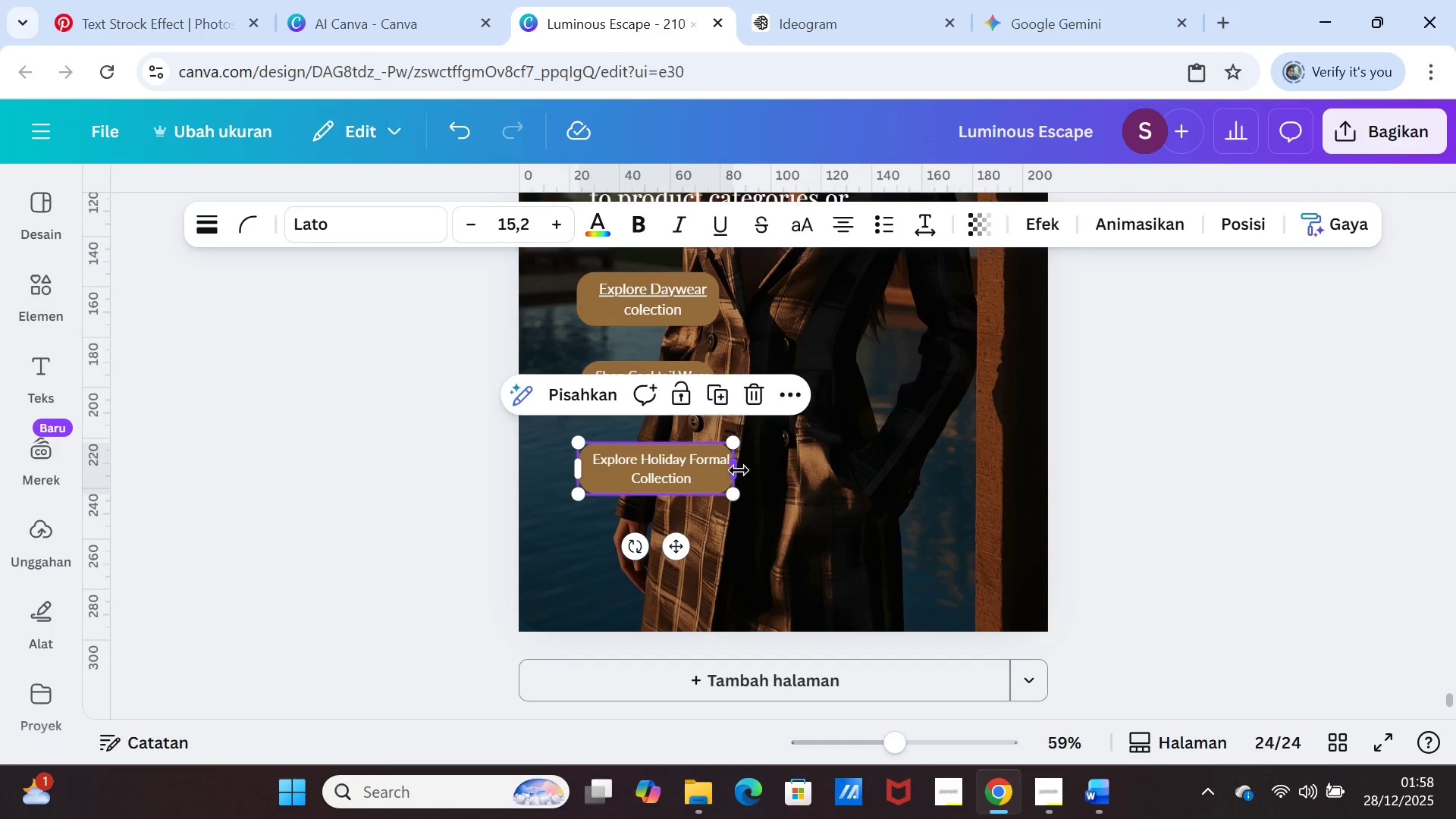 
left_click_drag(start_coordinate=[739, 470], to_coordinate=[940, 478])
 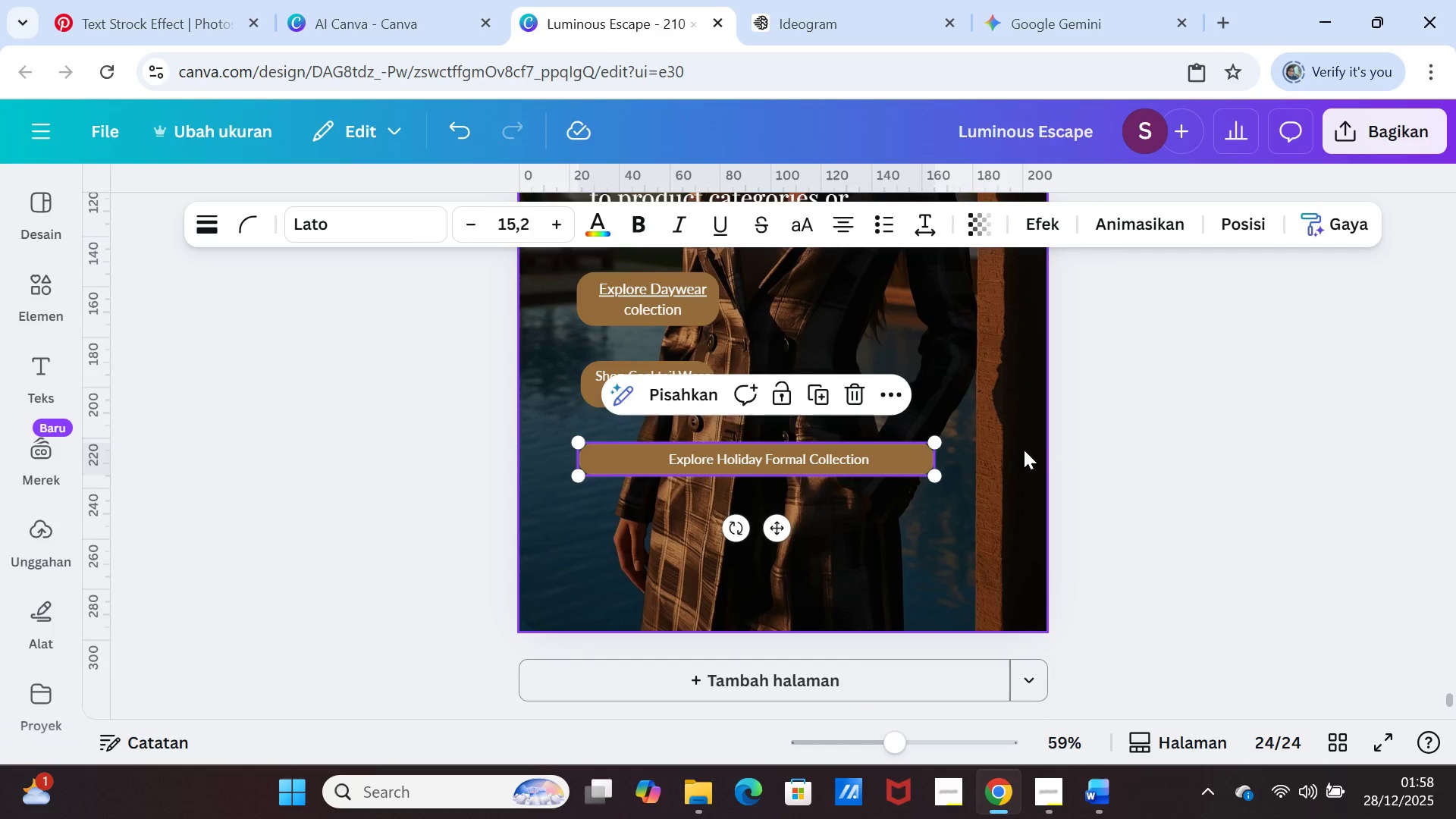 
left_click([1019, 451])
 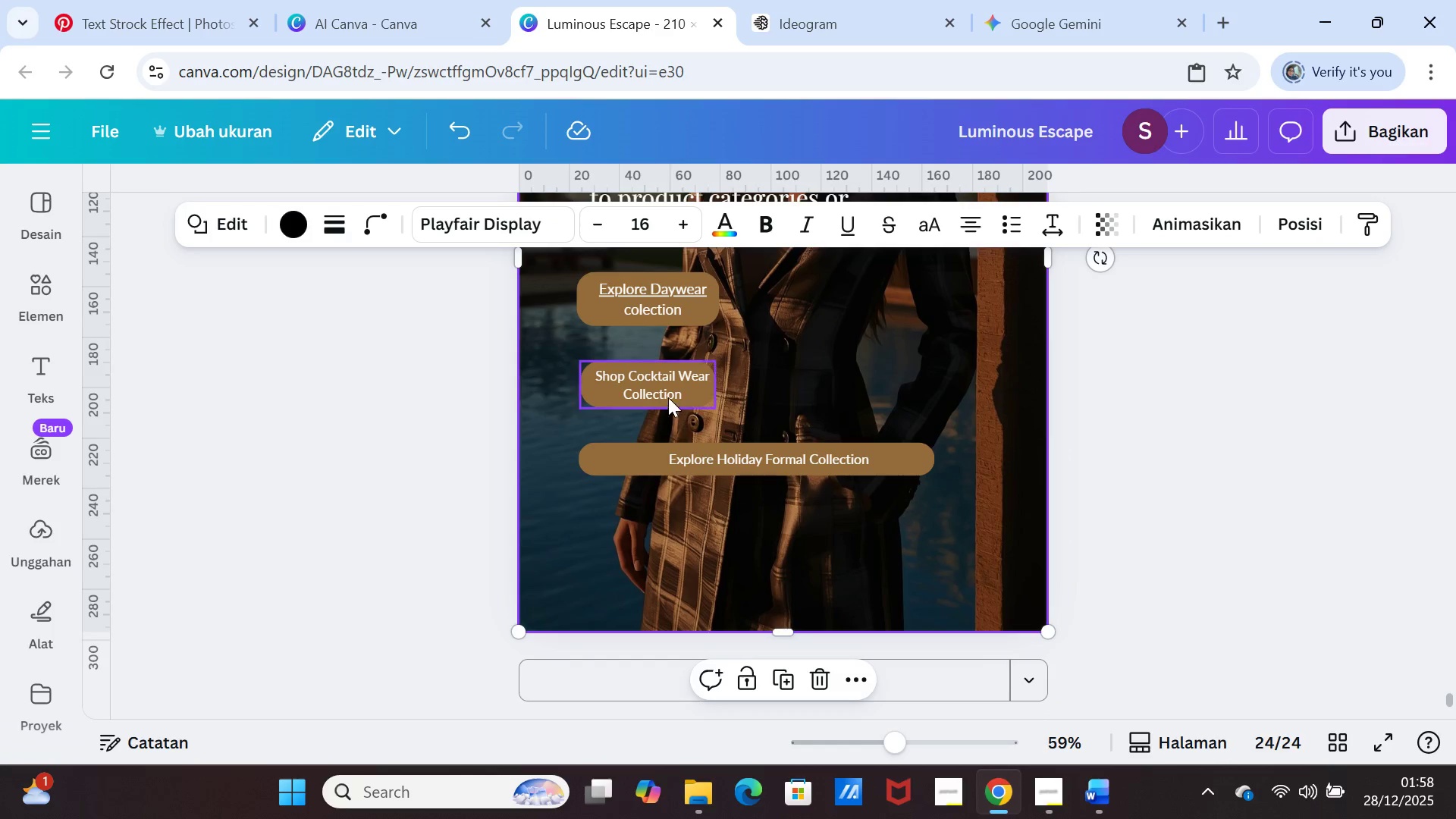 
left_click([668, 397])
 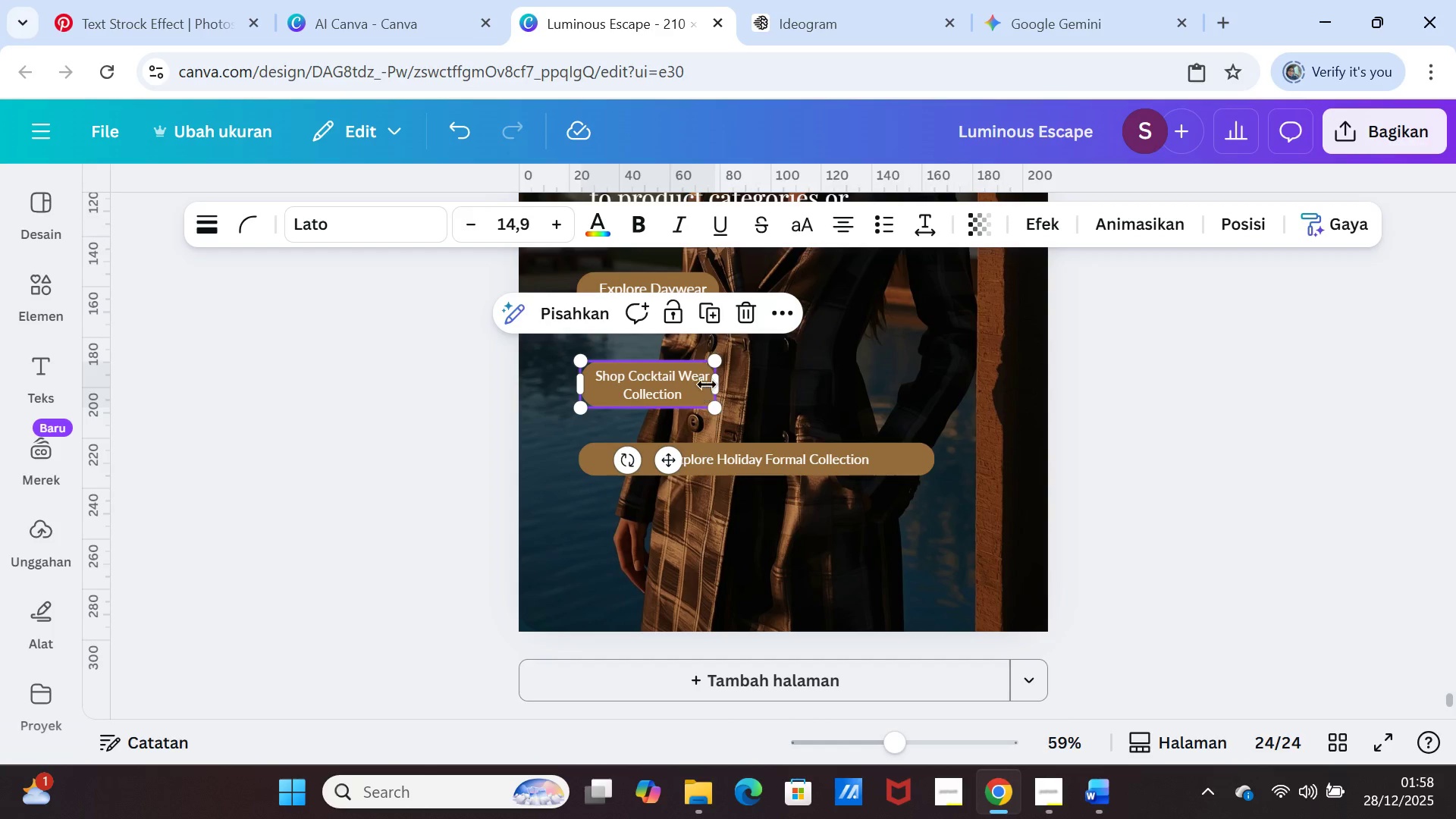 
left_click_drag(start_coordinate=[712, 384], to_coordinate=[927, 389])
 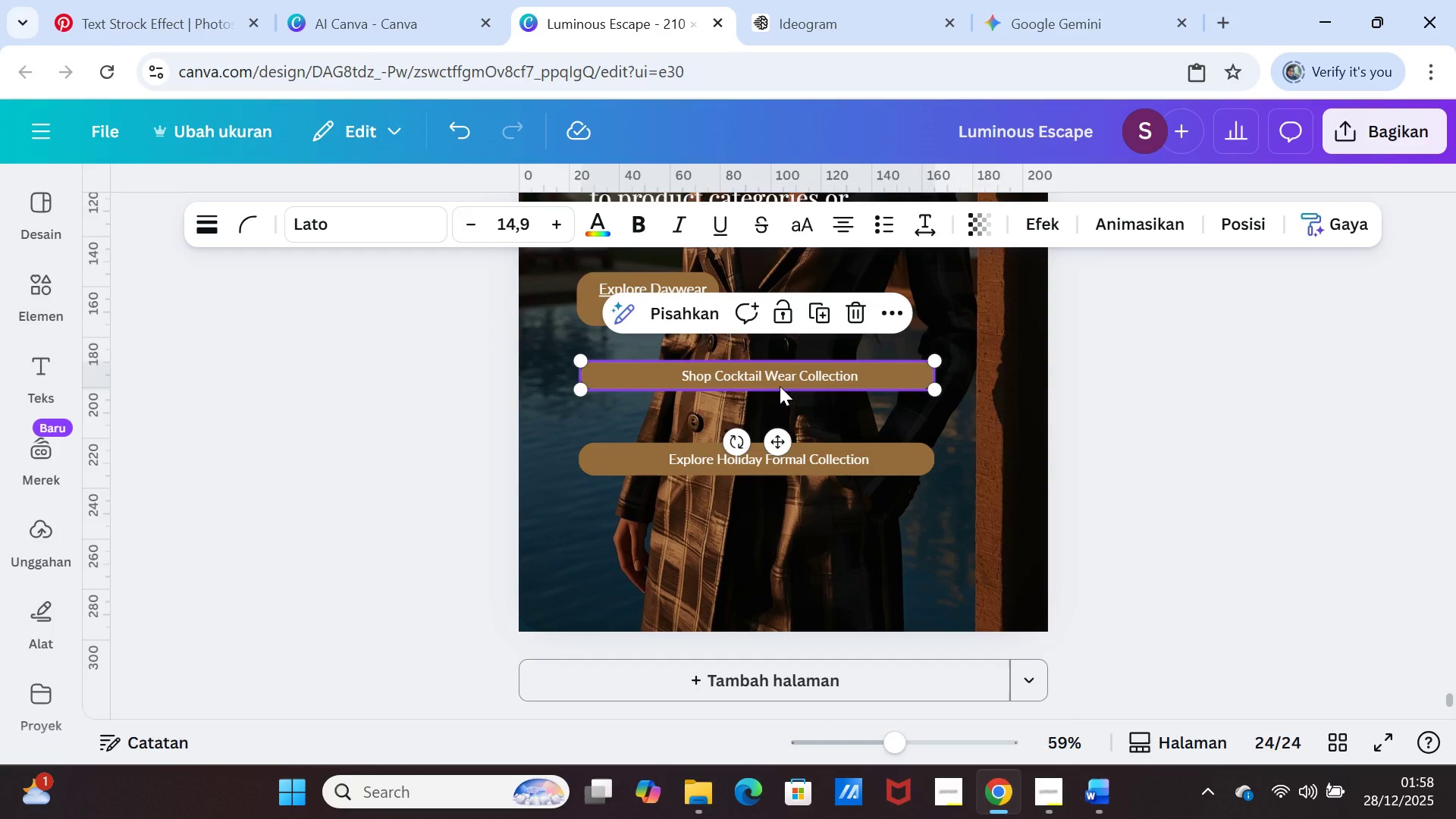 
left_click([780, 386])
 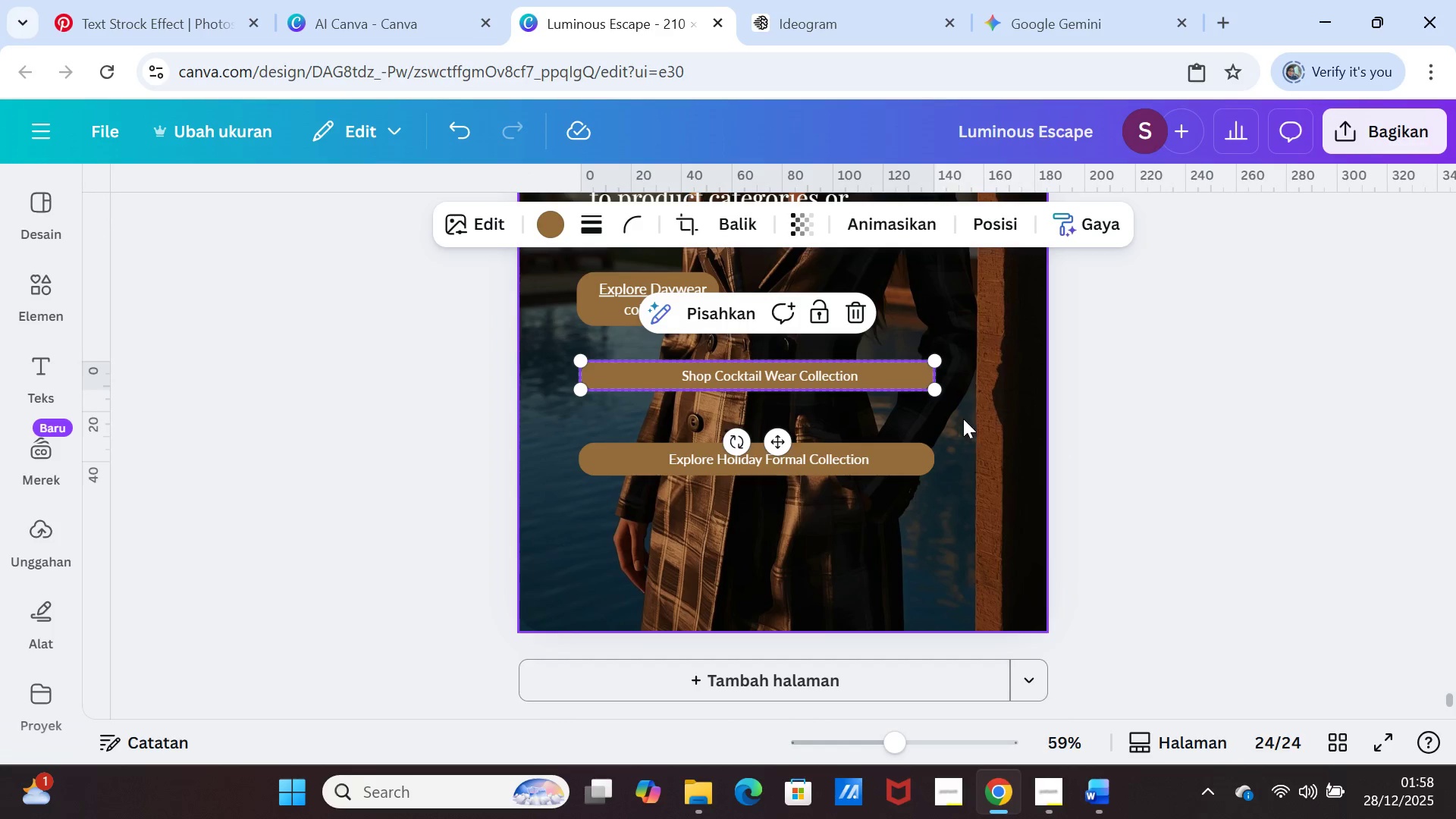 
left_click([967, 422])
 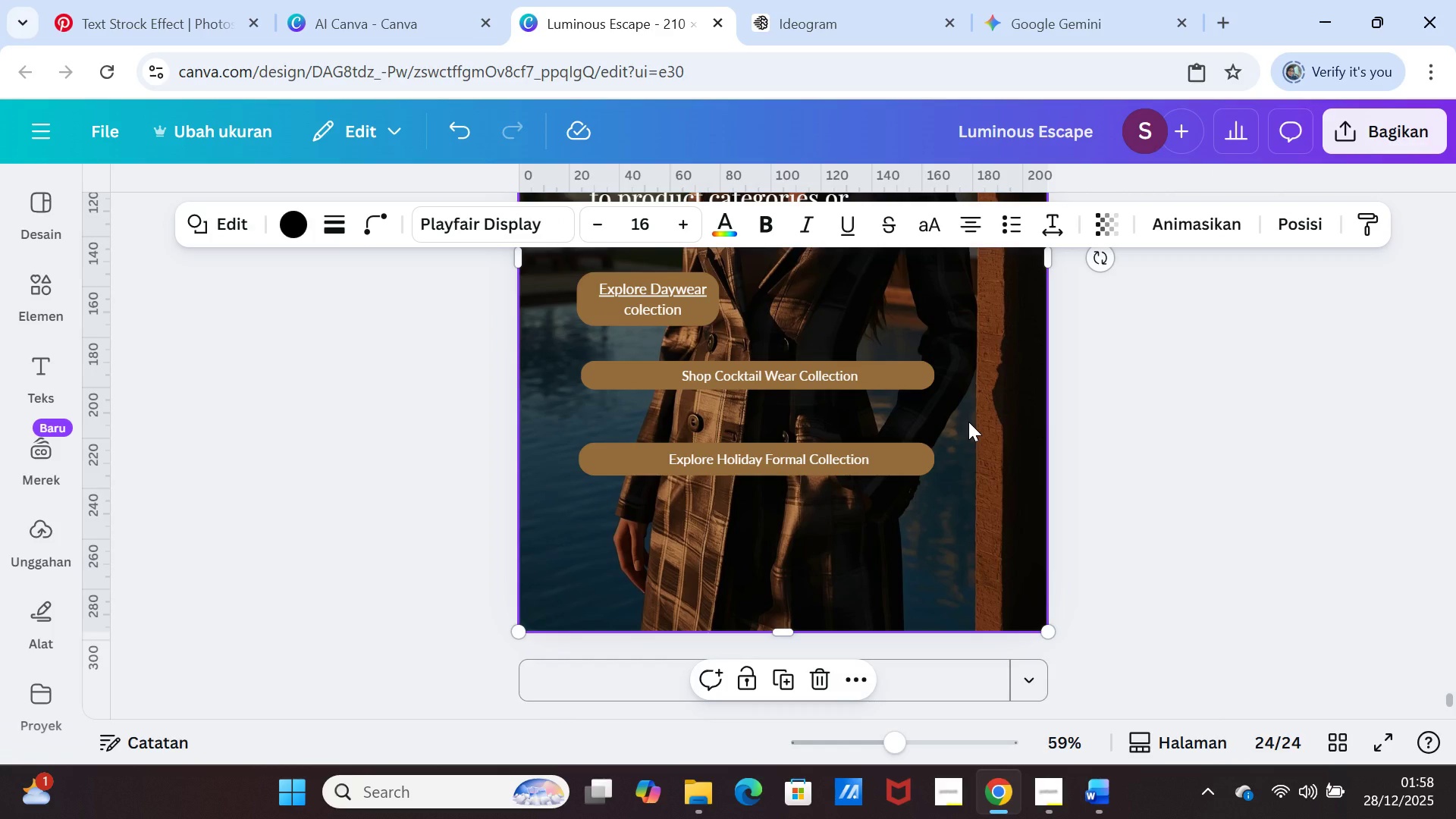 
scroll: coordinate [968, 422], scroll_direction: up, amount: 1.0
 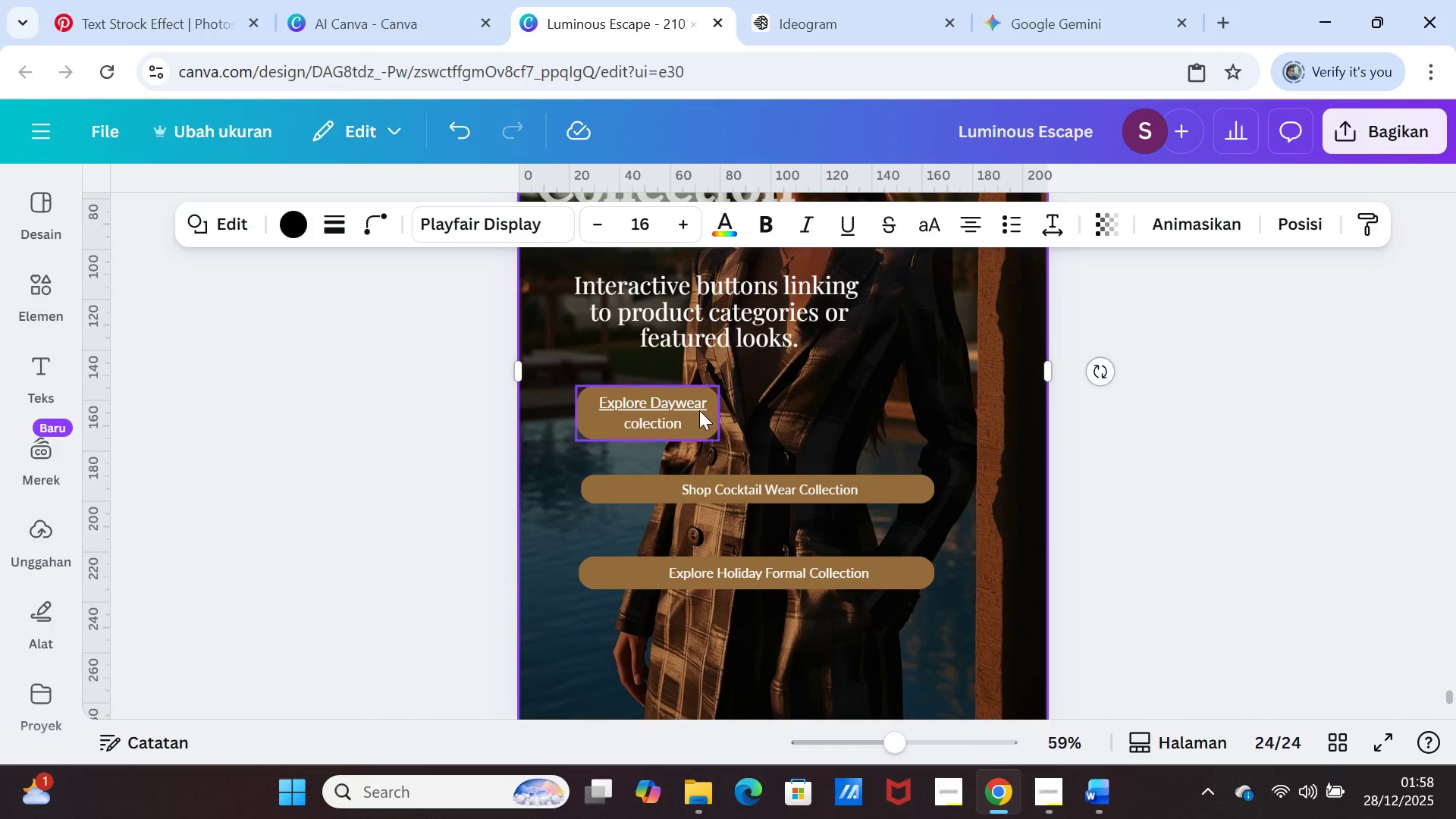 
left_click([698, 411])
 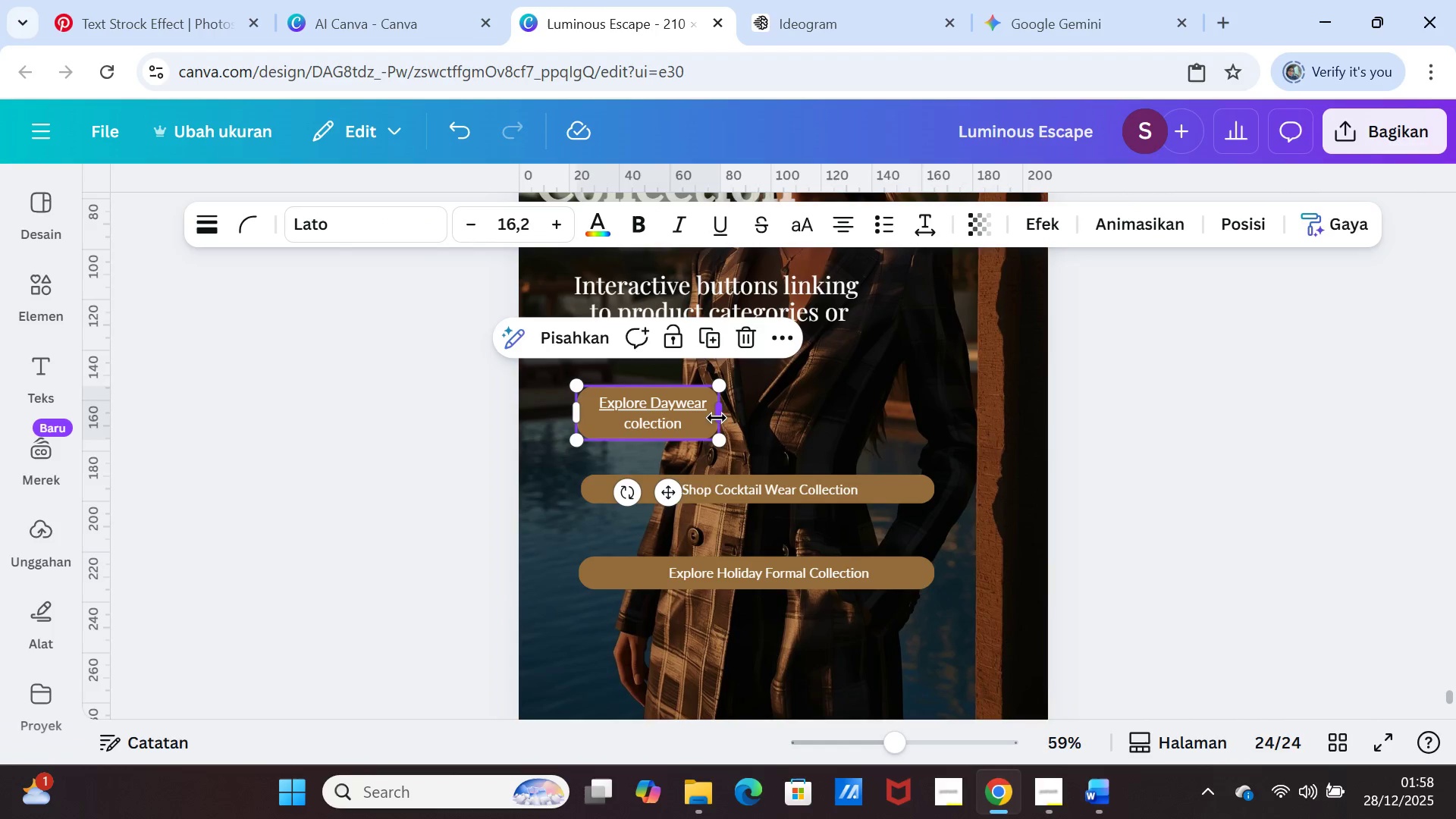 
left_click_drag(start_coordinate=[717, 418], to_coordinate=[927, 405])
 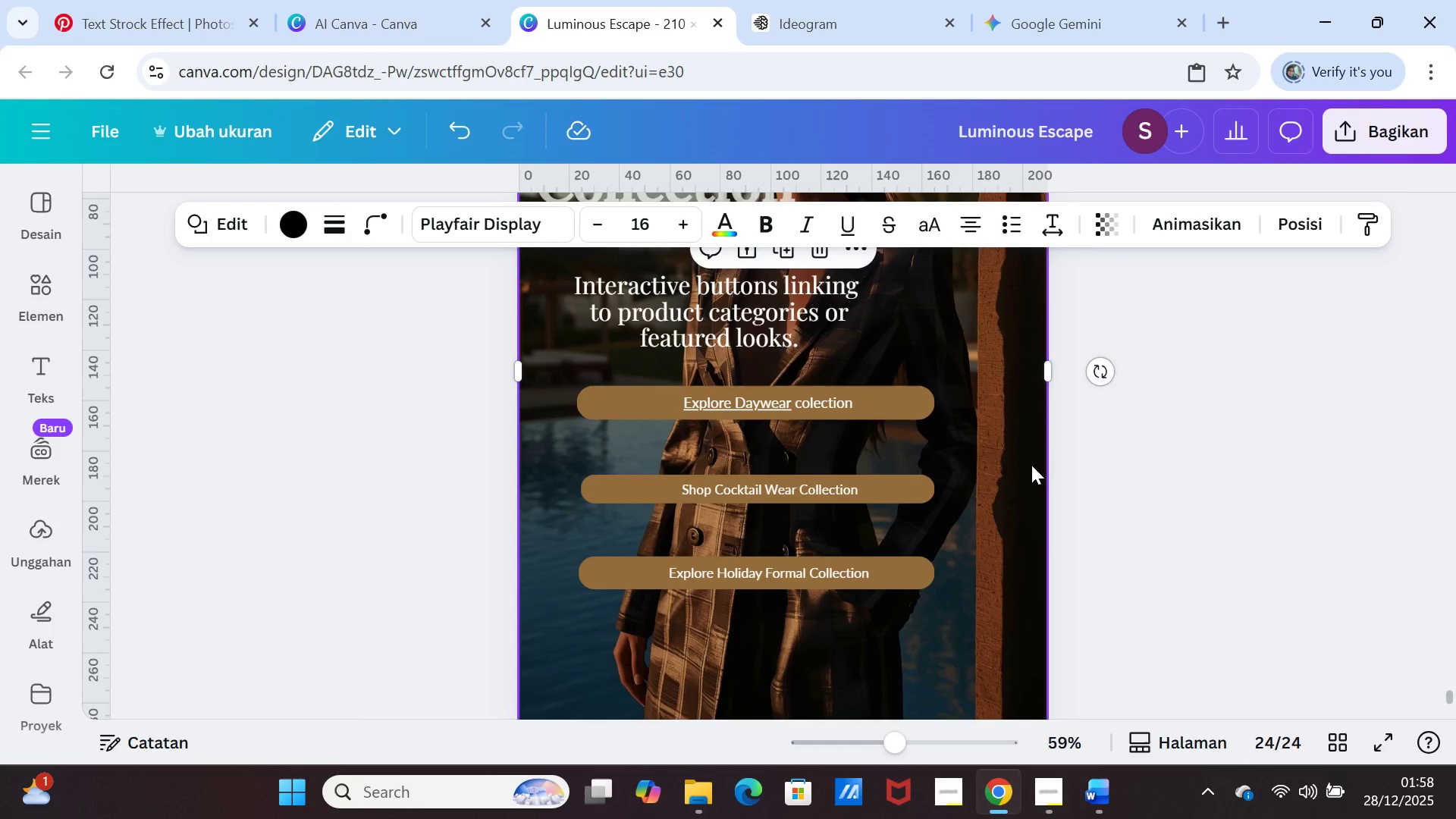 
scroll: coordinate [1031, 465], scroll_direction: down, amount: 1.0
 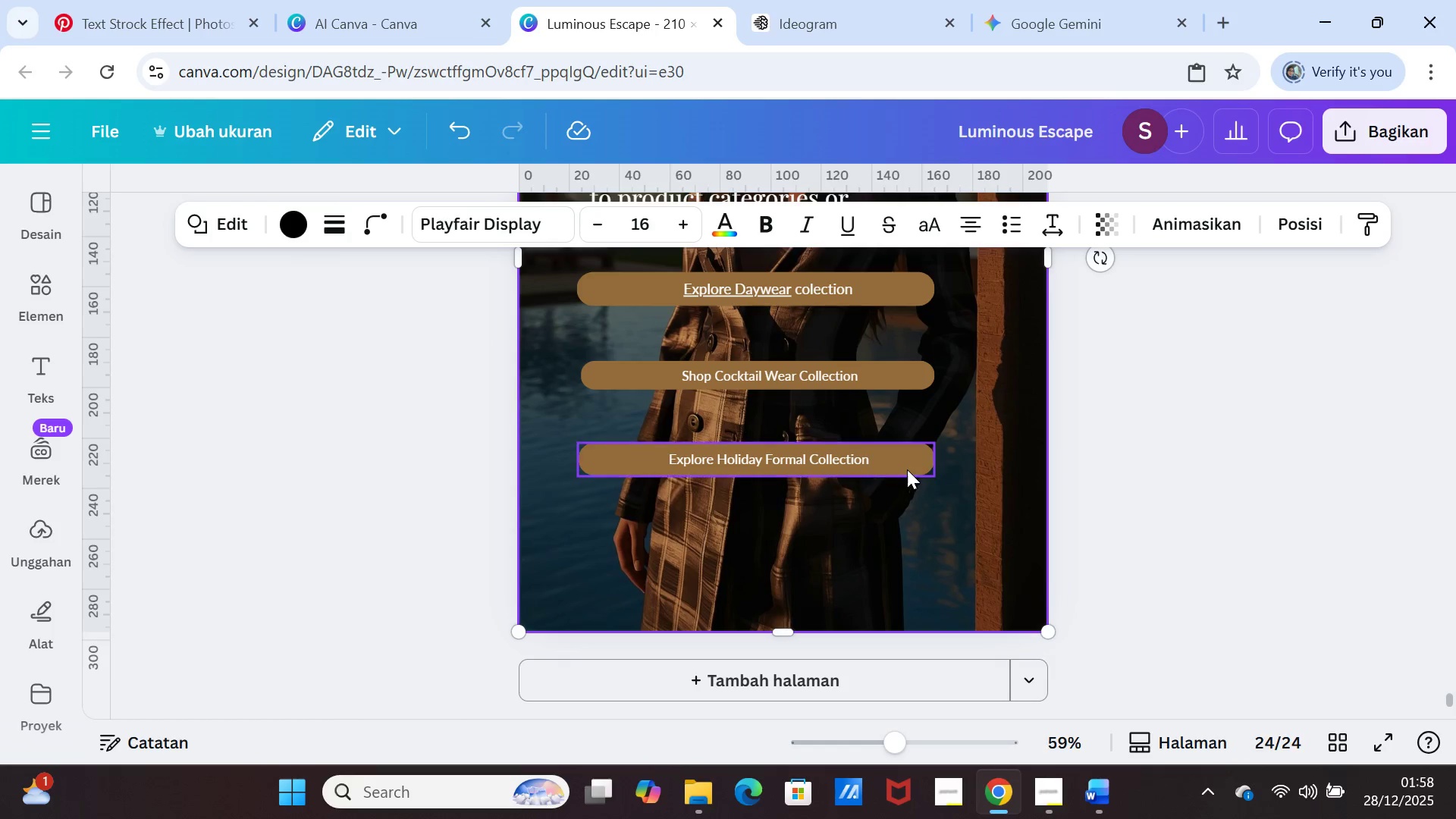 
left_click_drag(start_coordinate=[905, 469], to_coordinate=[903, 476])
 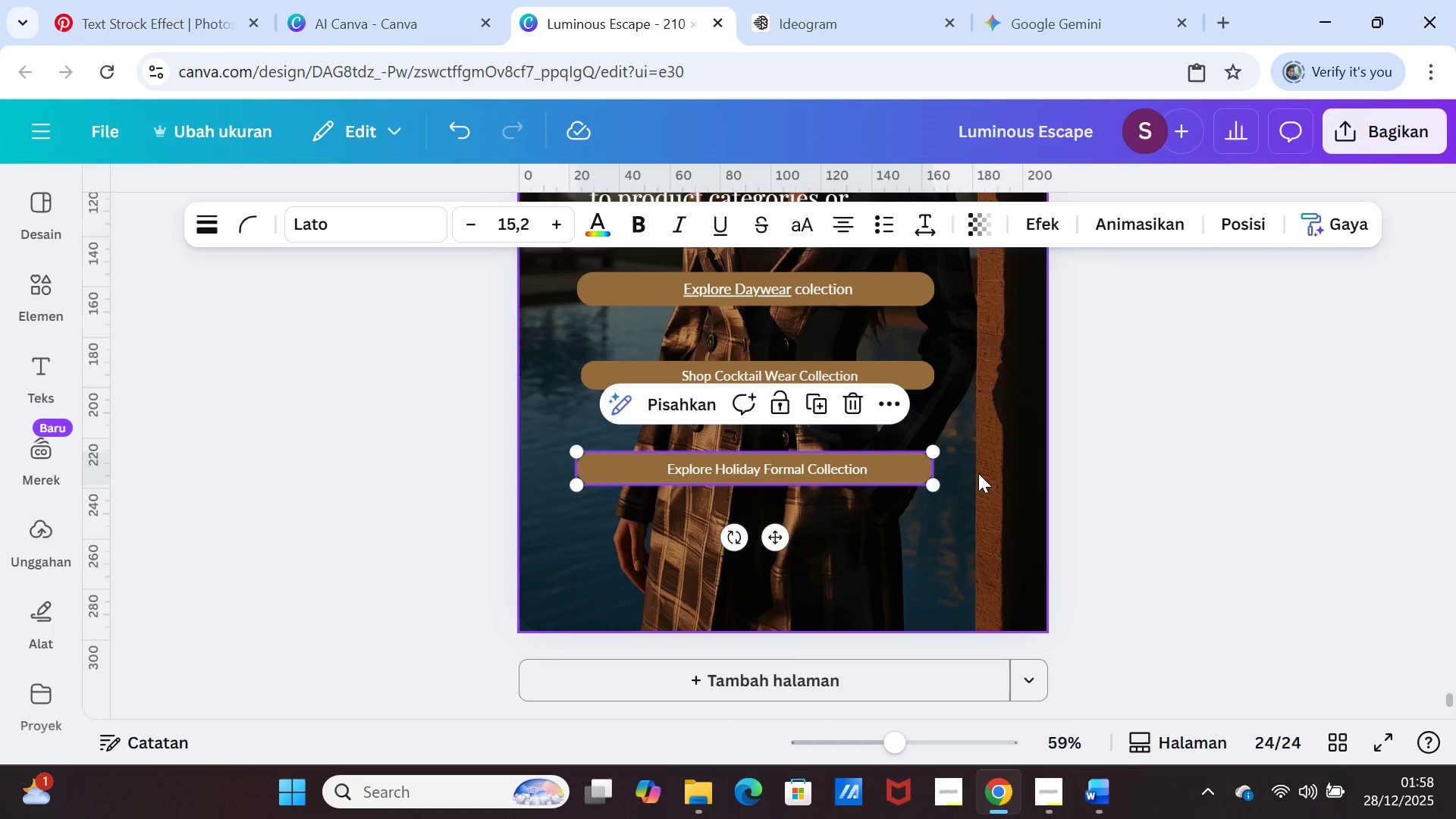 
left_click([978, 473])
 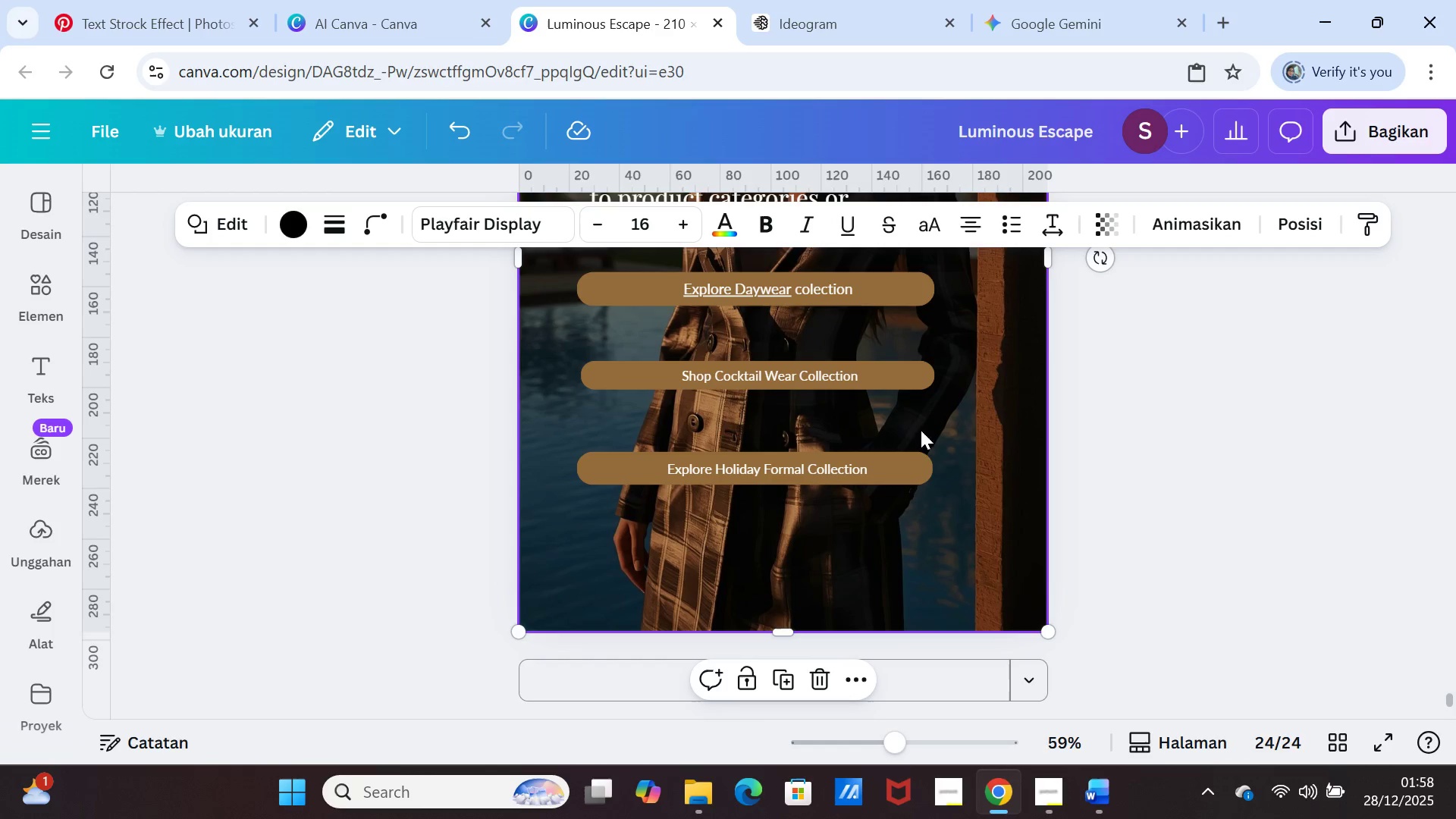 
left_click_drag(start_coordinate=[890, 384], to_coordinate=[891, 396])
 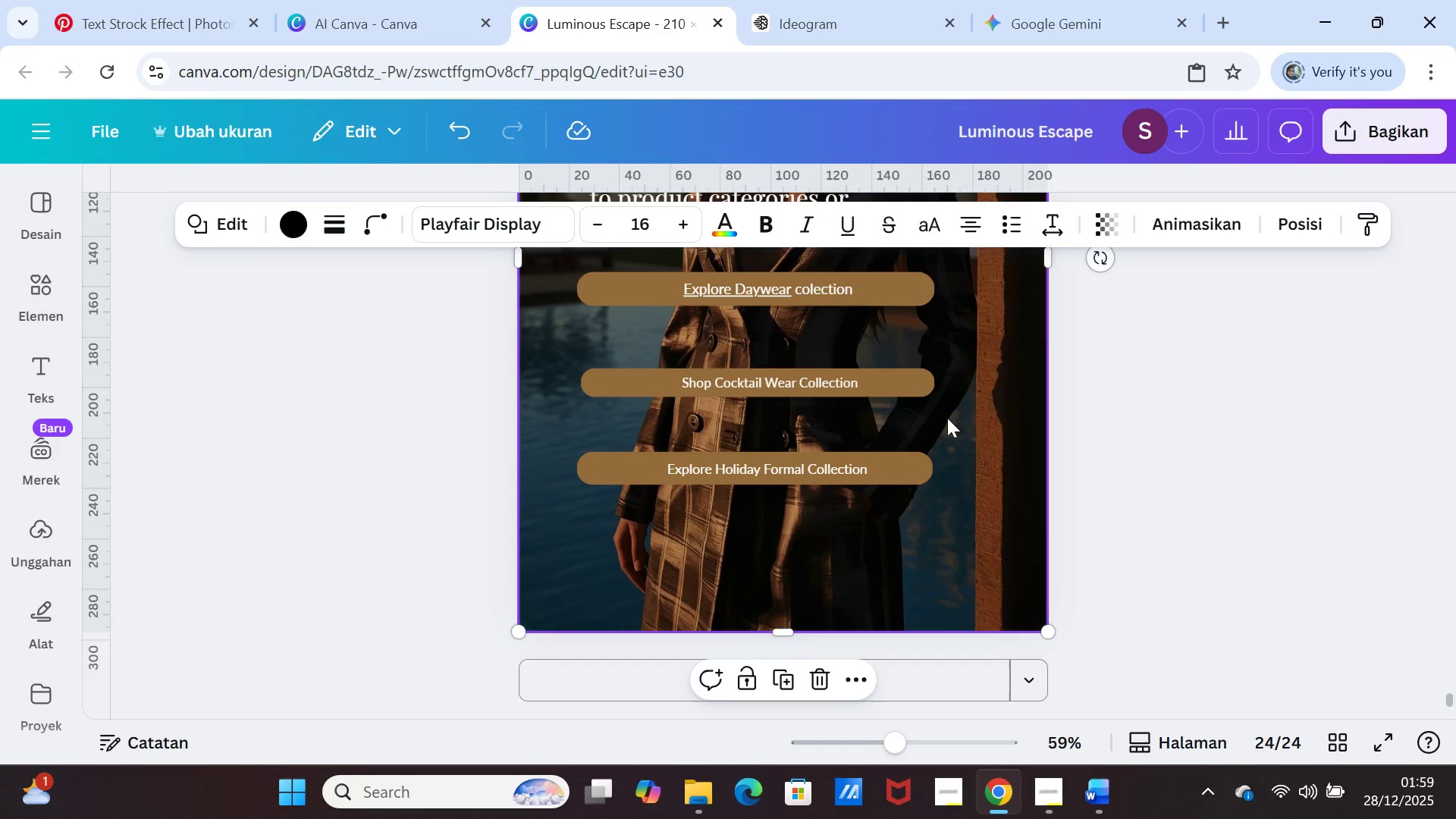 
left_click([947, 418])
 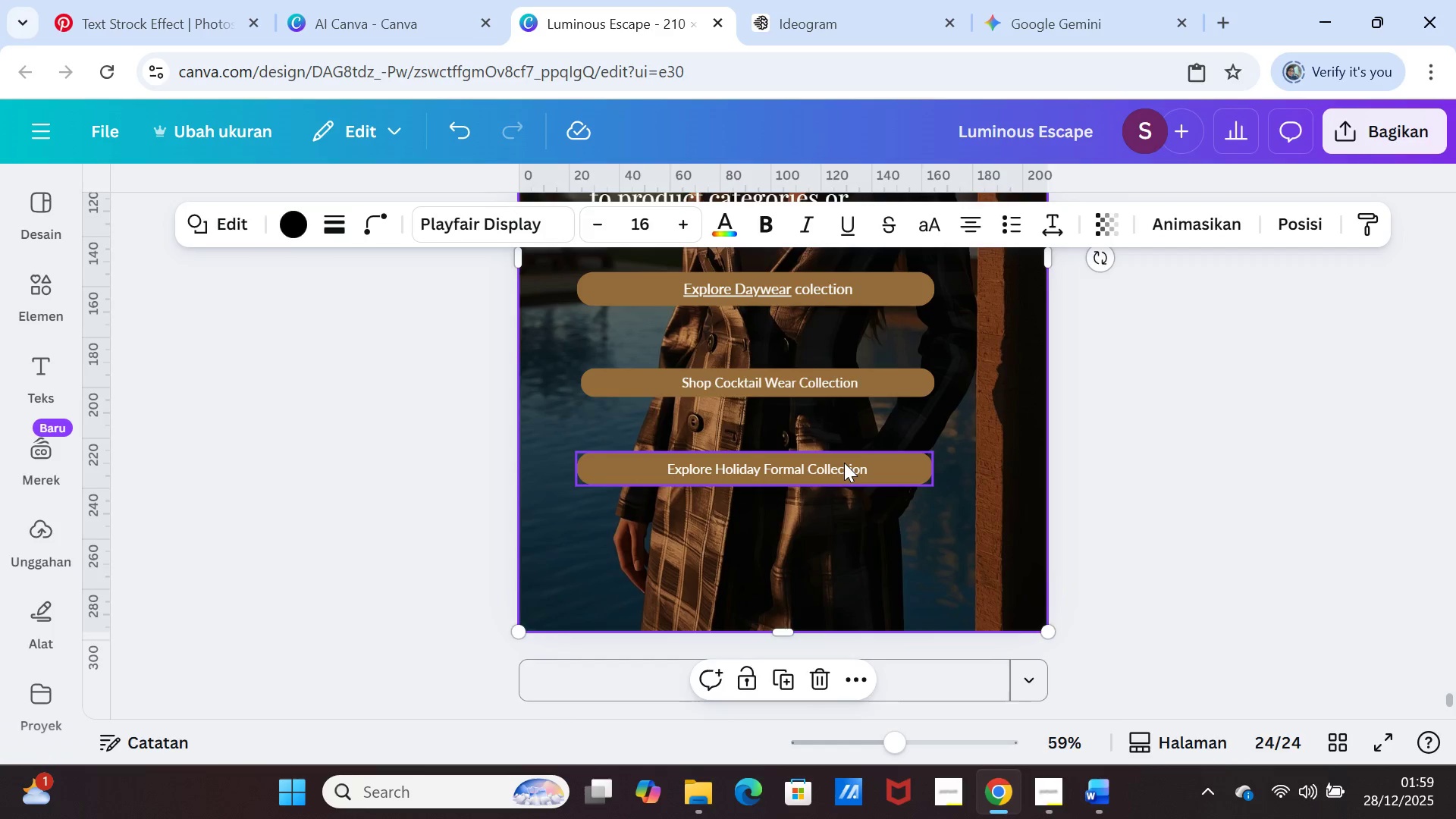 
left_click_drag(start_coordinate=[844, 463], to_coordinate=[843, 458])
 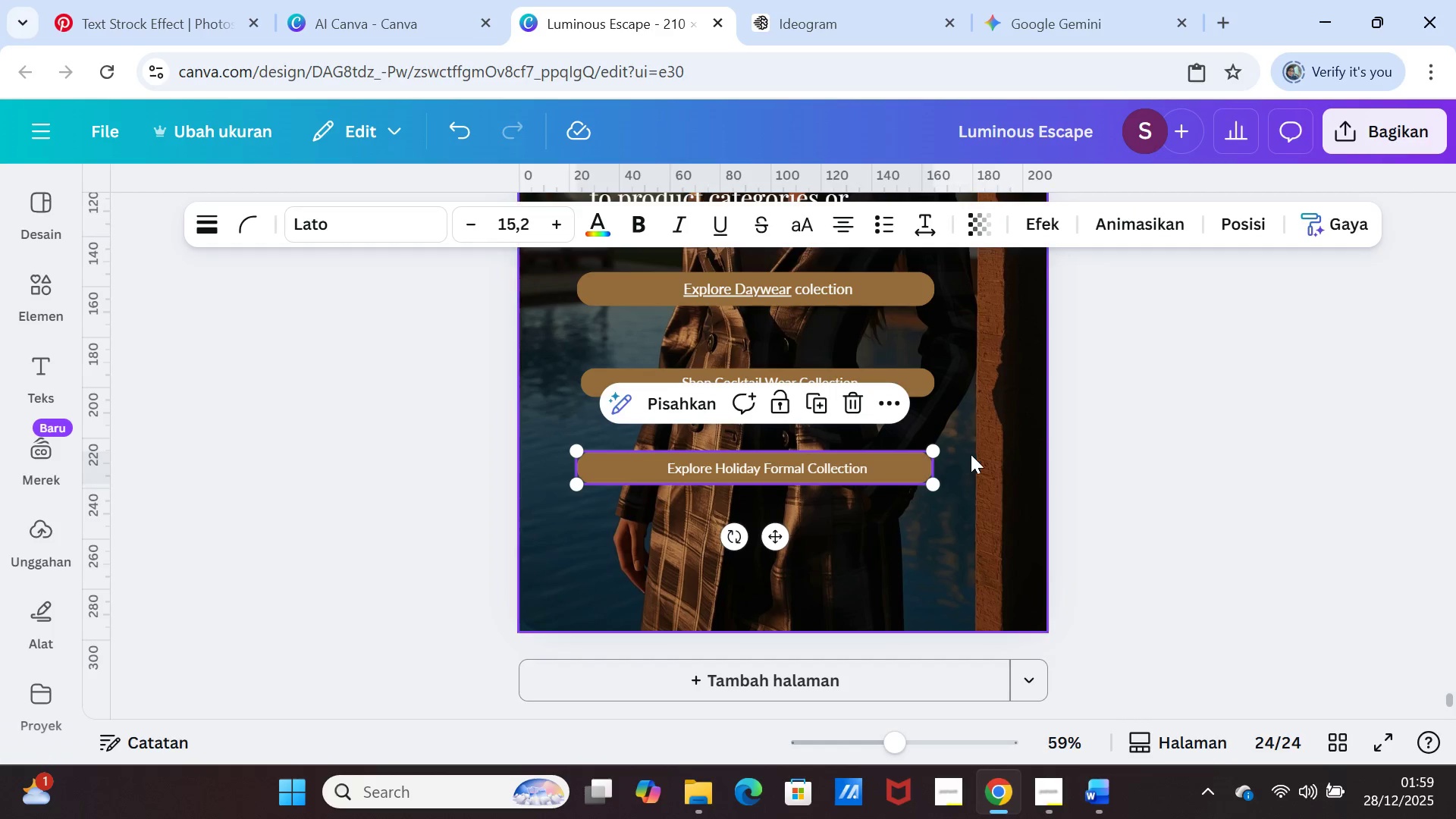 
left_click([971, 454])
 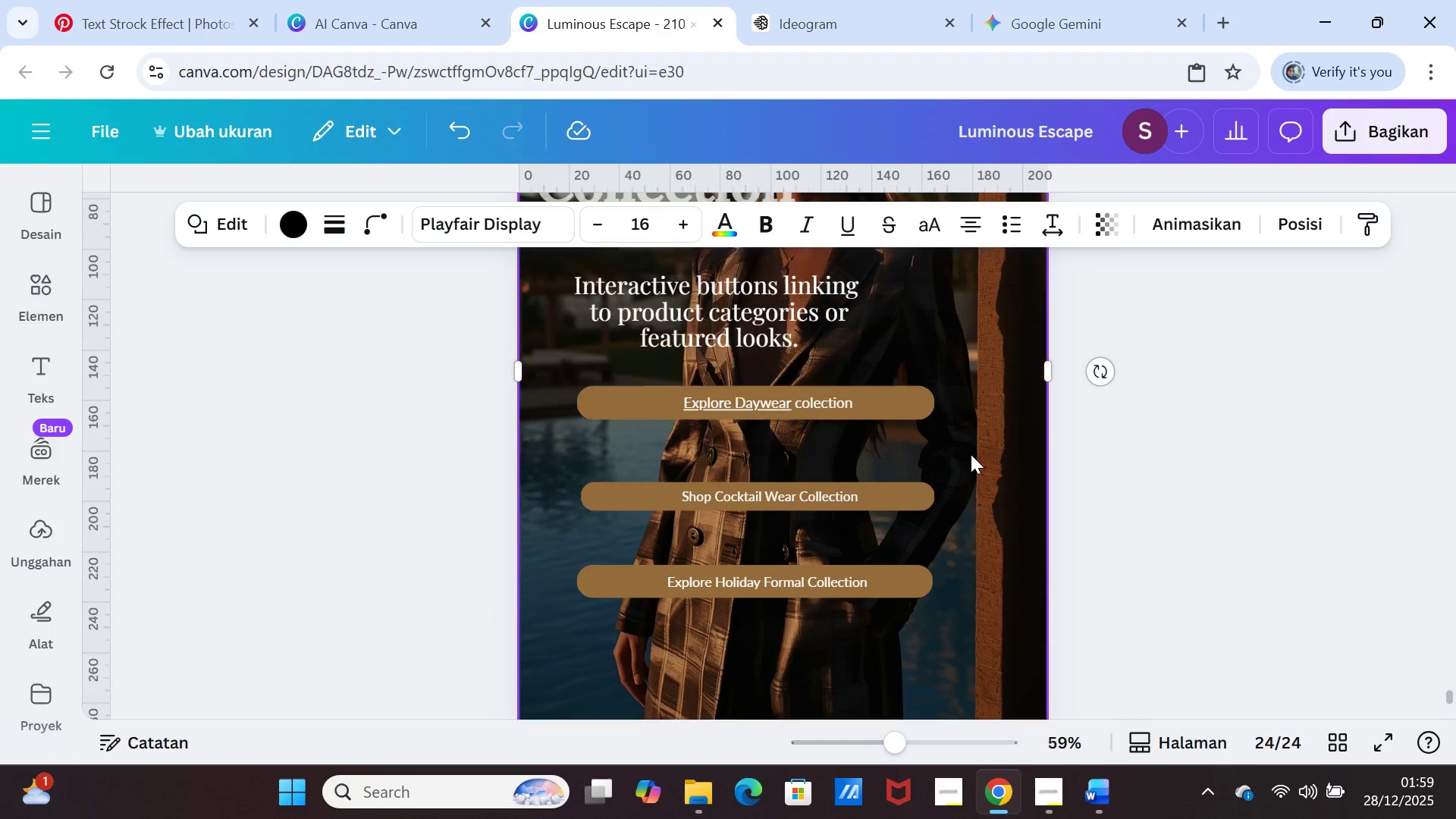 
scroll: coordinate [971, 454], scroll_direction: up, amount: 1.0
 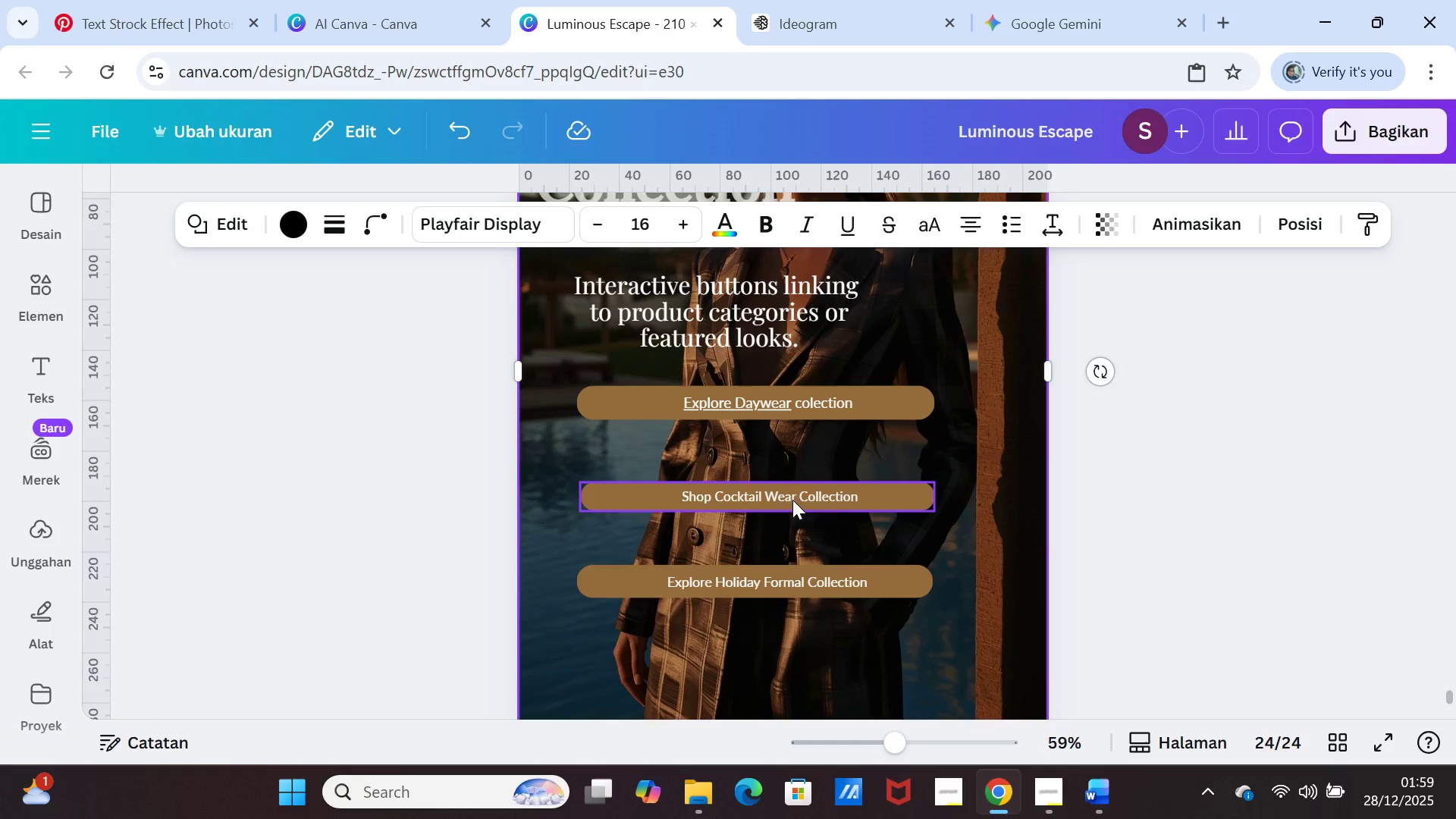 
scroll: coordinate [891, 510], scroll_direction: down, amount: 1.0
 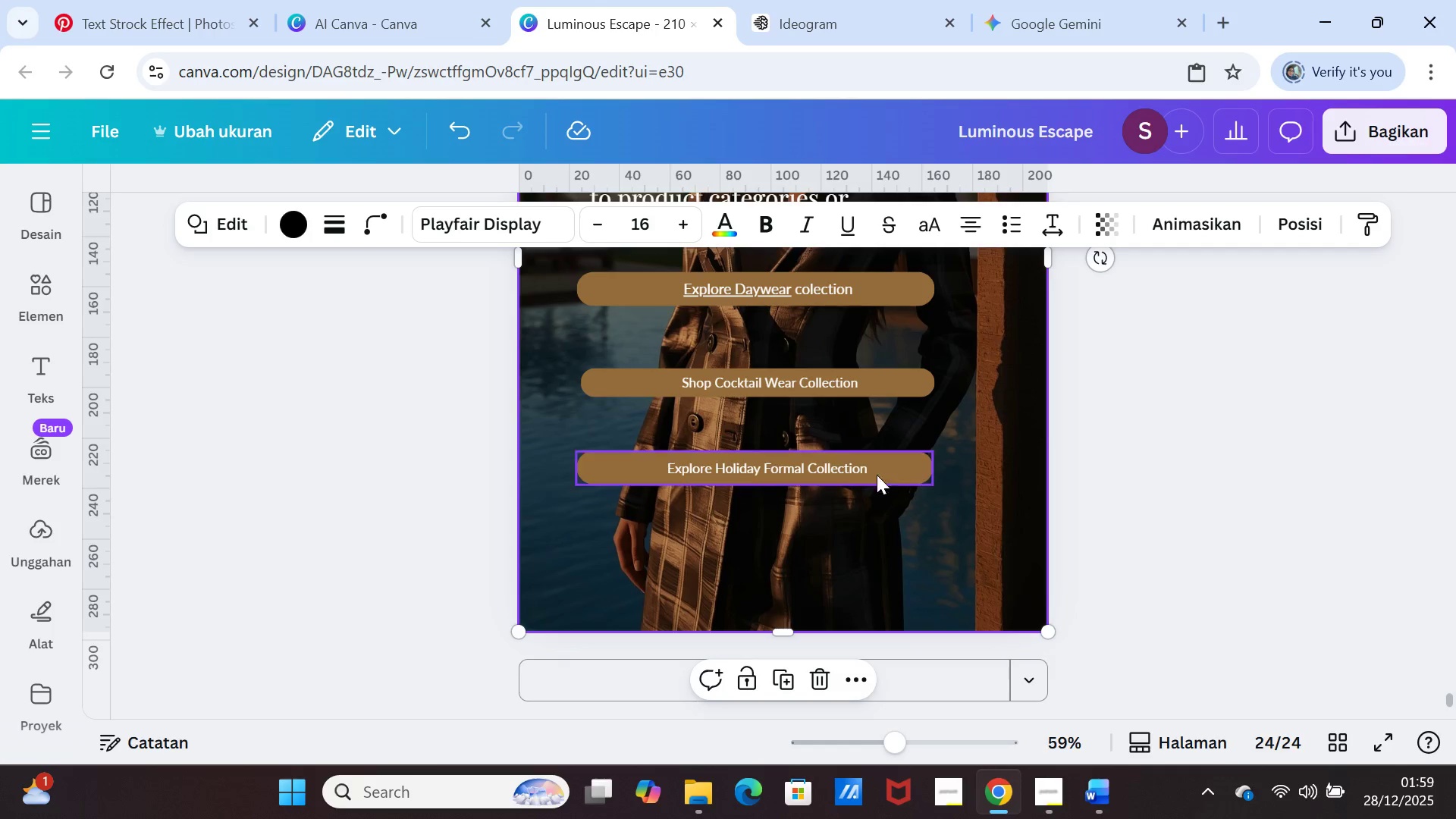 
left_click([818, 461])
 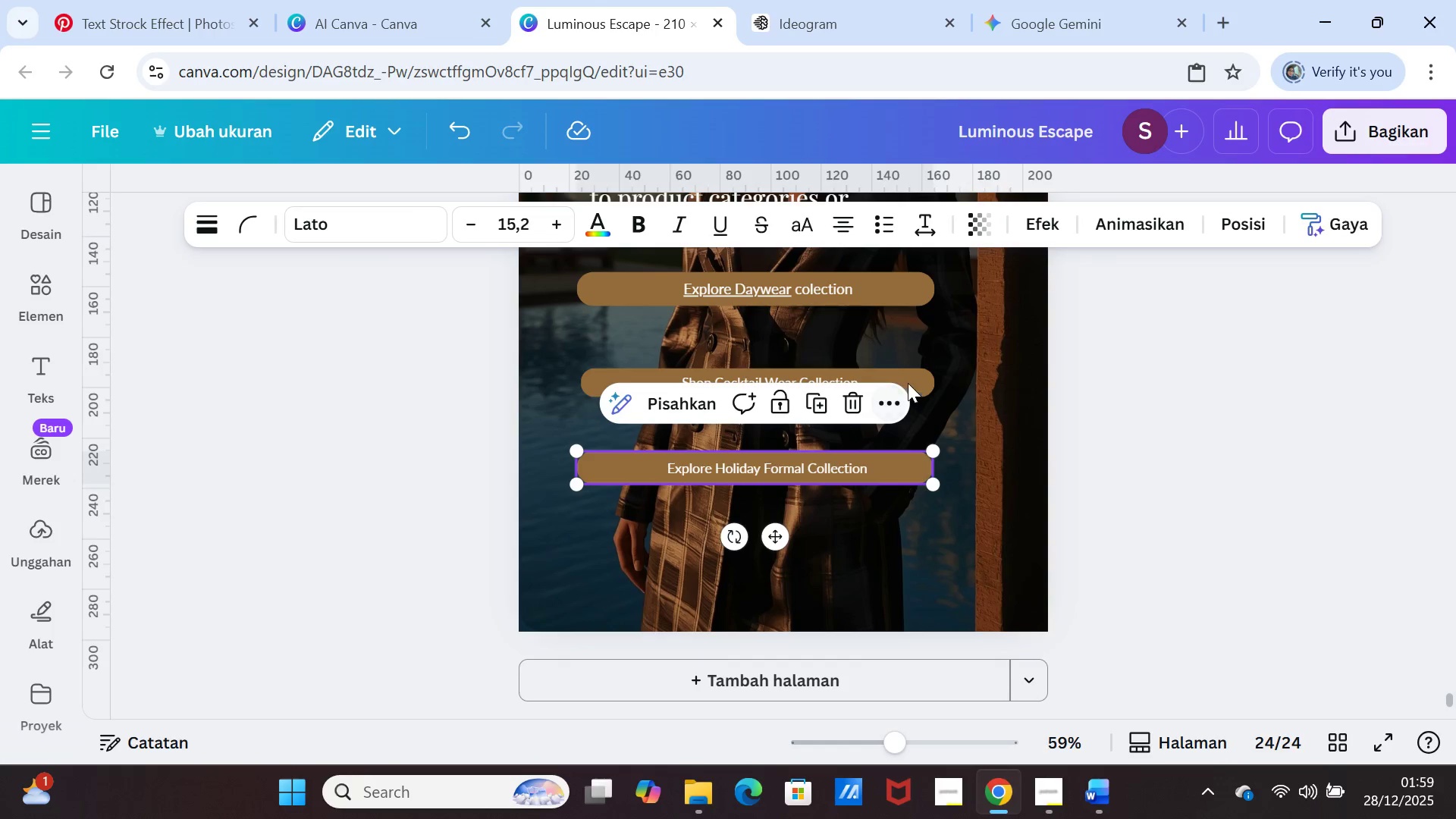 
left_click([1006, 371])
 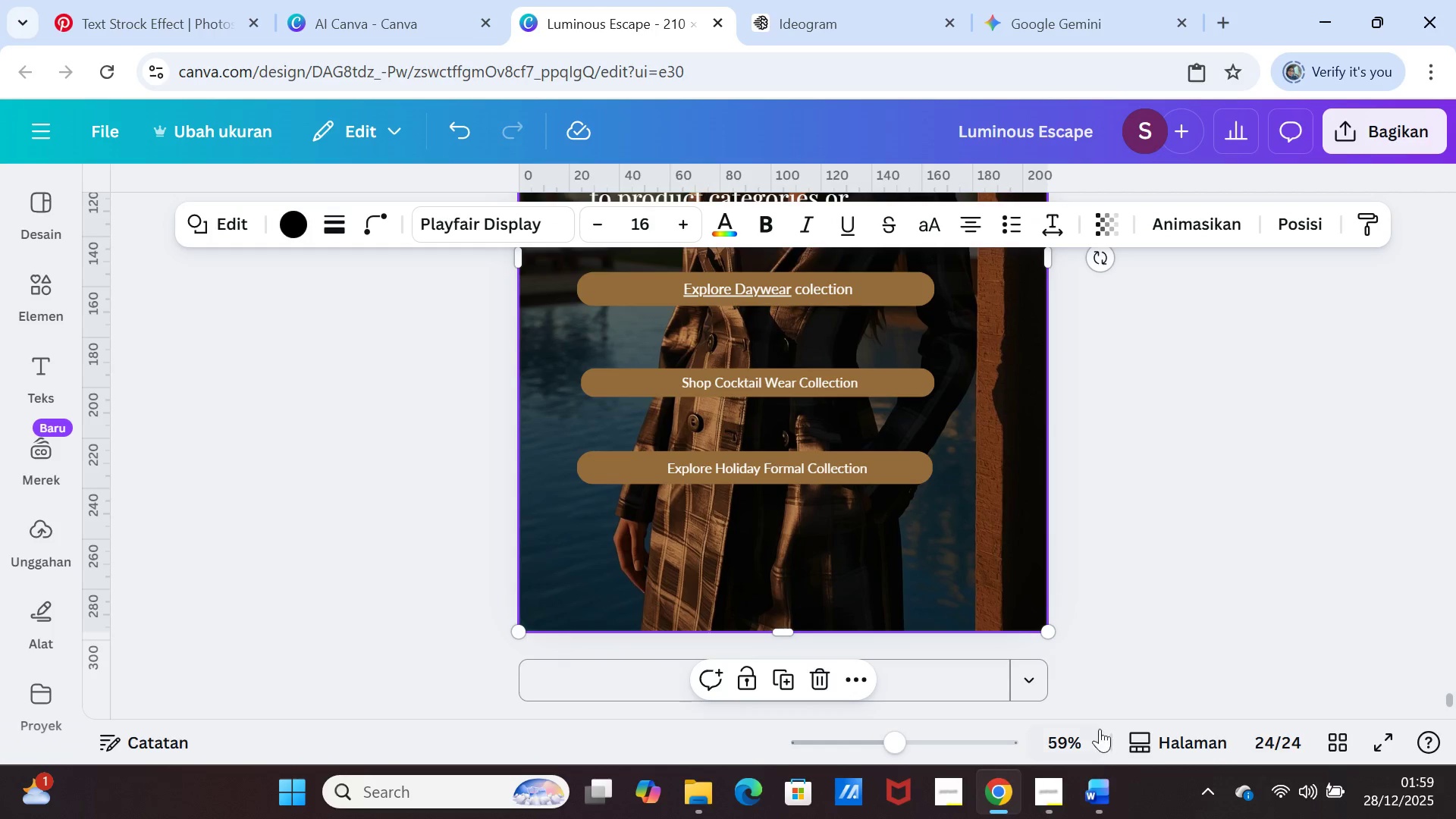 
left_click([1106, 792])
 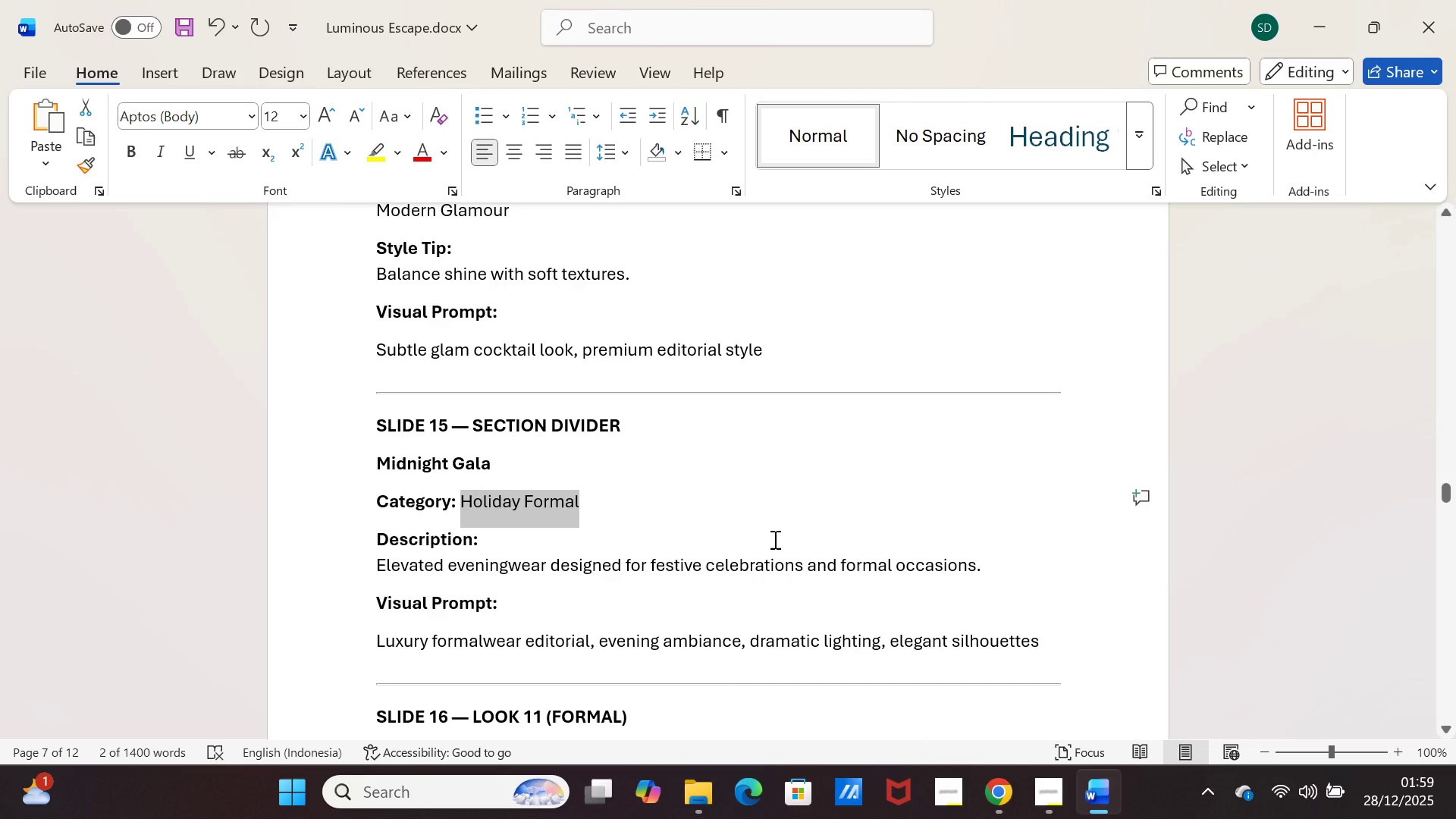 
wait(6.39)
 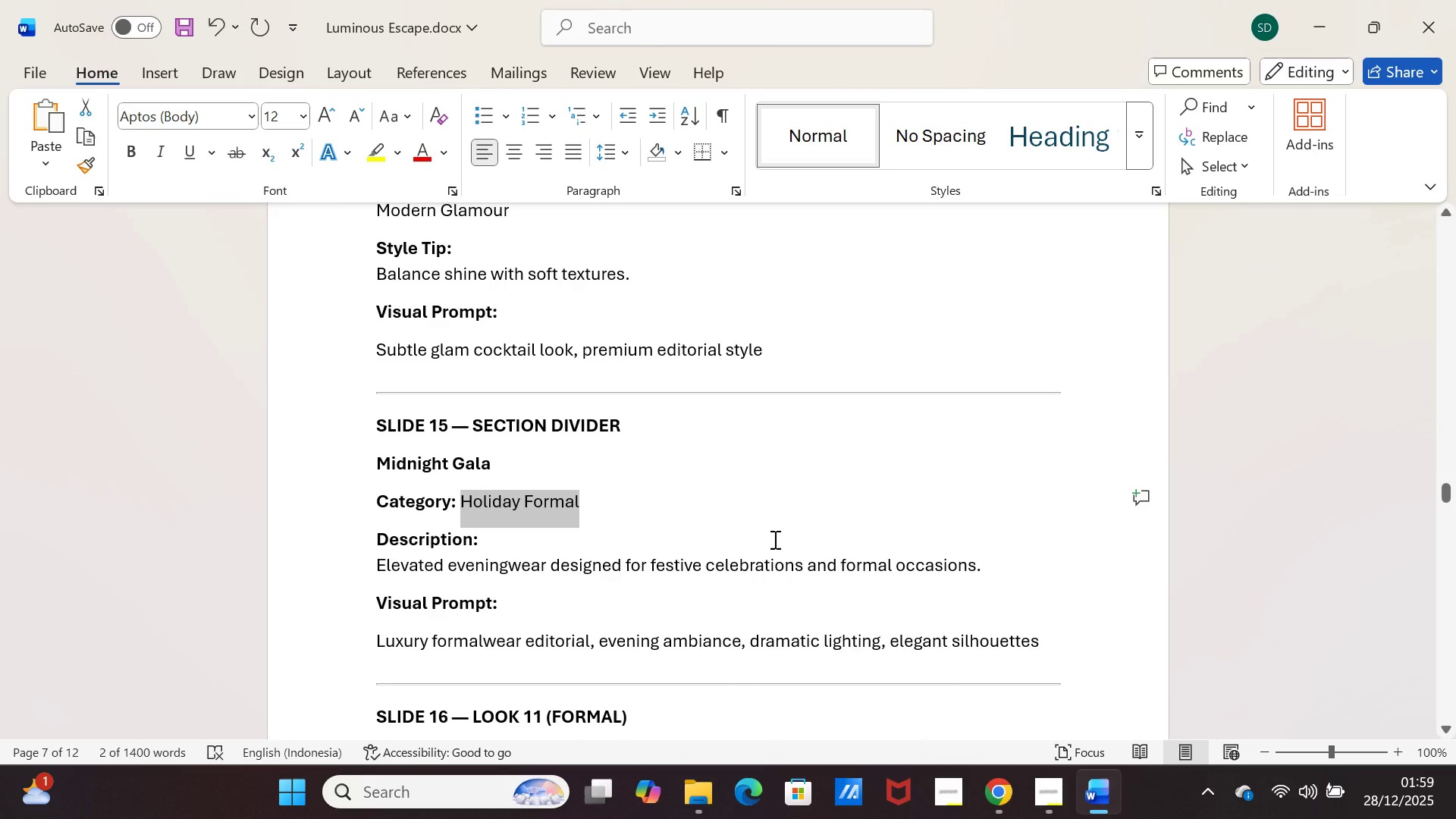 
left_click([1092, 795])
 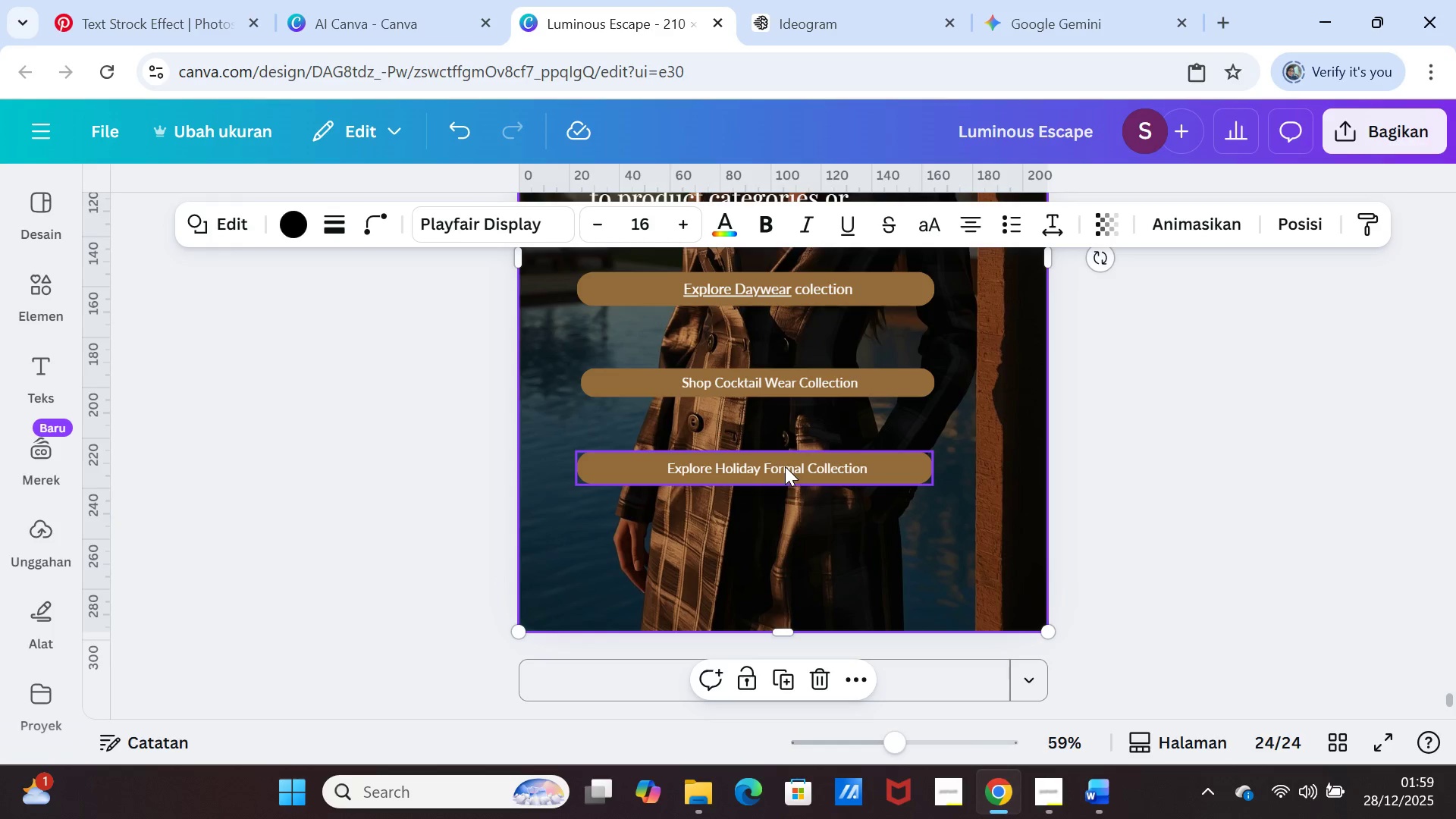 
left_click([785, 466])
 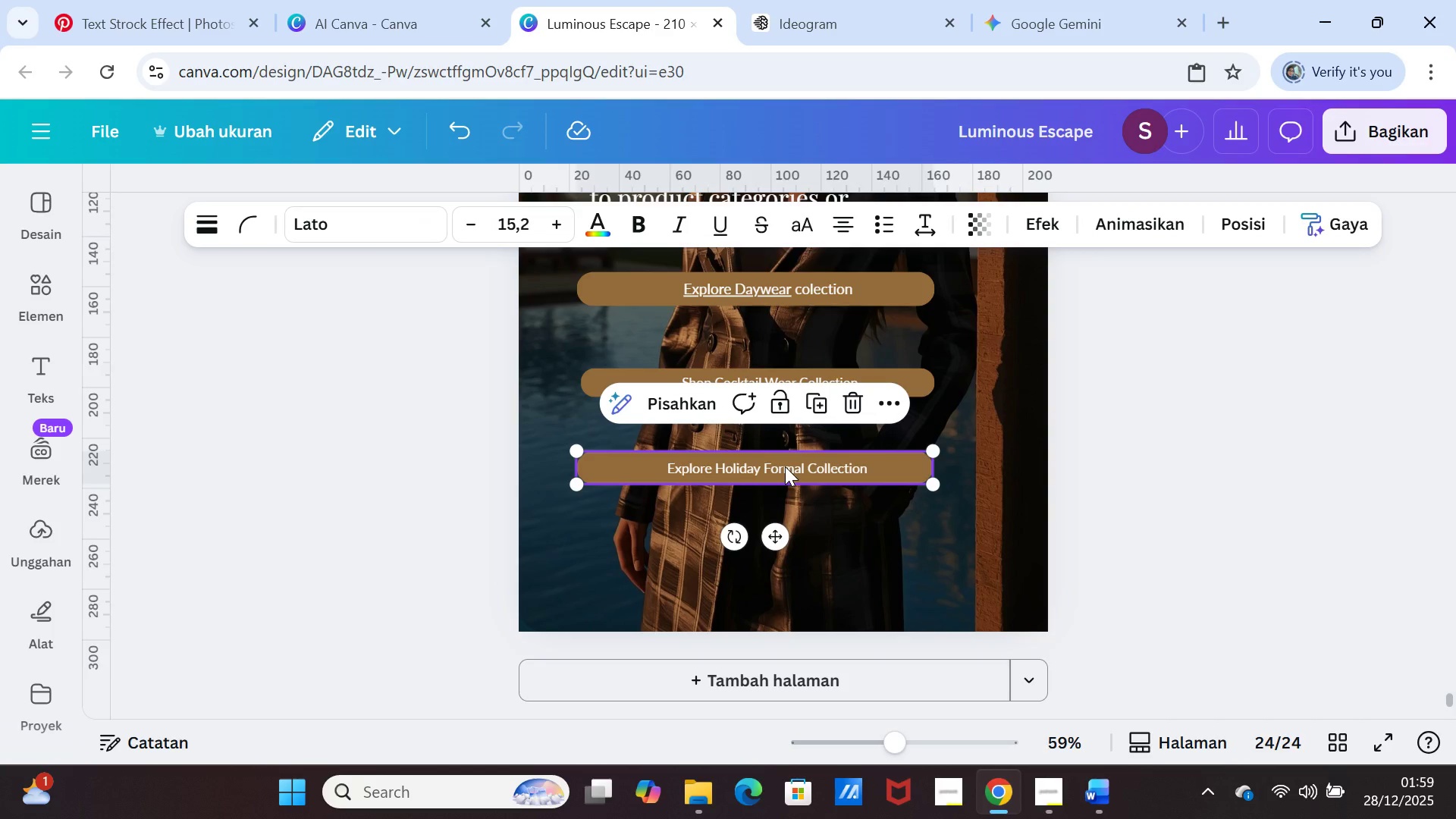 
left_click([784, 466])
 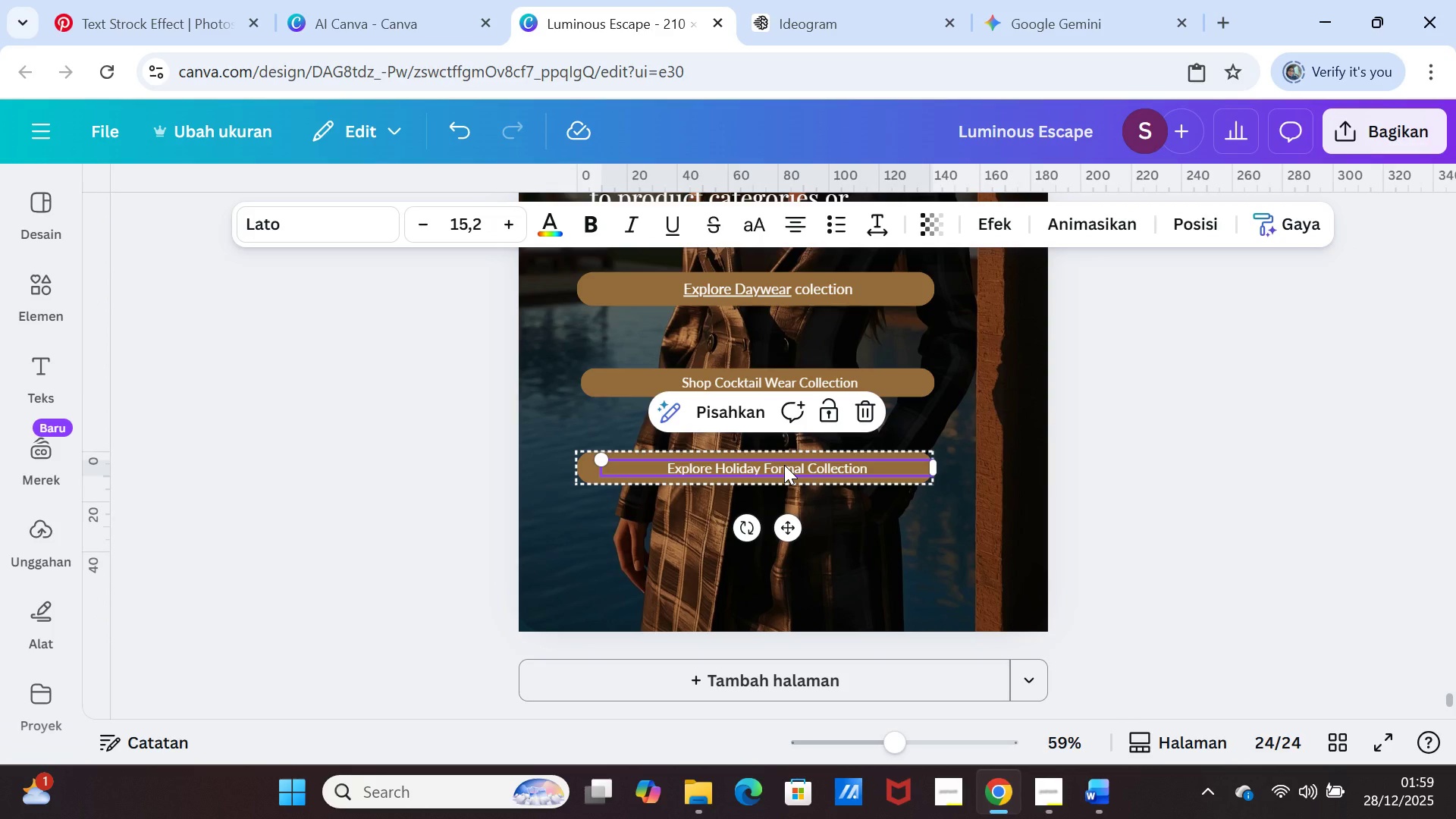 
right_click([784, 465])
 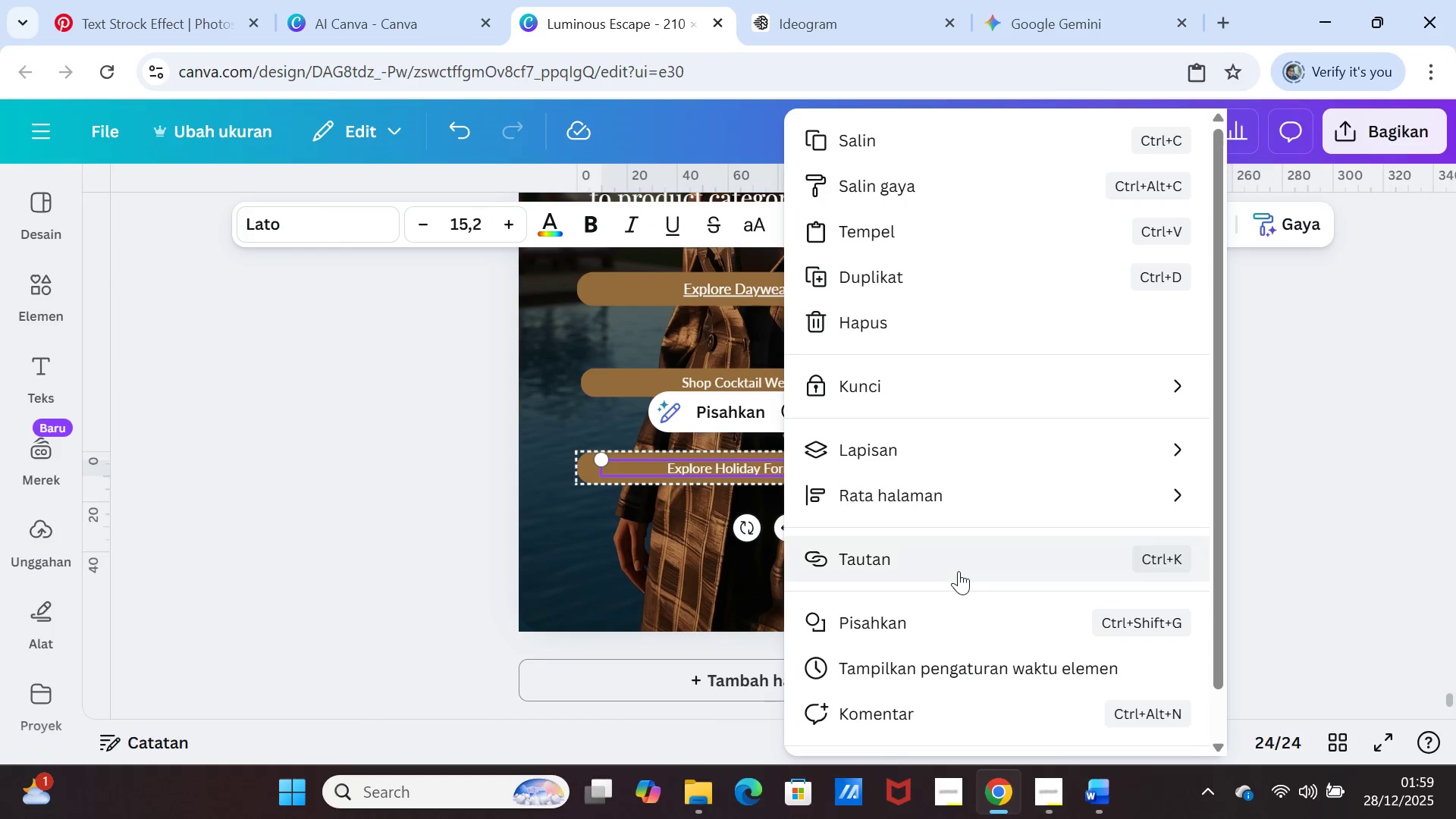 
left_click([958, 571])
 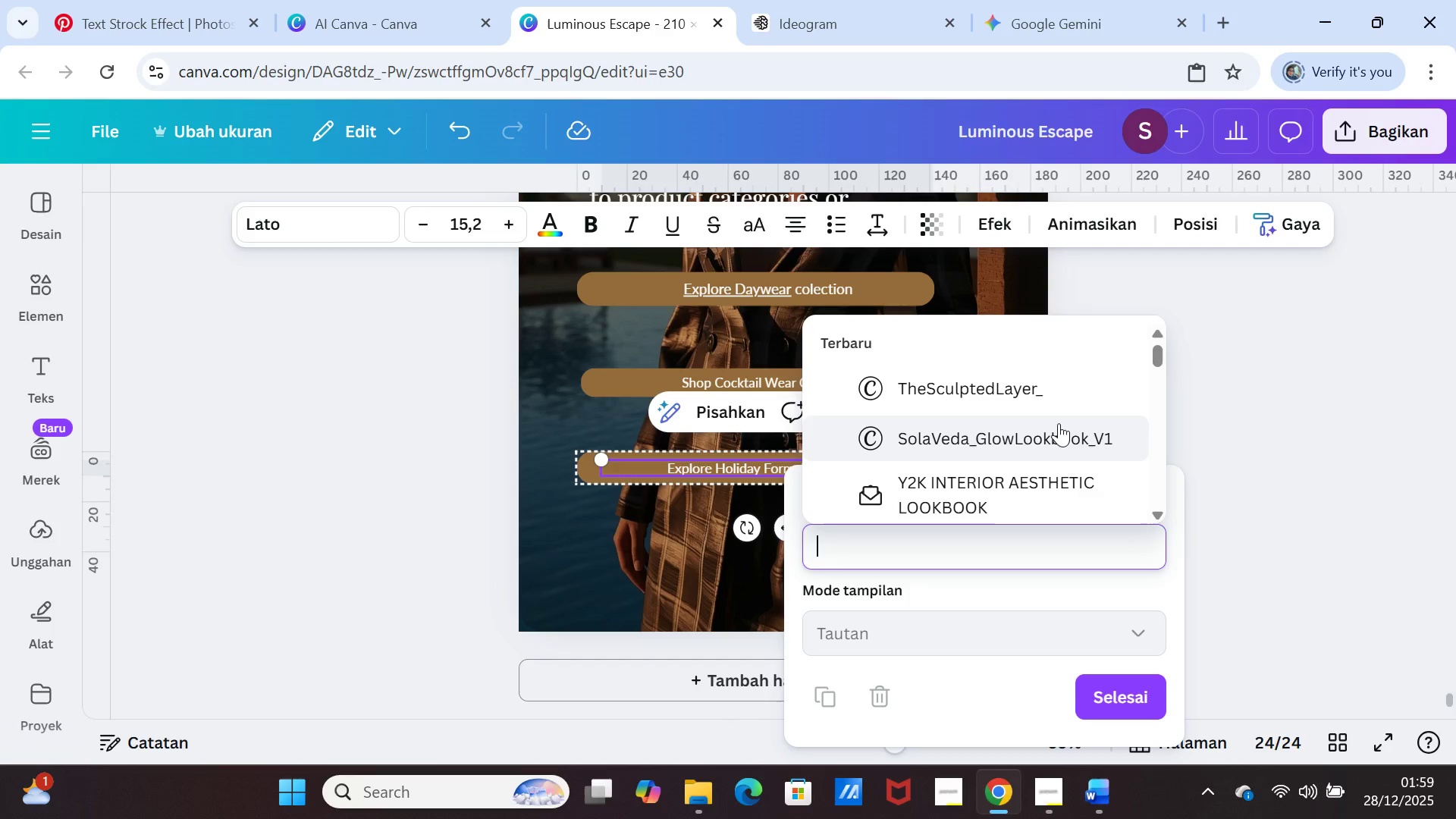 
scroll: coordinate [1059, 433], scroll_direction: down, amount: 8.0
 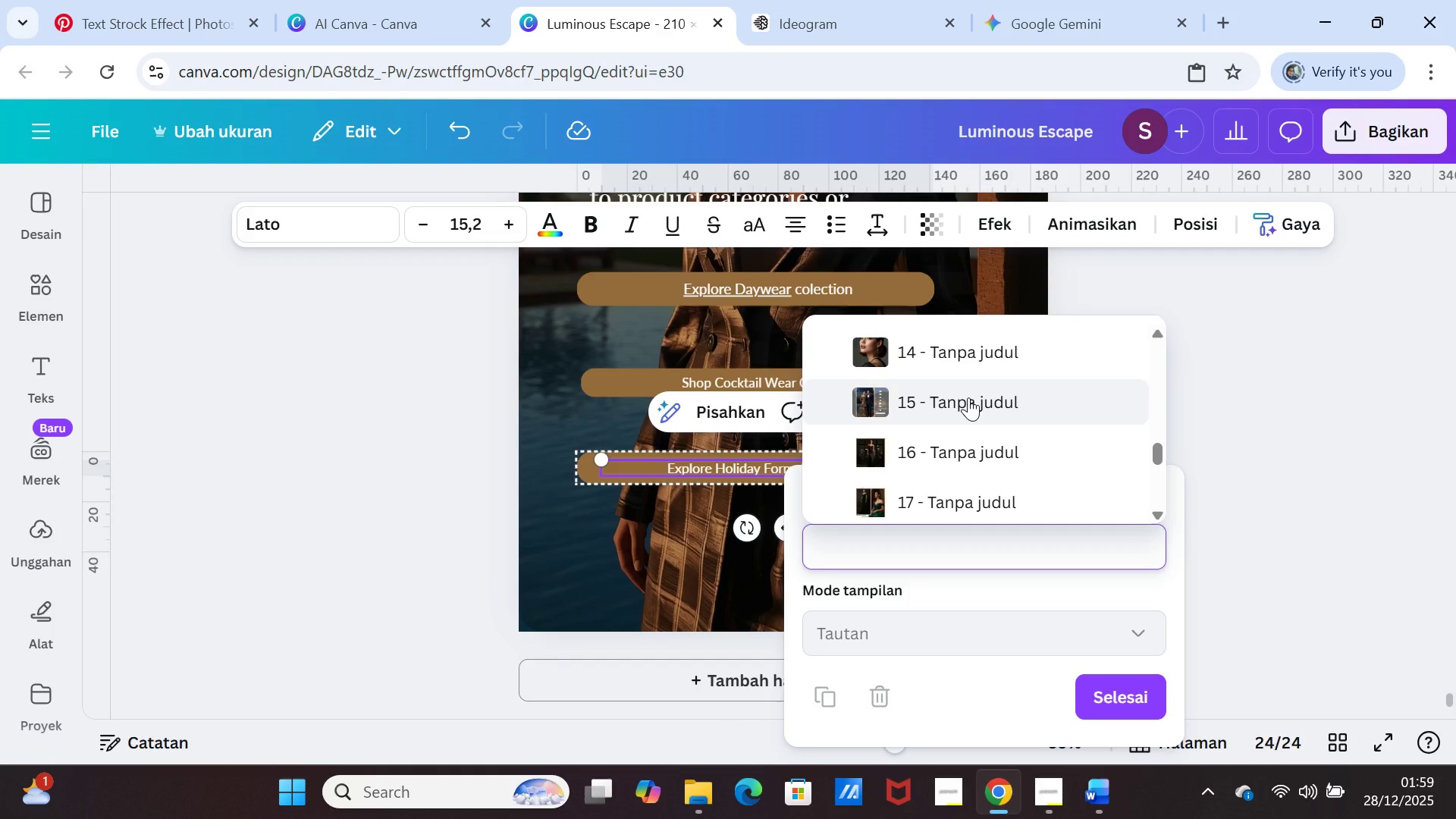 
left_click([968, 397])
 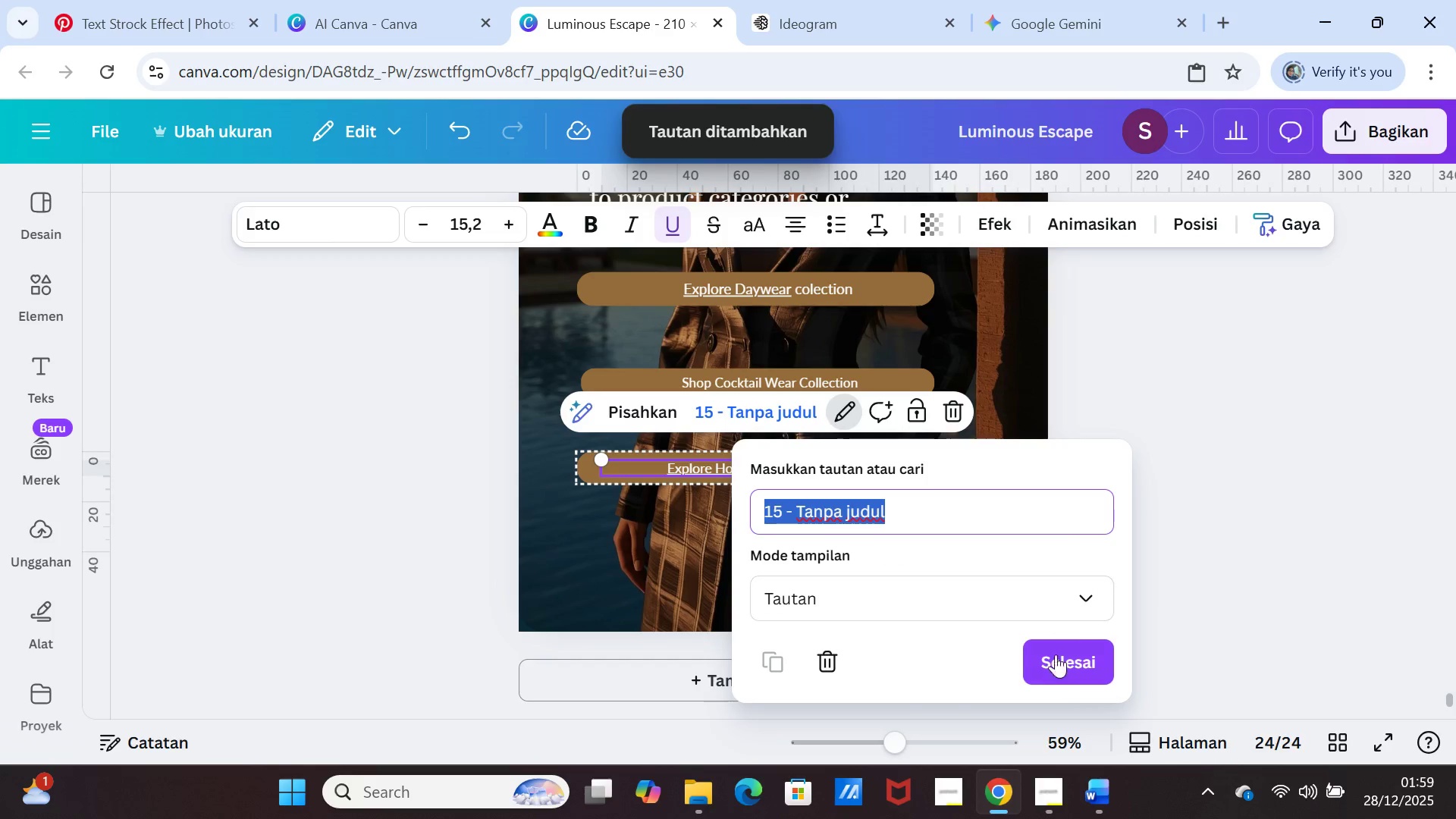 
left_click([1056, 665])
 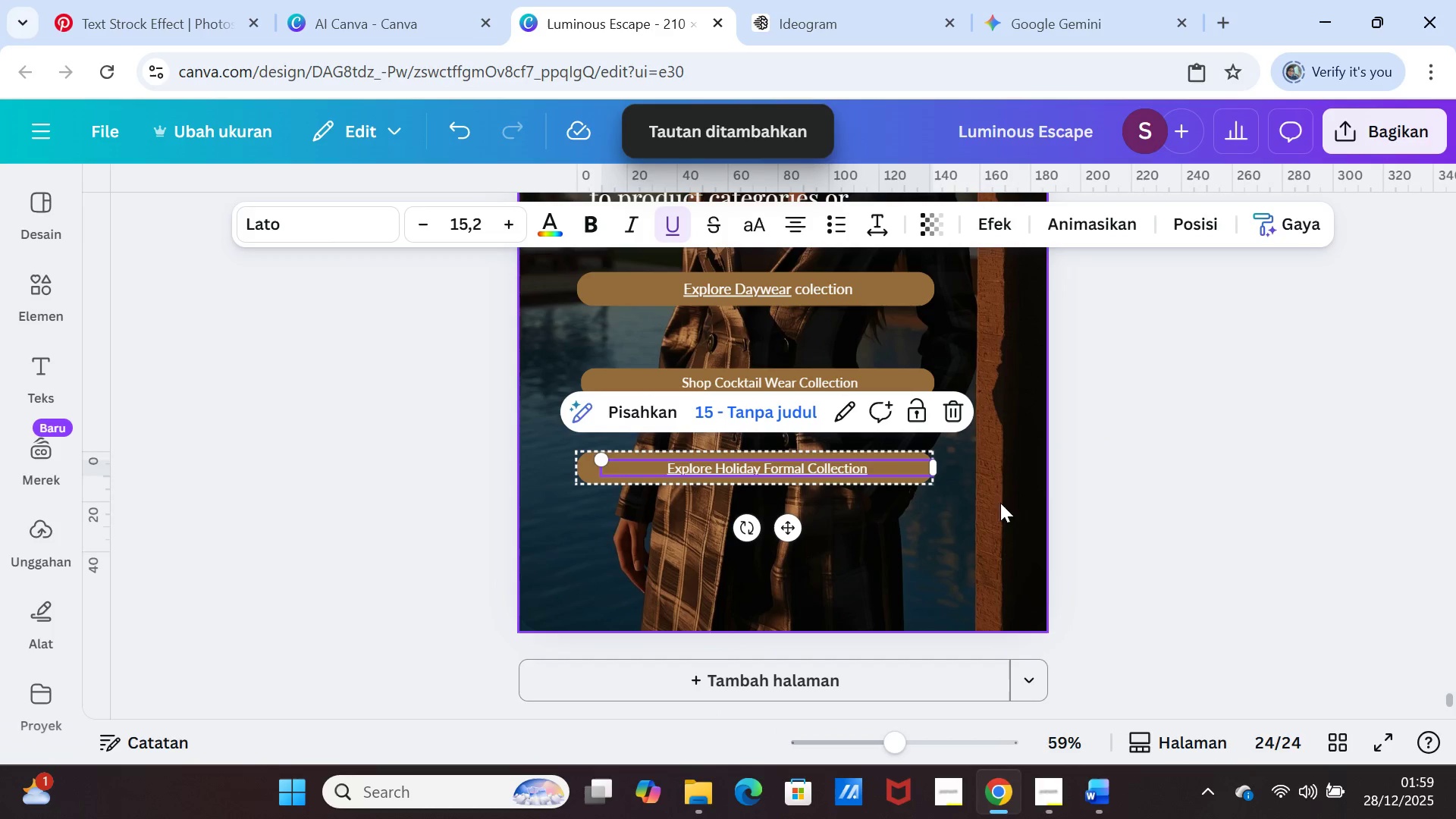 
left_click([1024, 494])
 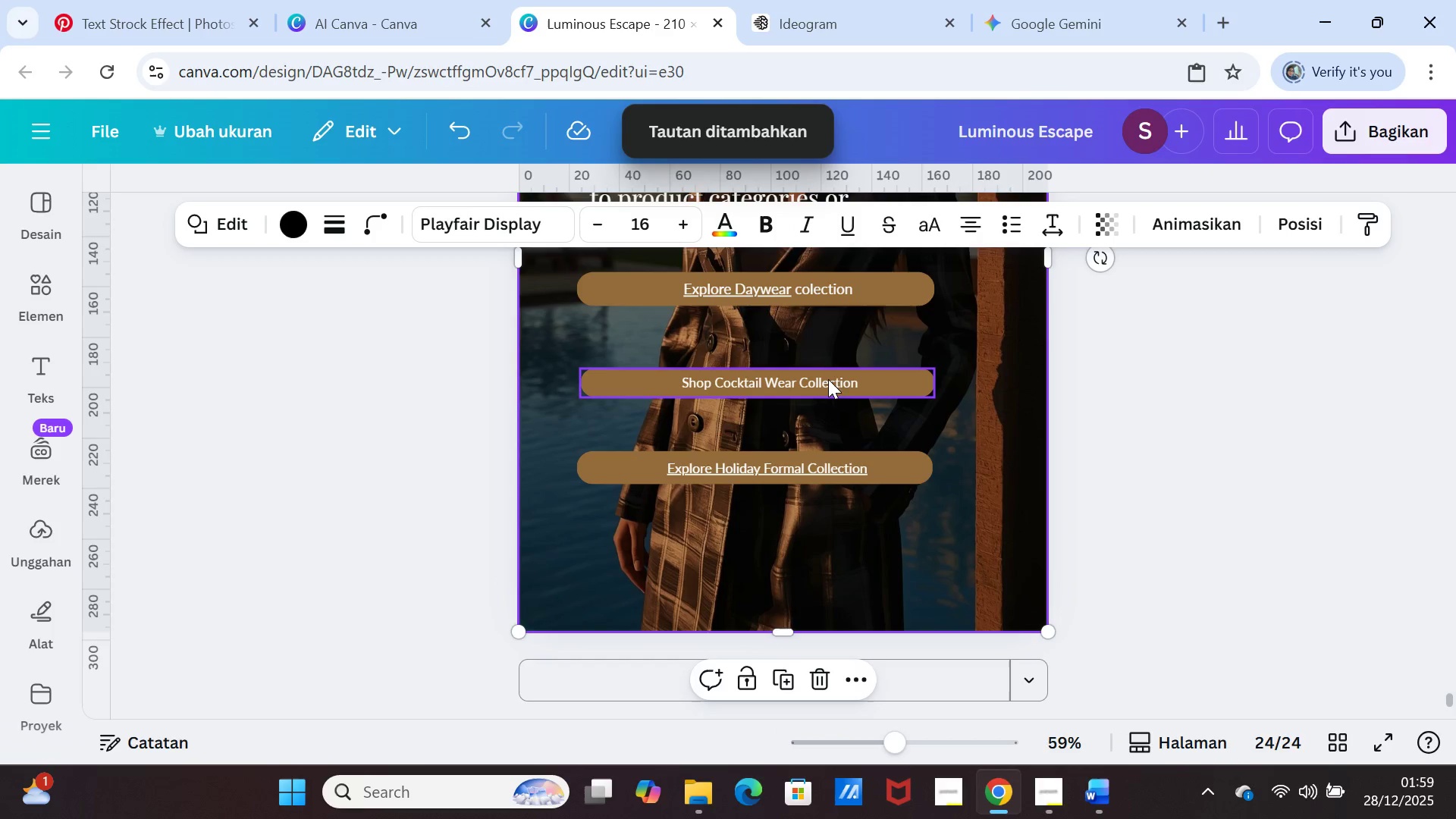 
left_click([827, 378])
 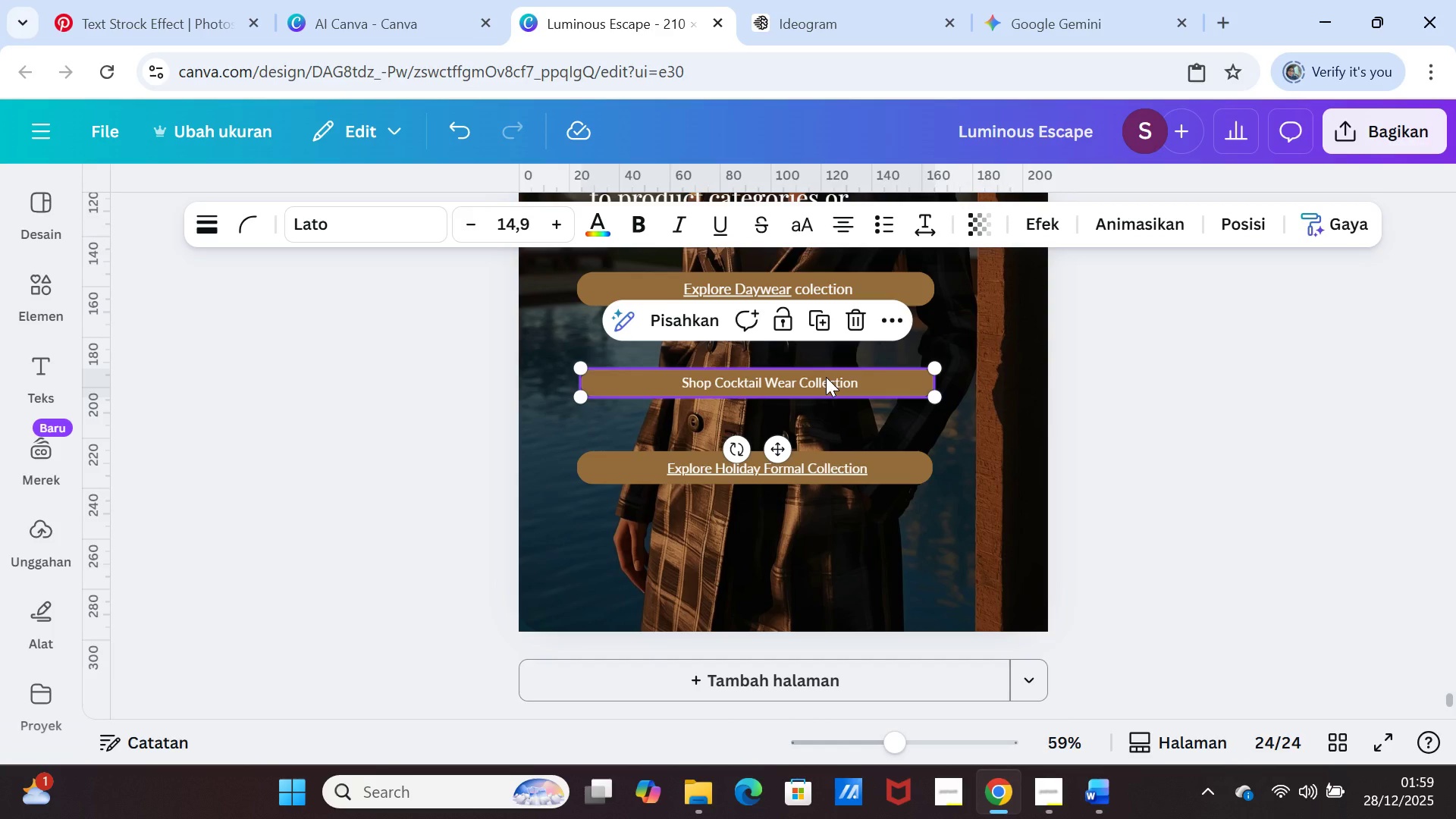 
right_click([825, 376])
 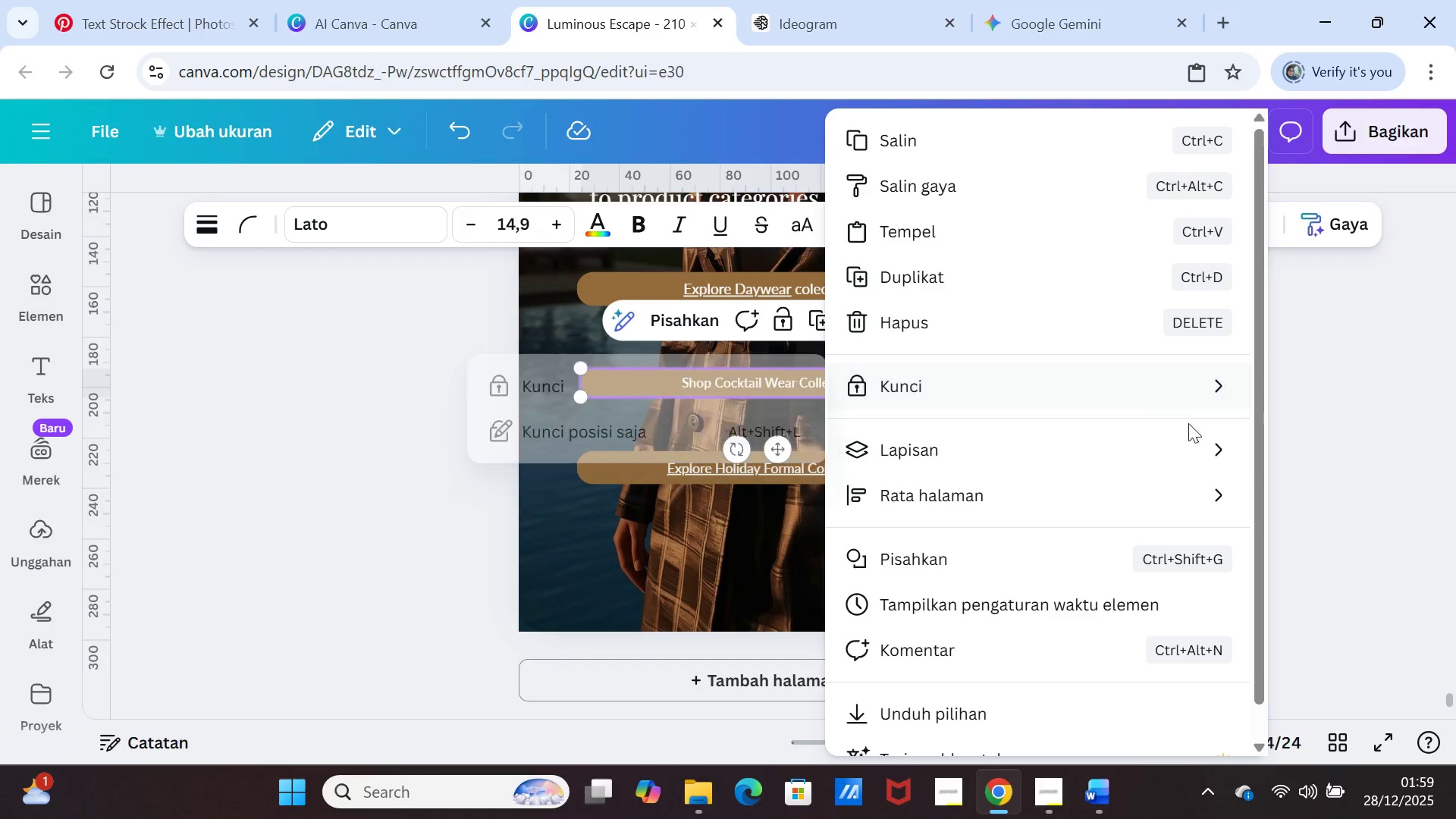 
left_click([1320, 447])
 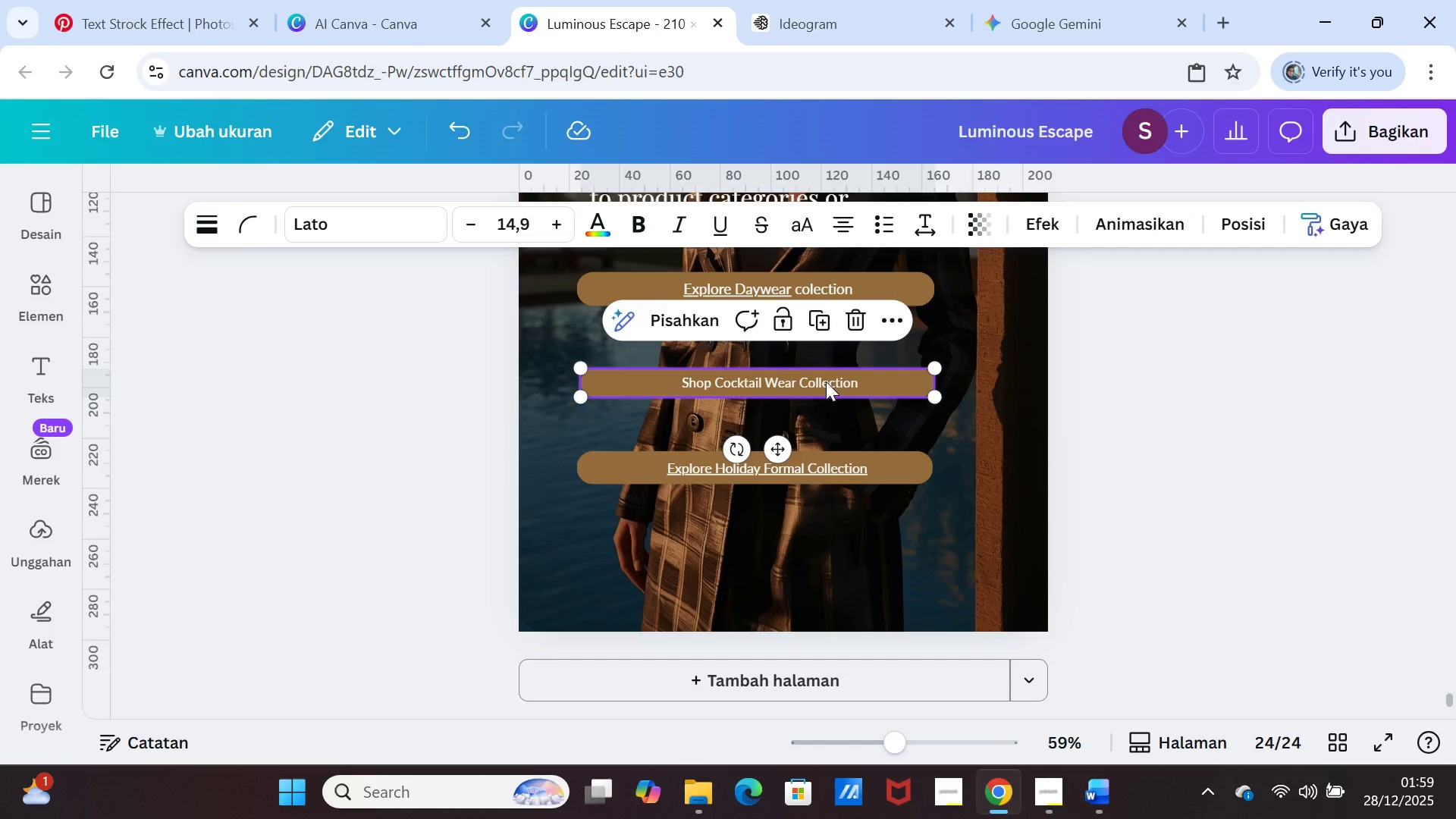 
double_click([826, 381])
 